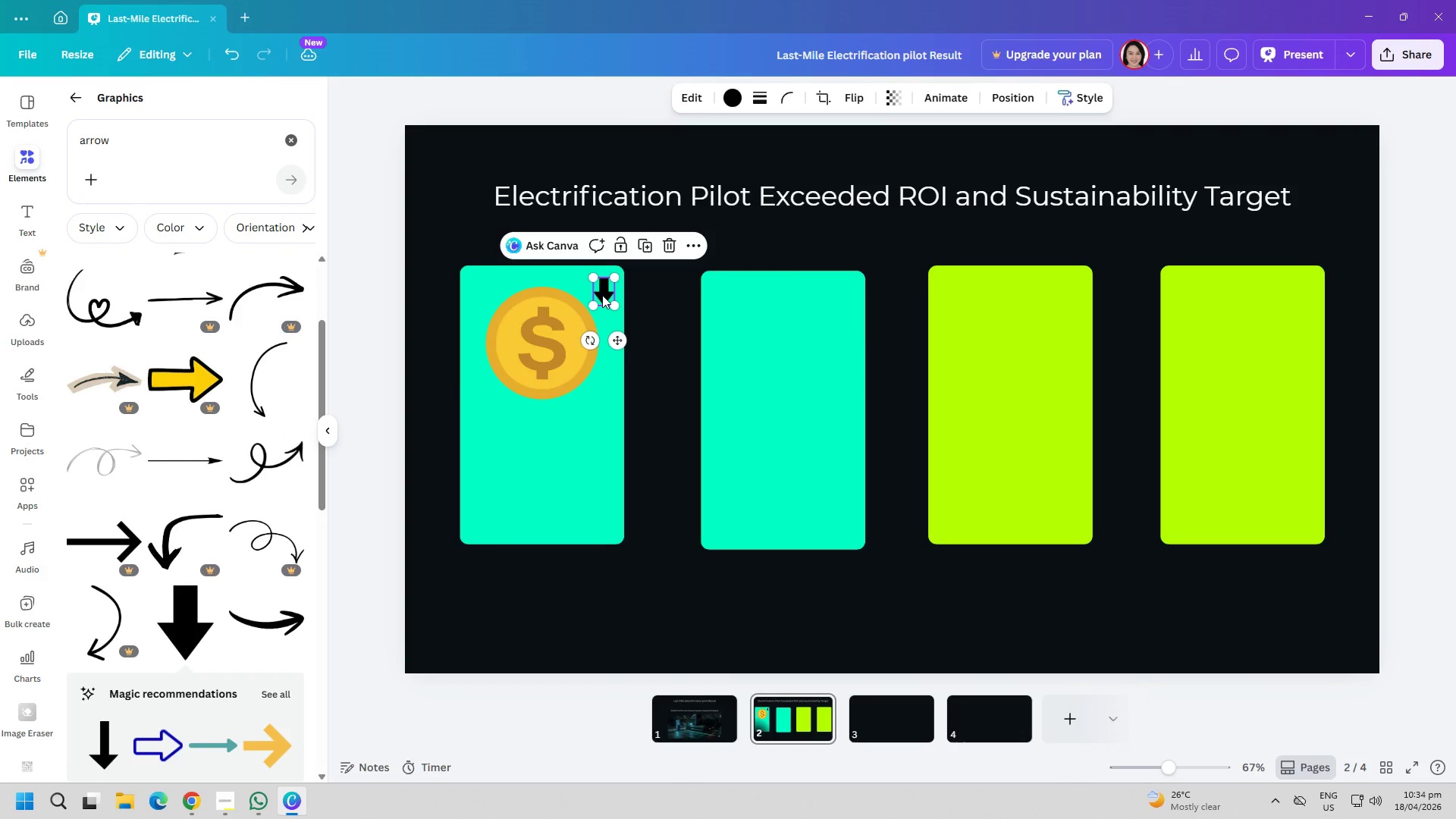 
double_click([602, 295])
 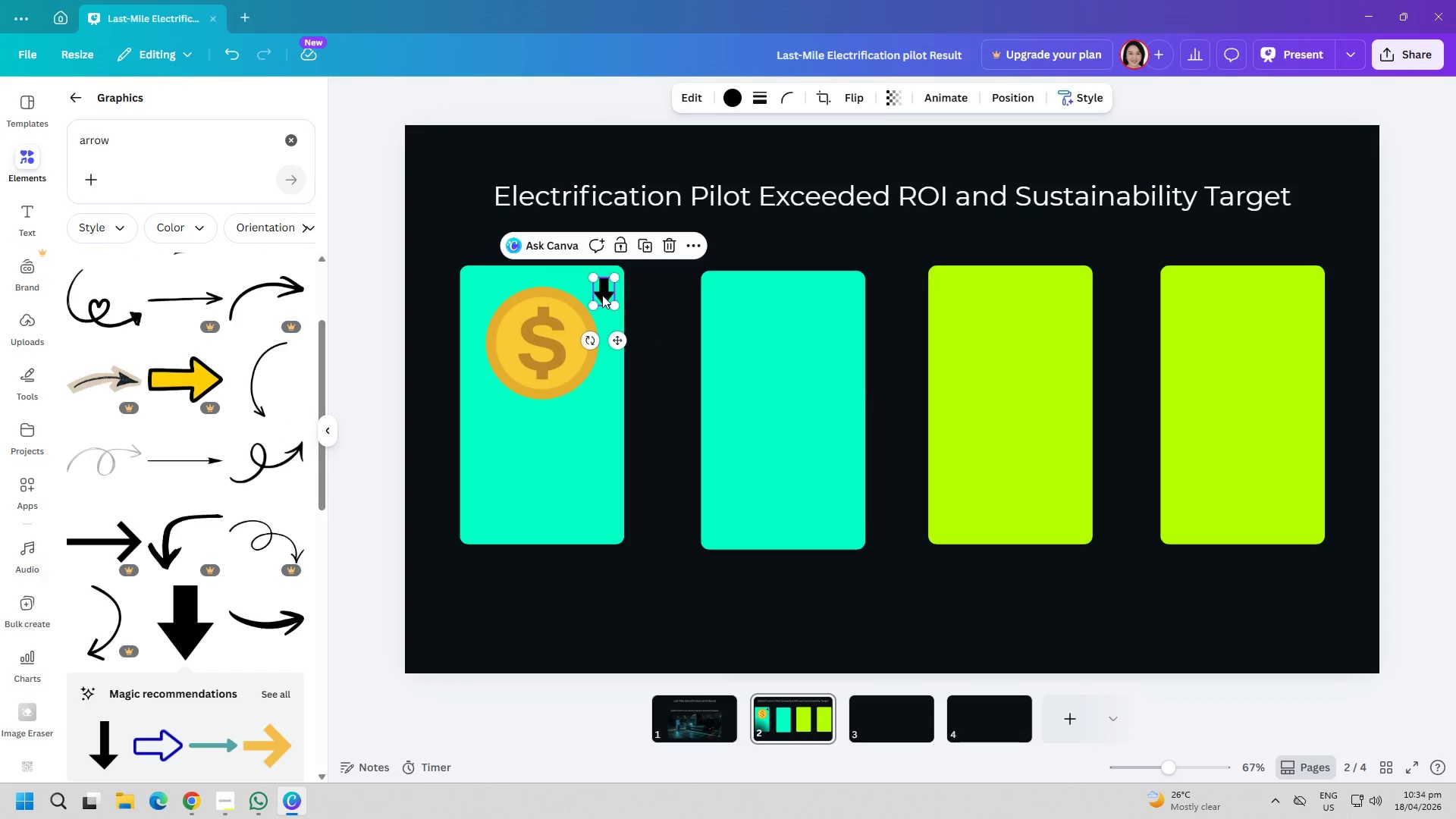 
triple_click([602, 295])
 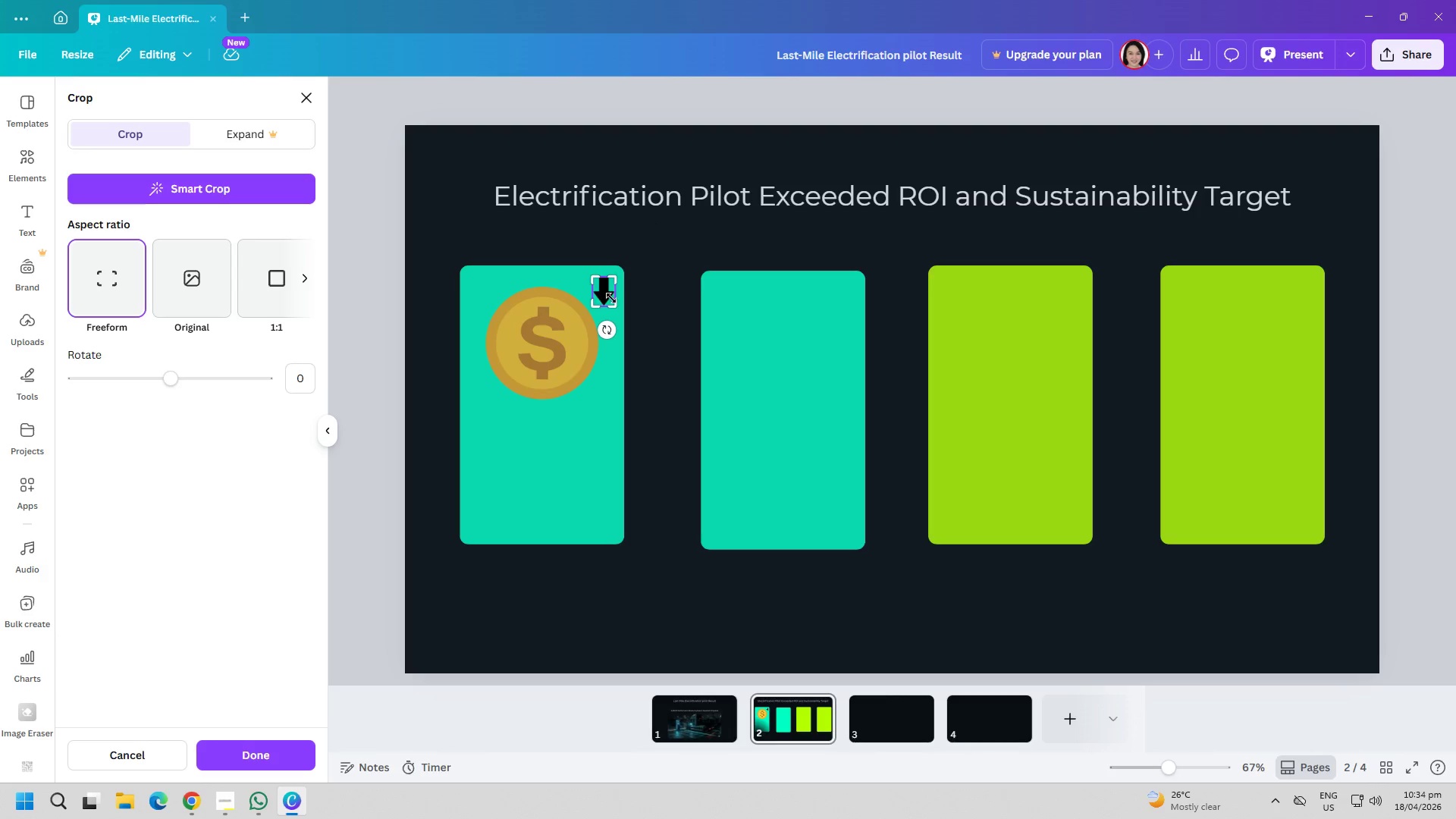 
left_click([611, 300])
 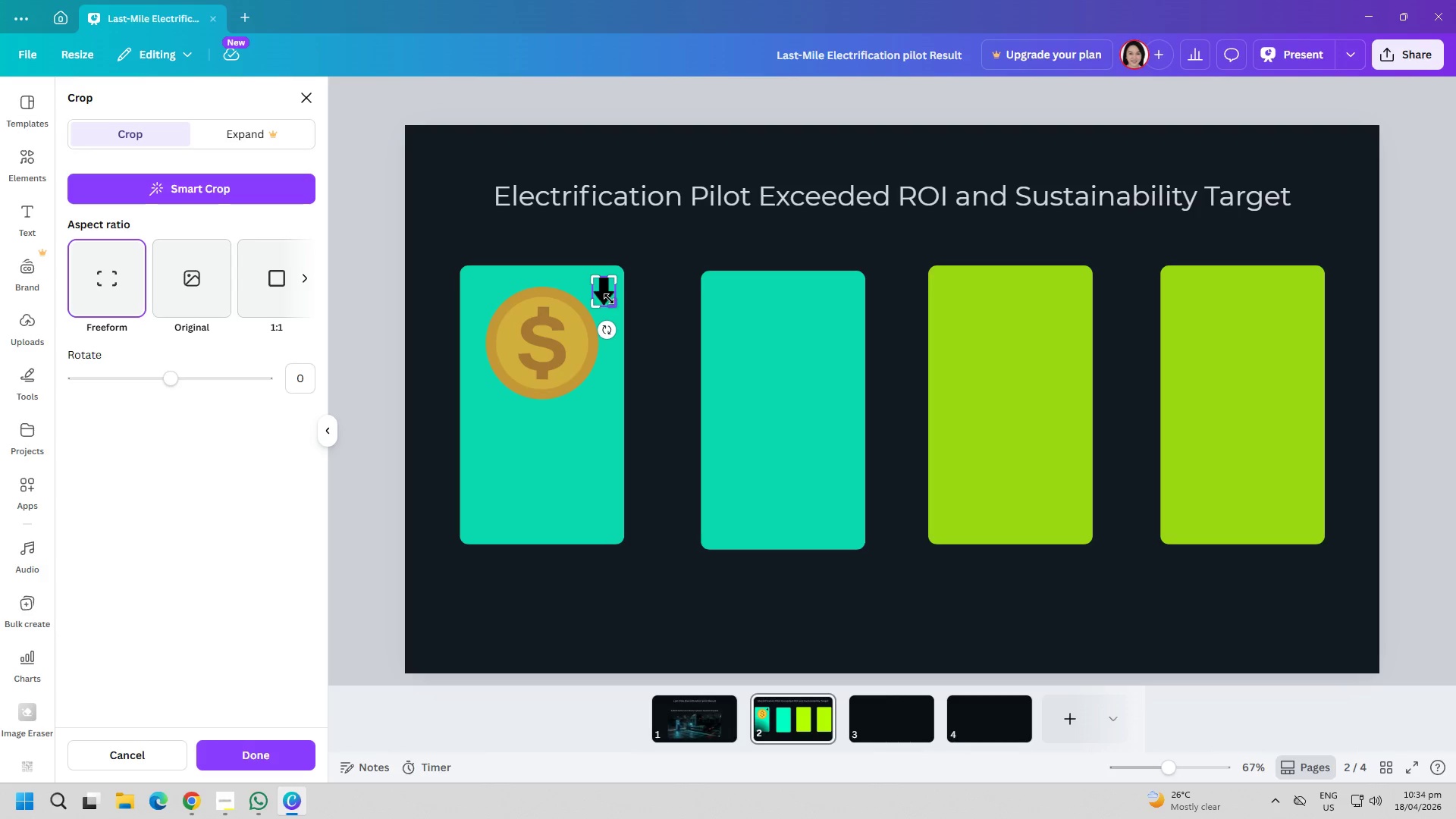 
key(Escape)
 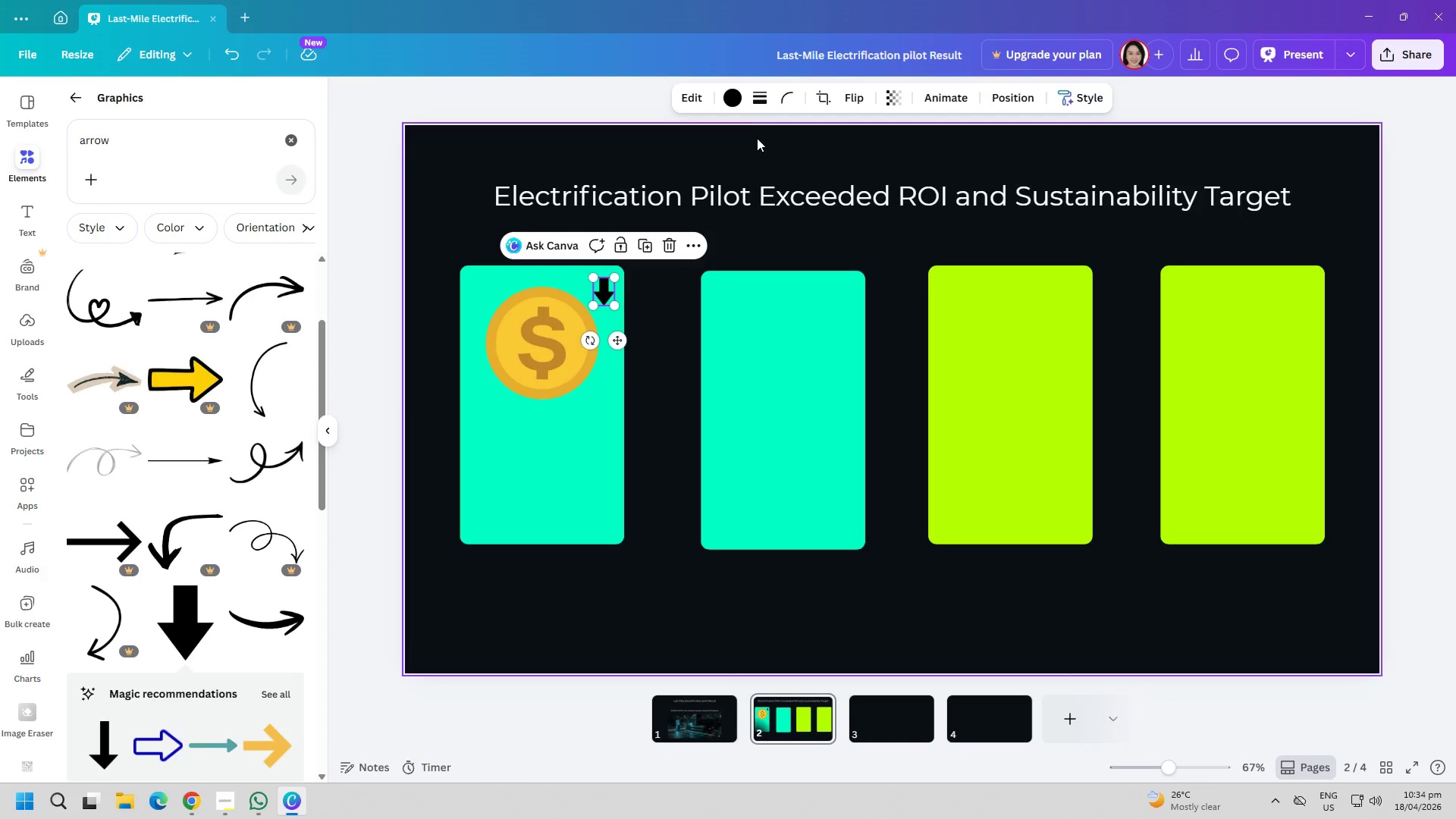 
left_click([732, 102])
 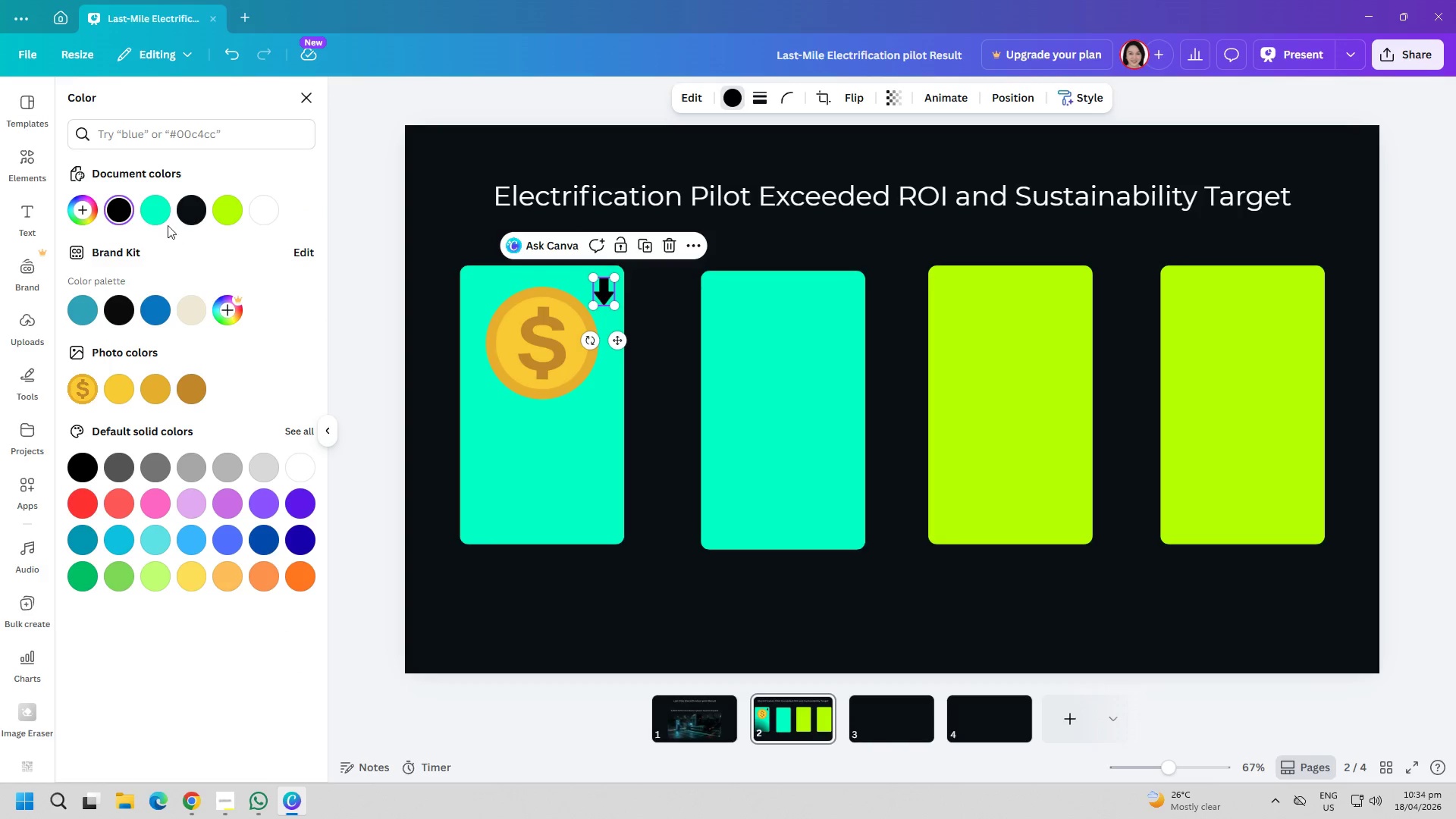 
left_click([158, 217])
 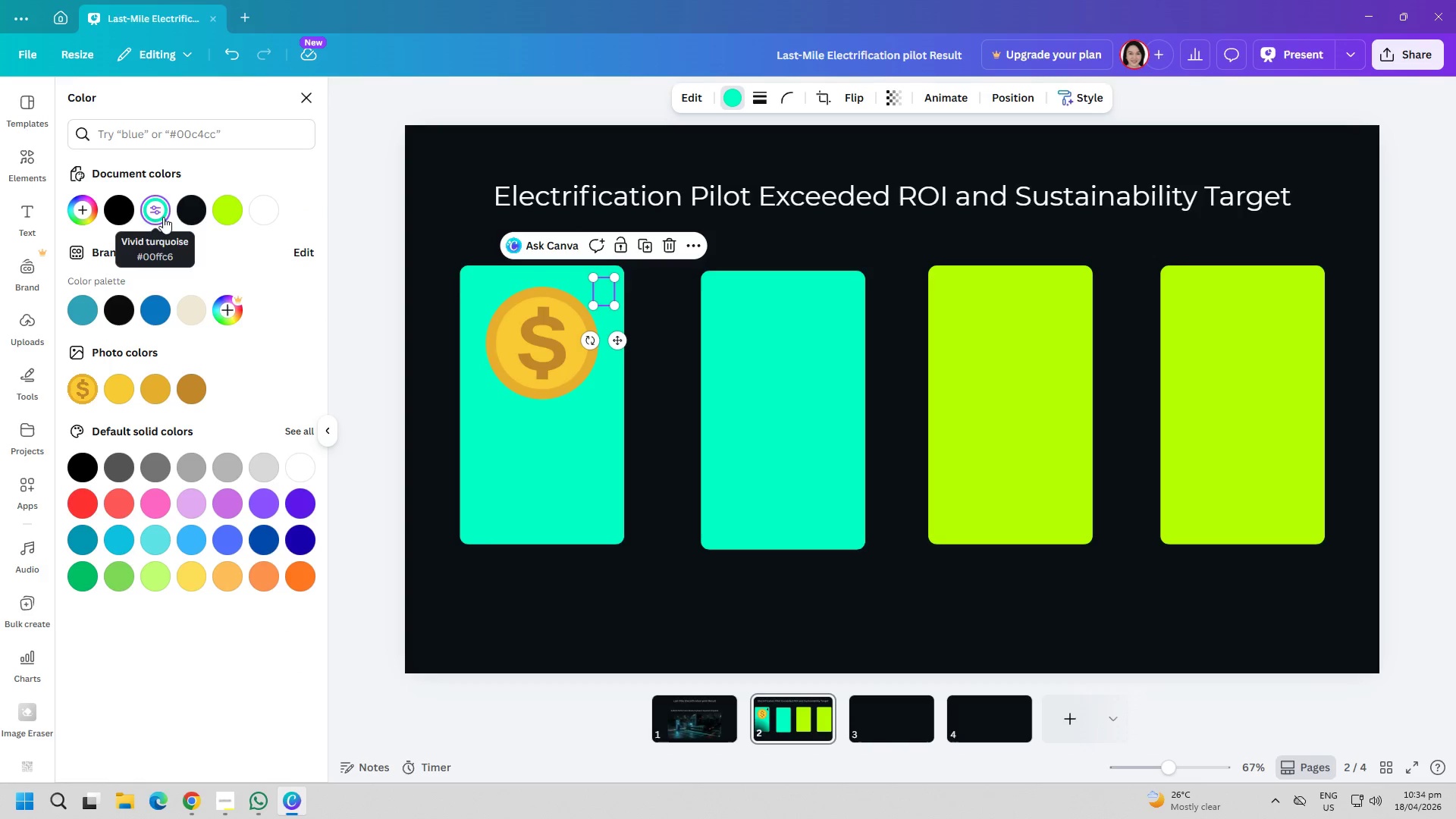 
left_click([189, 210])
 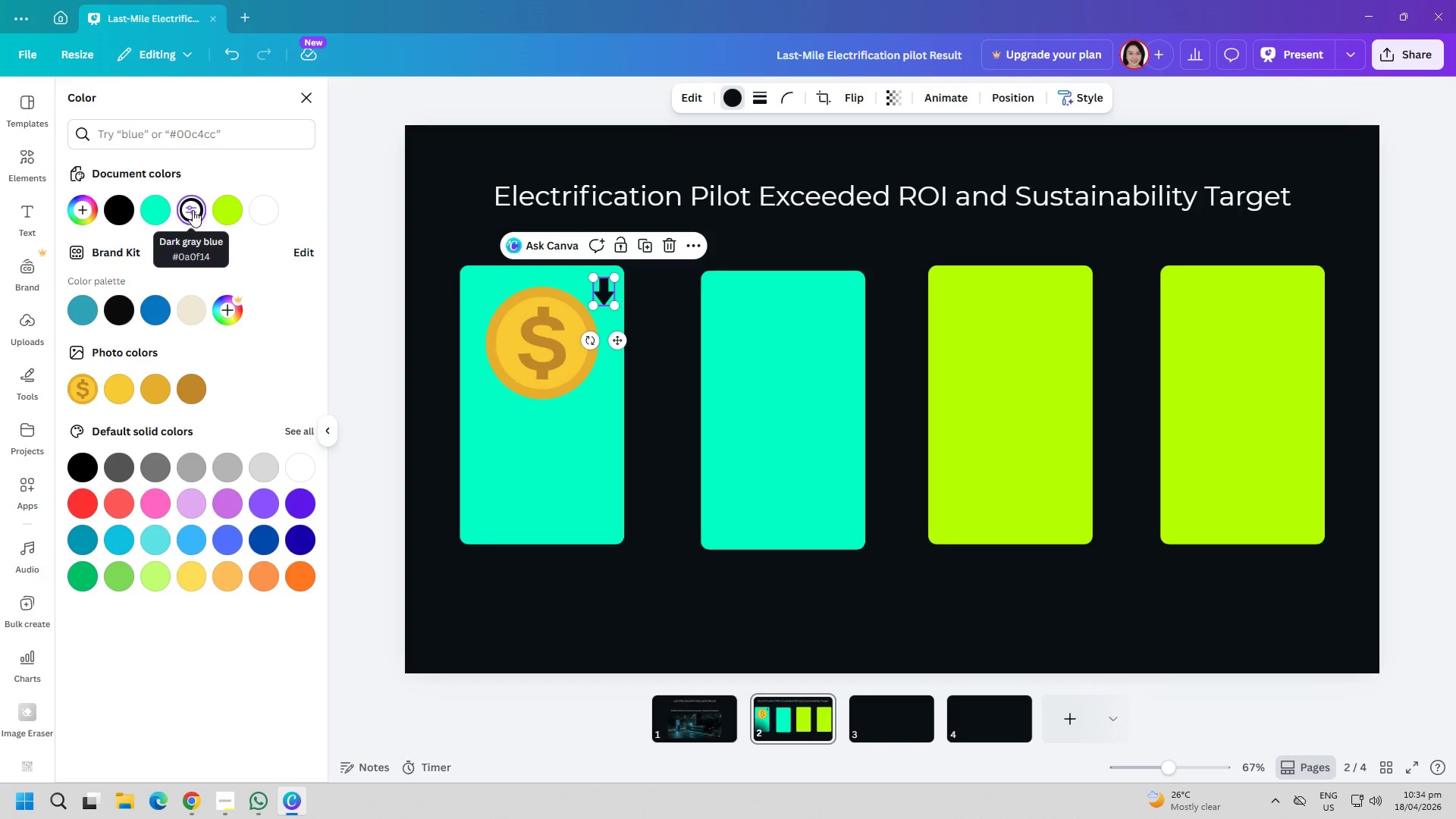 
left_click([221, 211])
 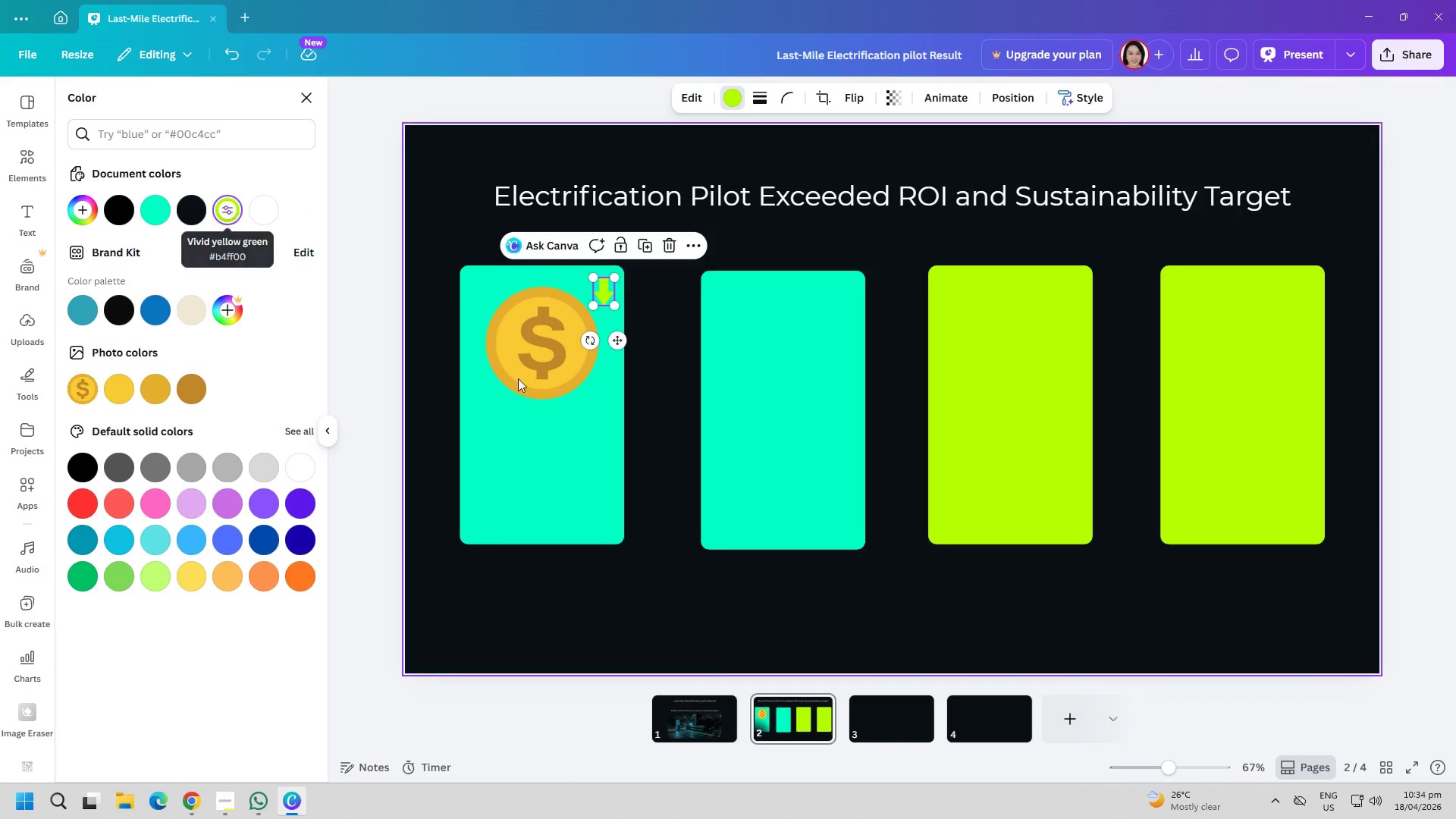 
left_click([700, 564])
 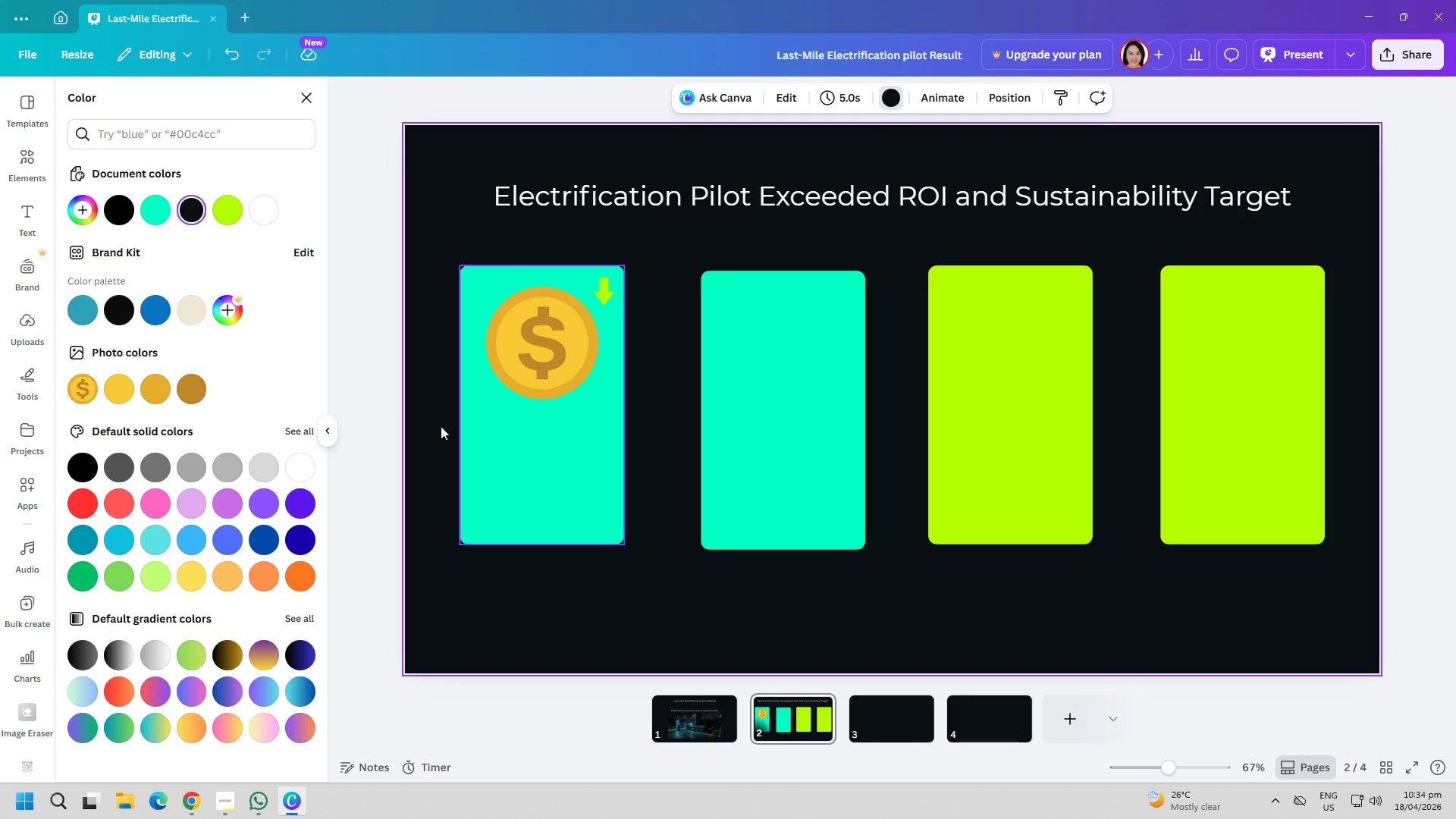 
wait(9.48)
 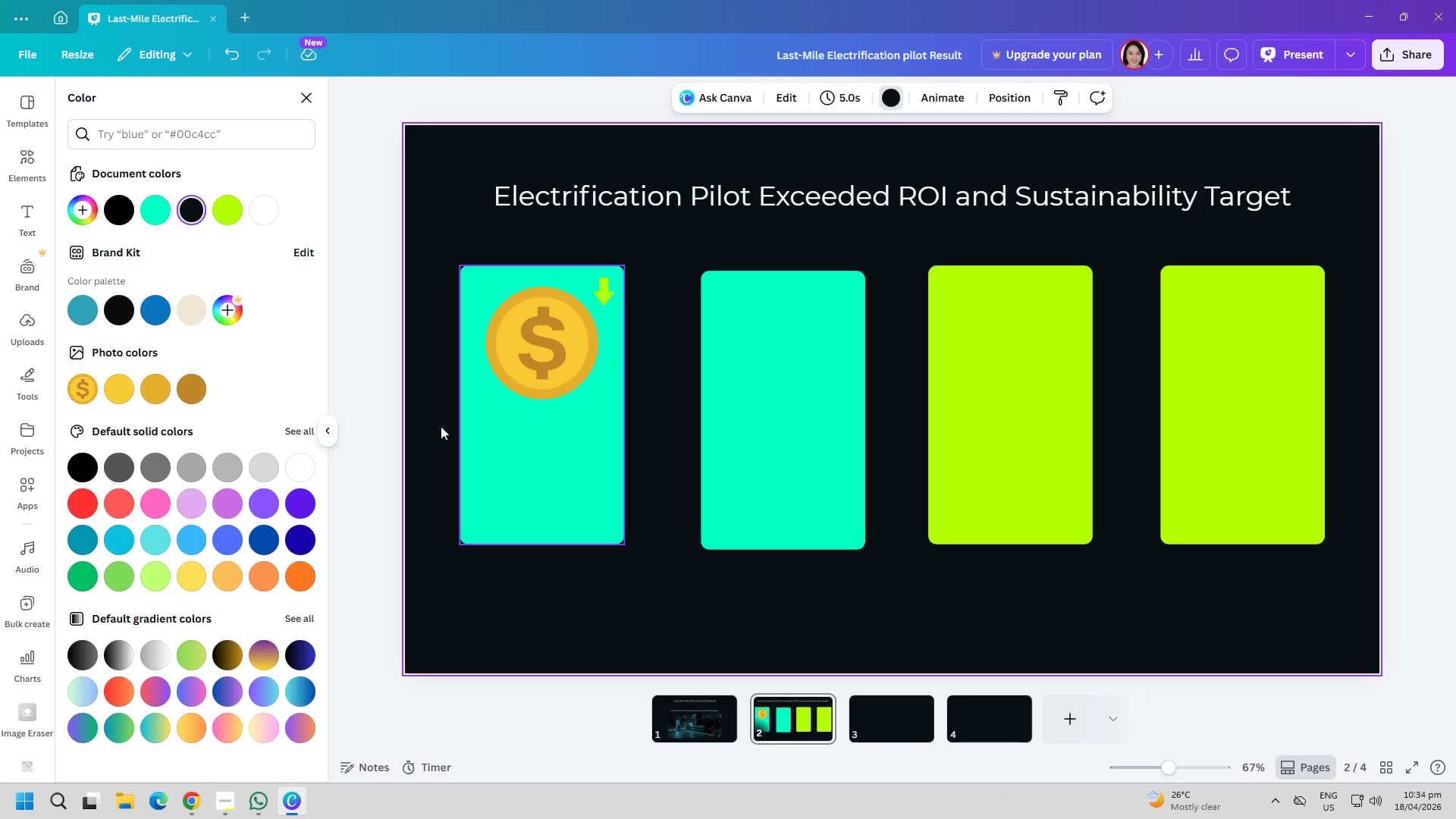 
left_click([33, 213])
 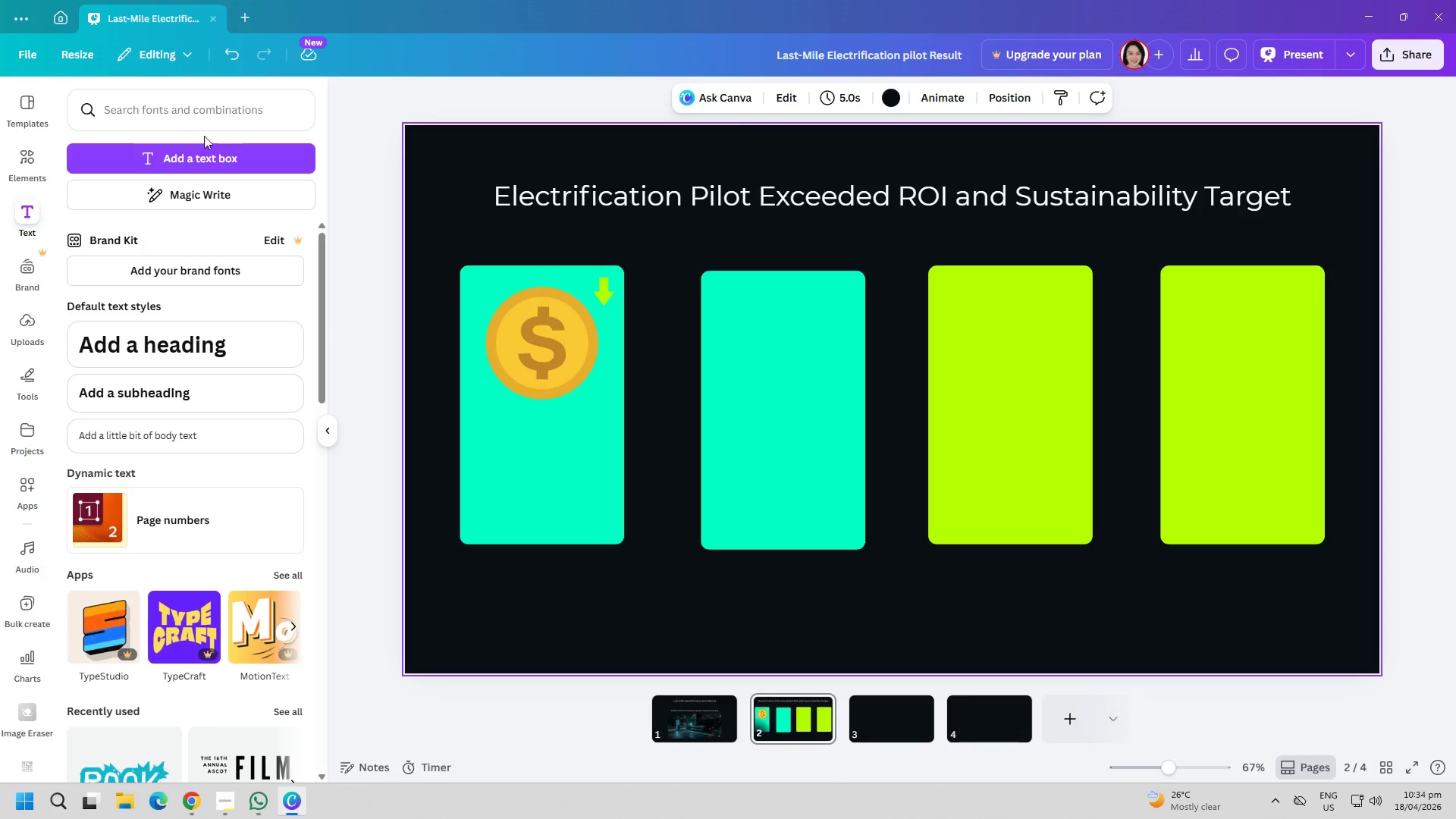 
left_click([223, 153])
 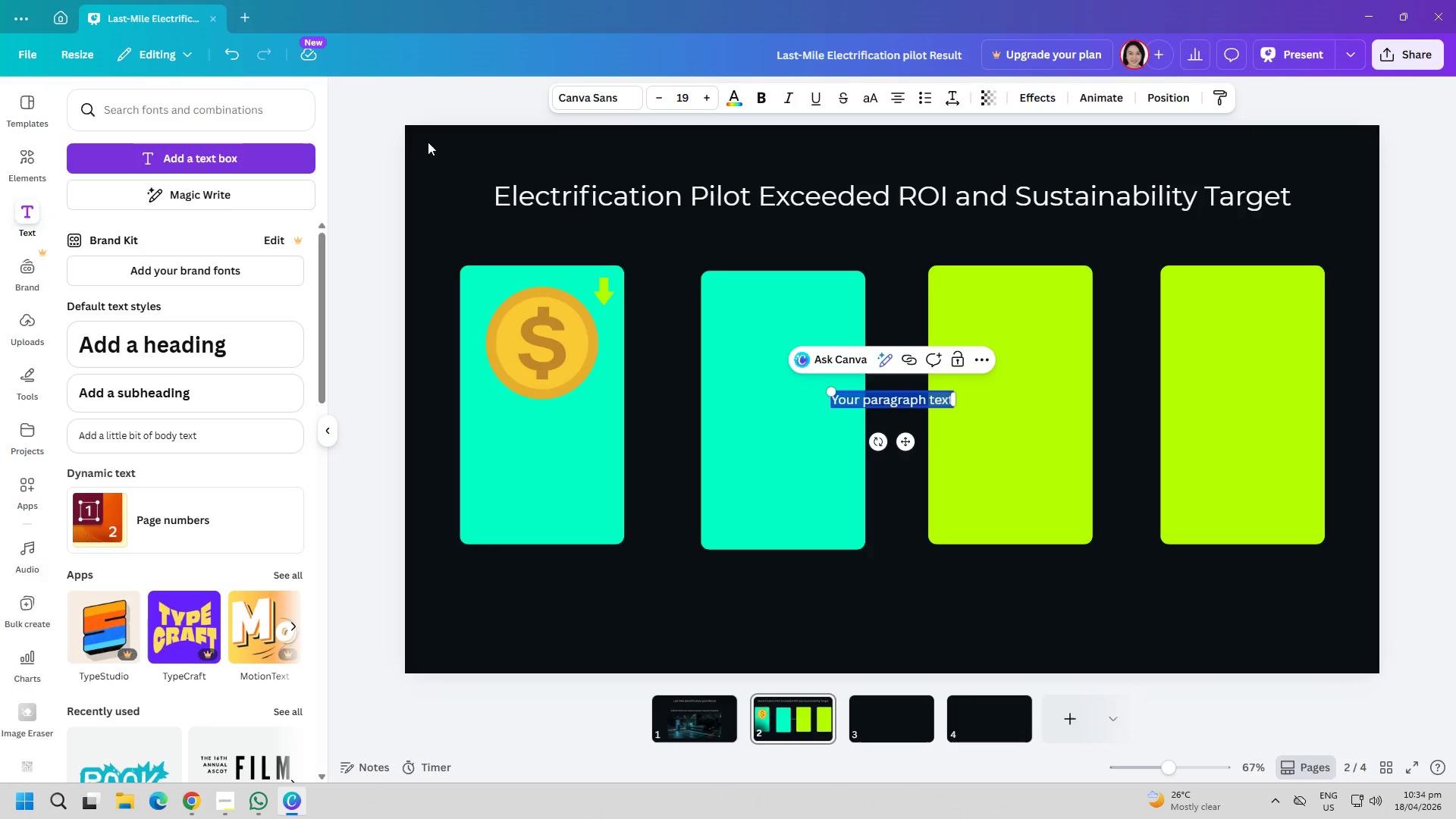 
left_click([610, 108])
 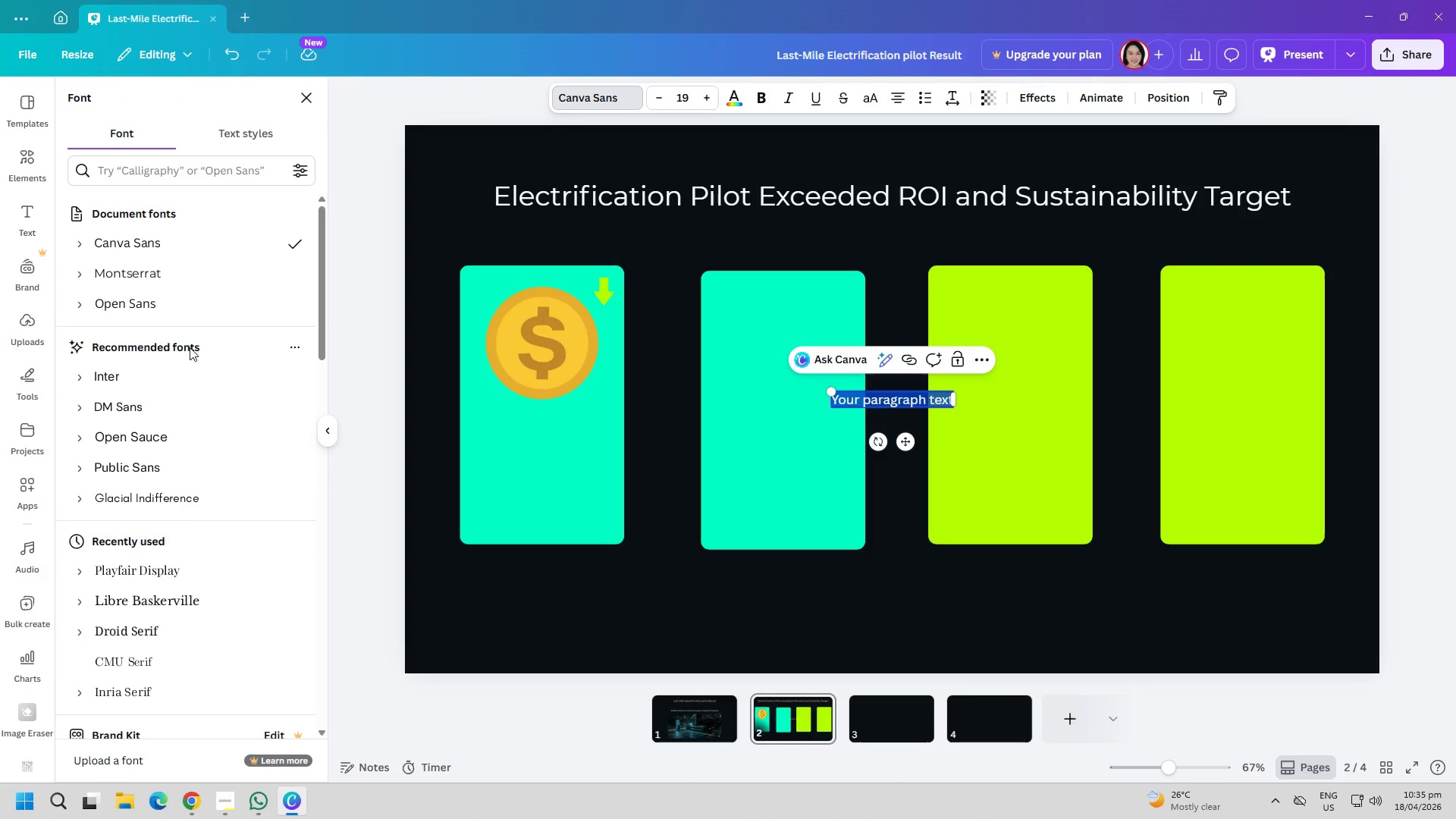 
left_click([155, 307])
 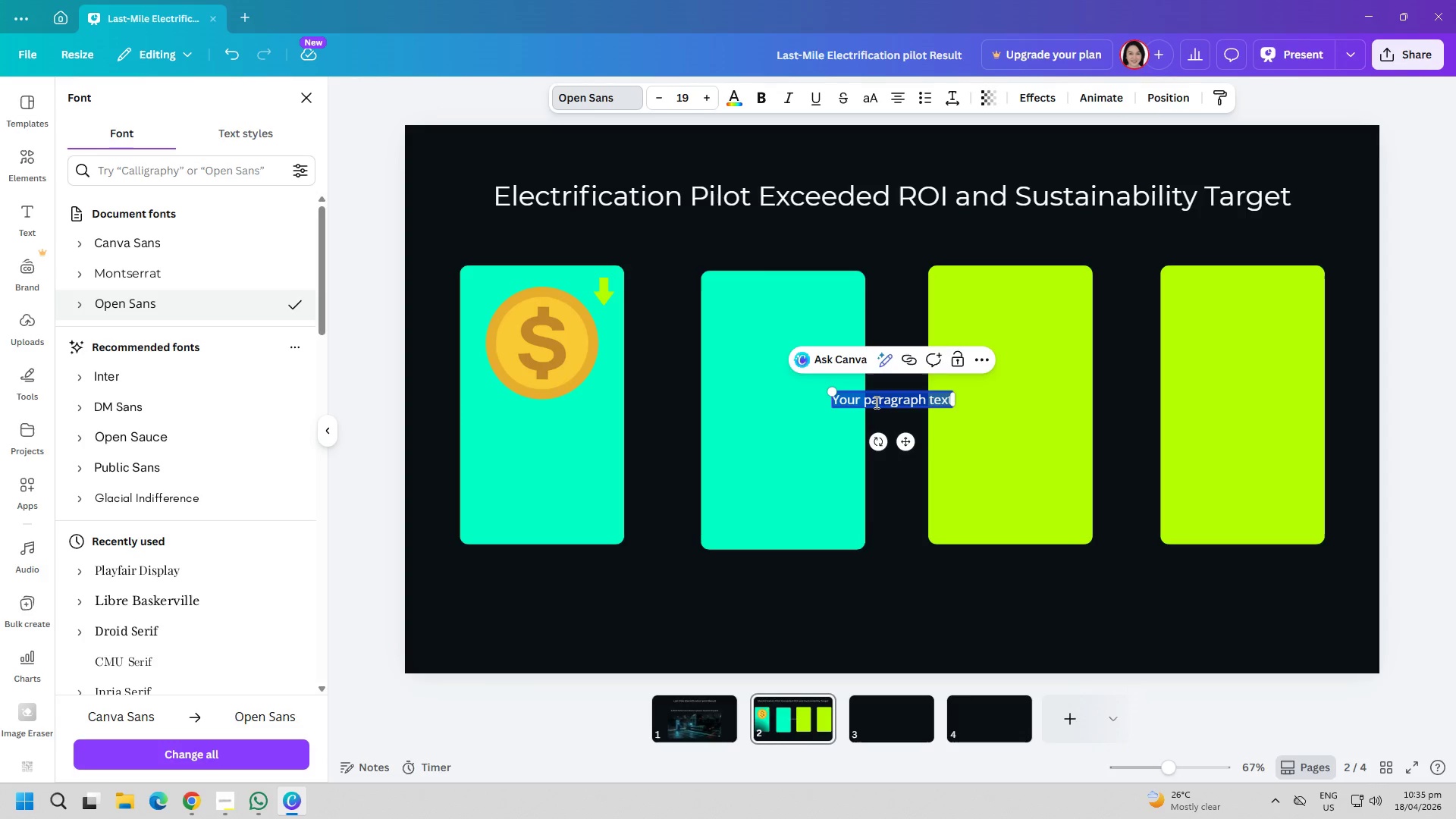 
double_click([875, 402])
 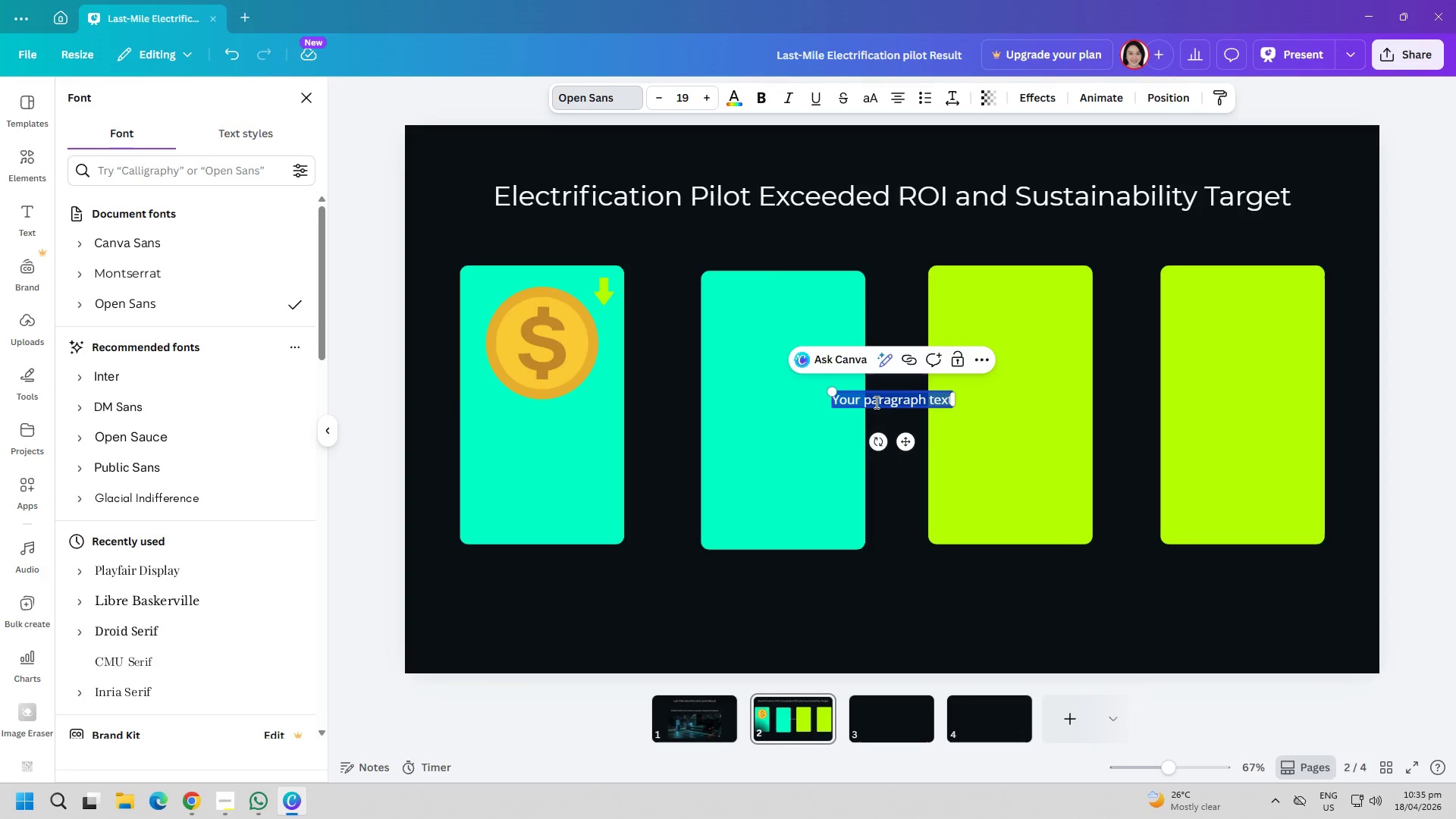 
triple_click([875, 402])
 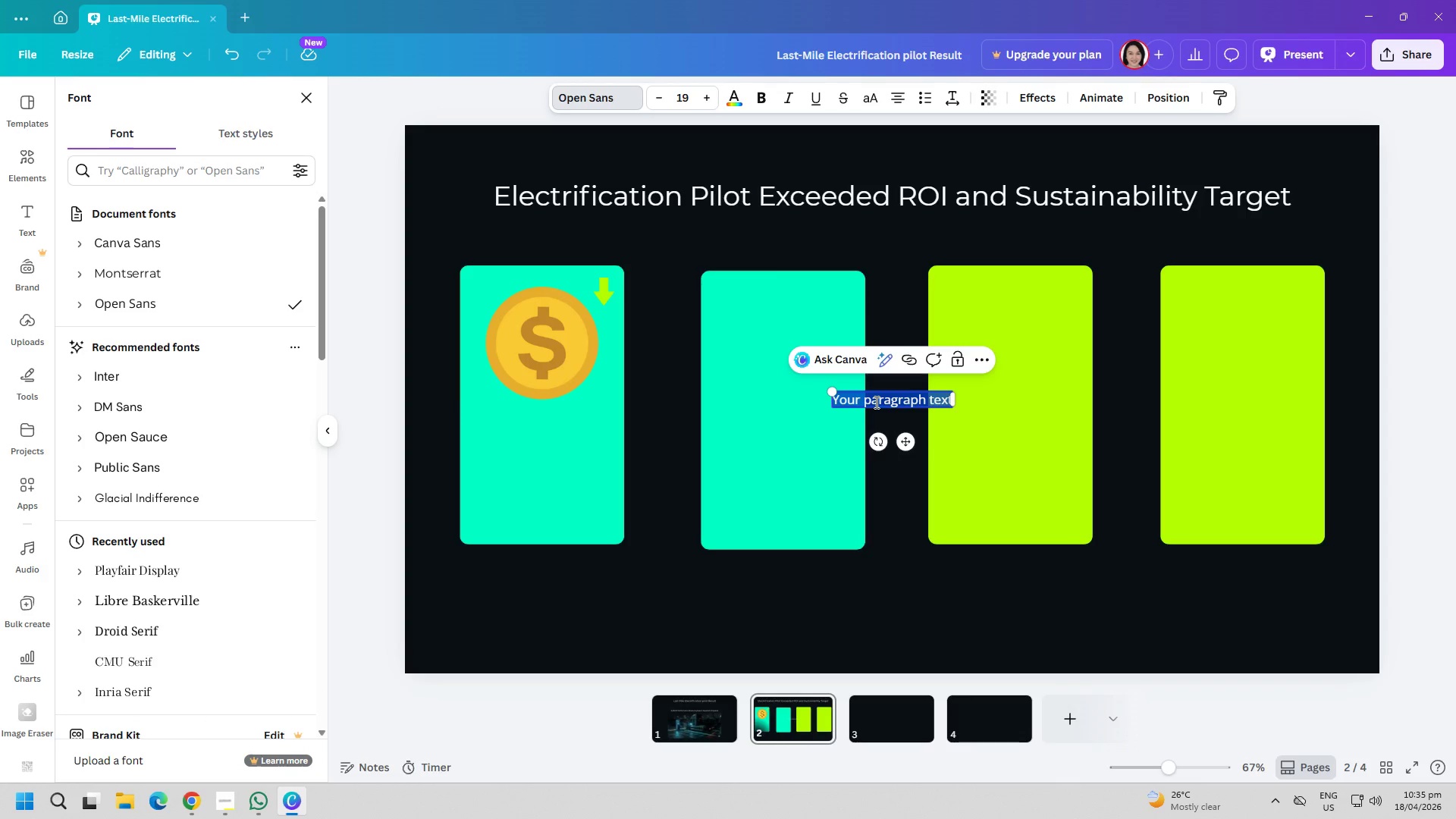 
type(Red)
key(Backspace)
key(Backspace)
type(EDUCED)
 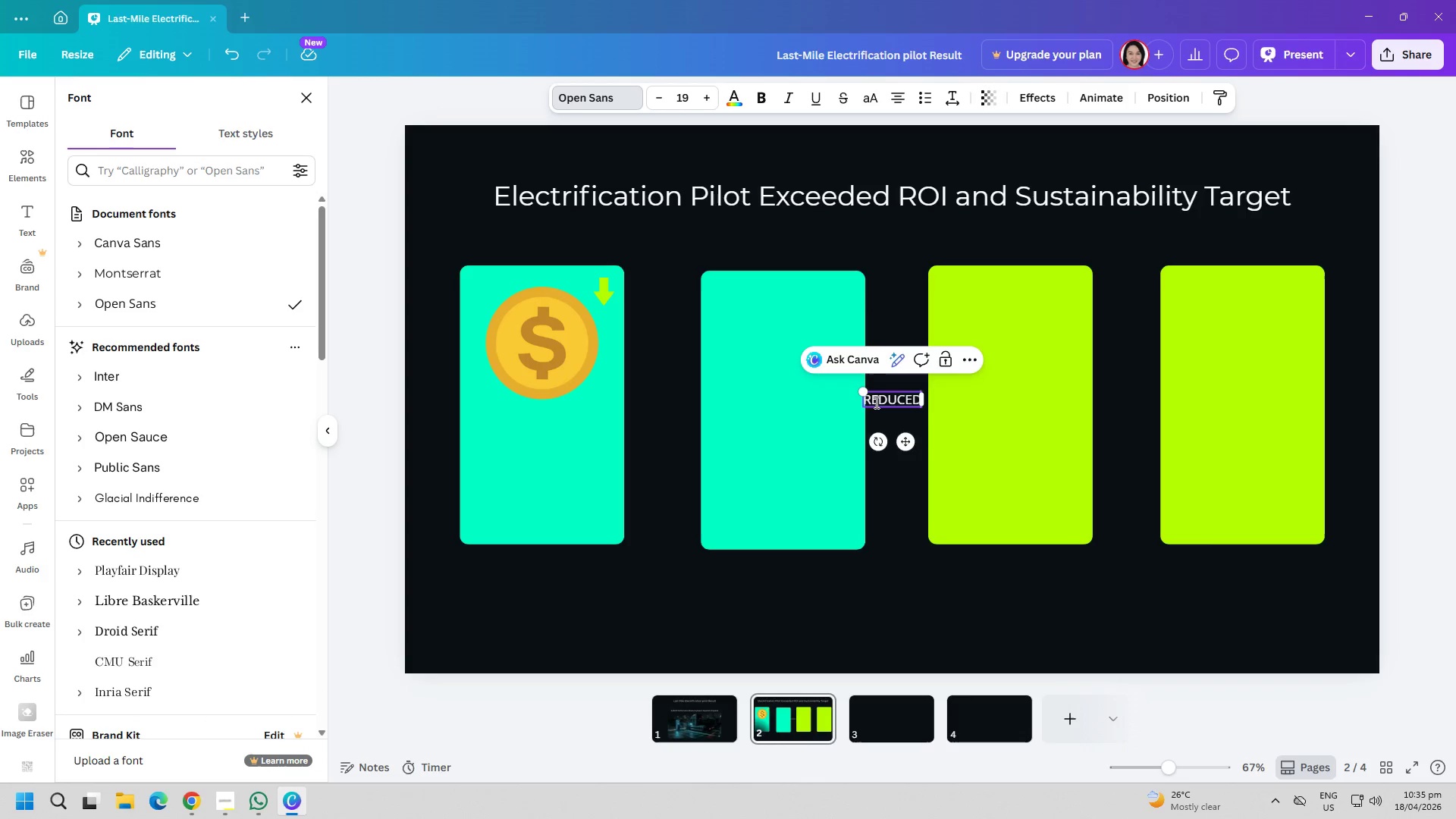 
key(Enter)
 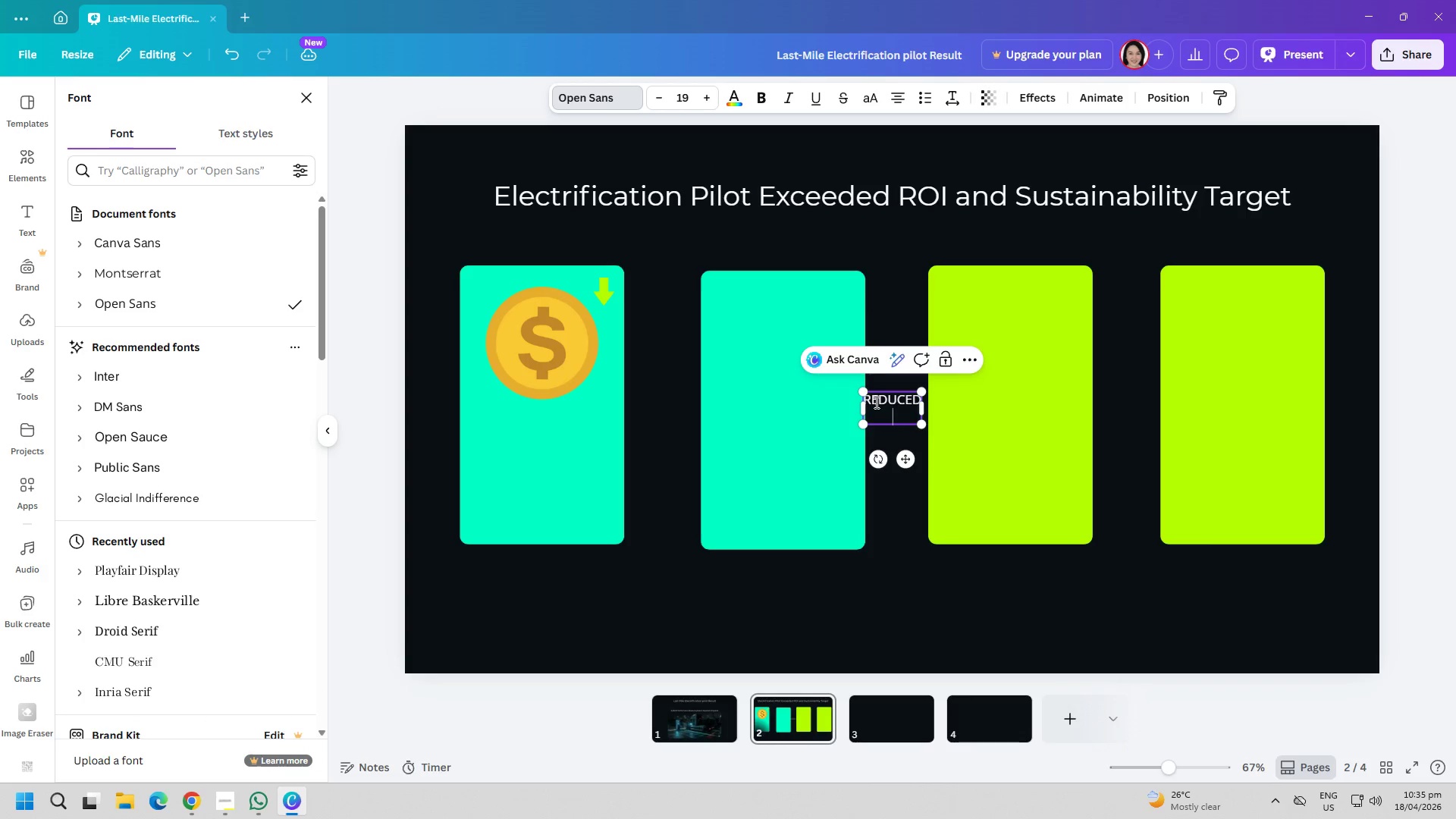 
type(o)
key(Backspace)
type(OPERATING COSTS)
 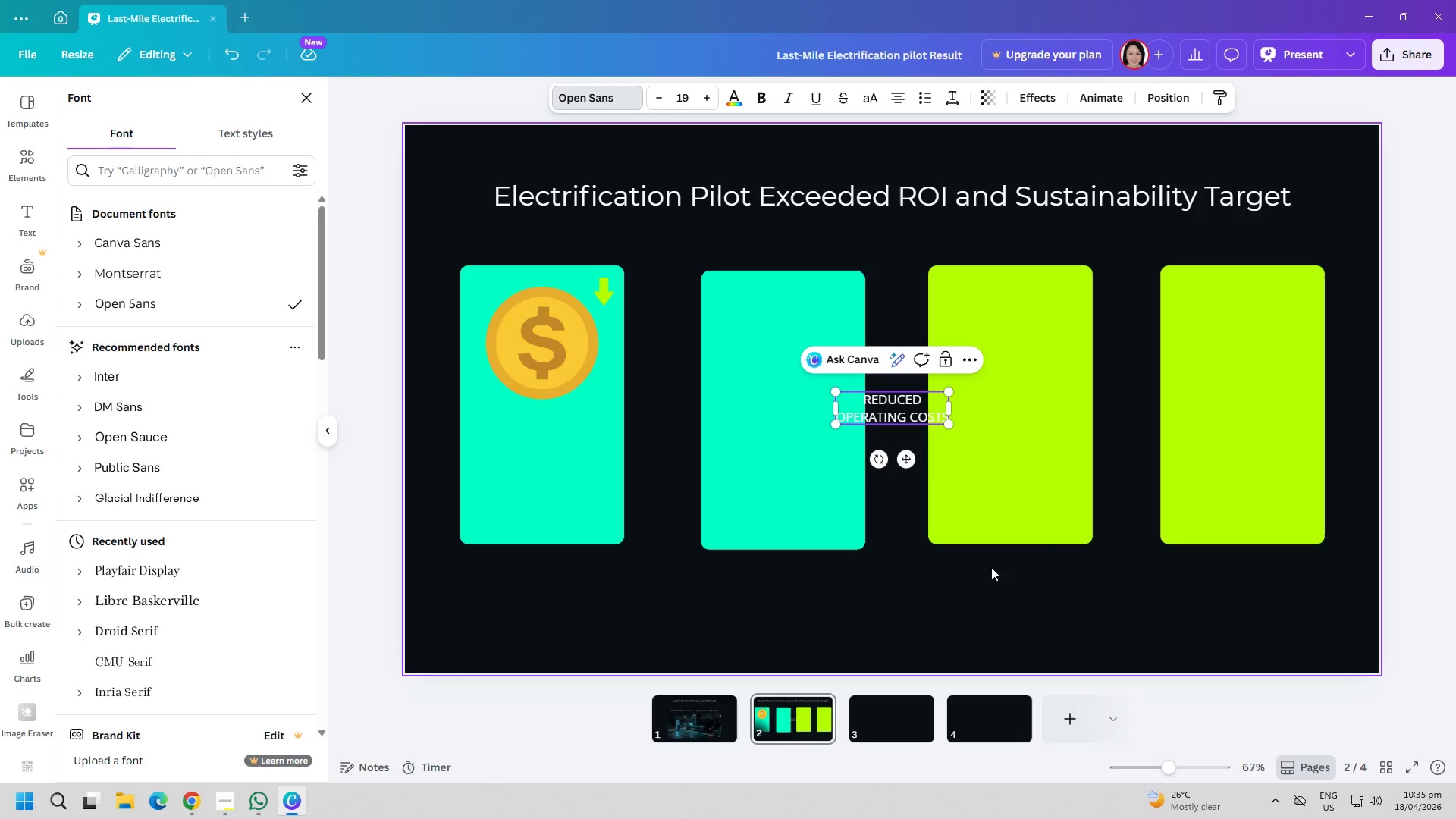 
key(Control+ControlLeft)
 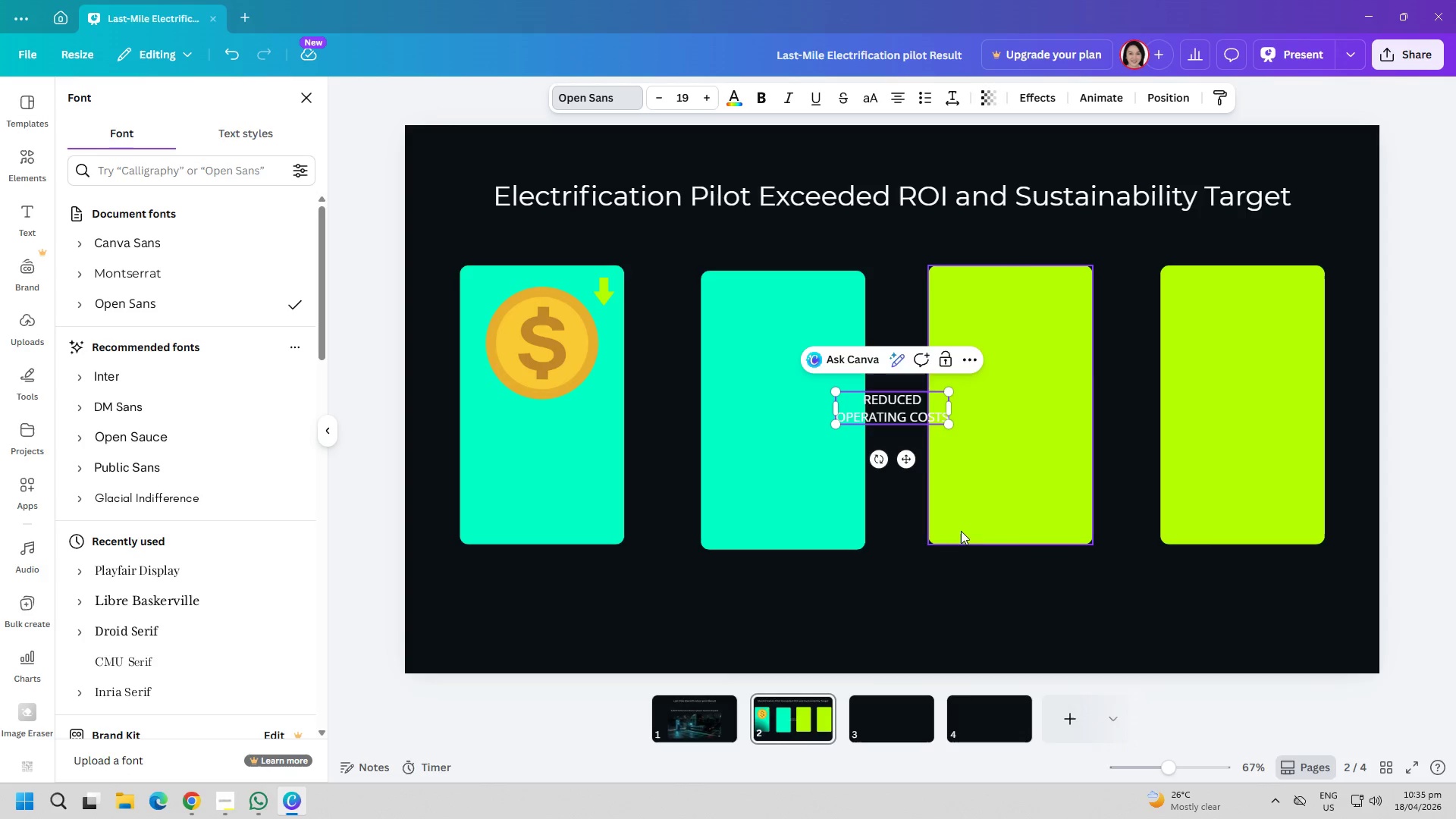 
key(Control+A)
 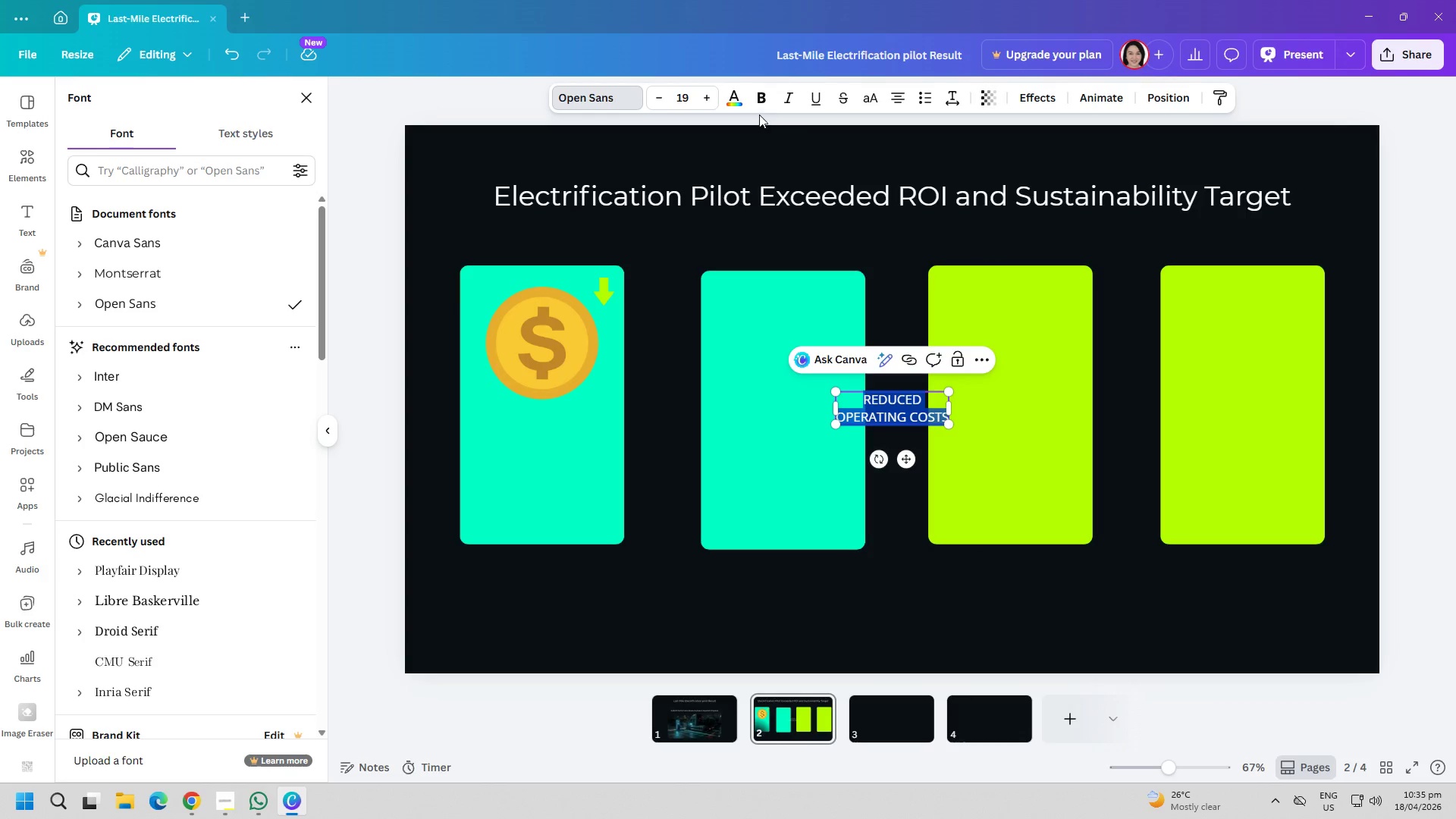 
left_click([766, 101])
 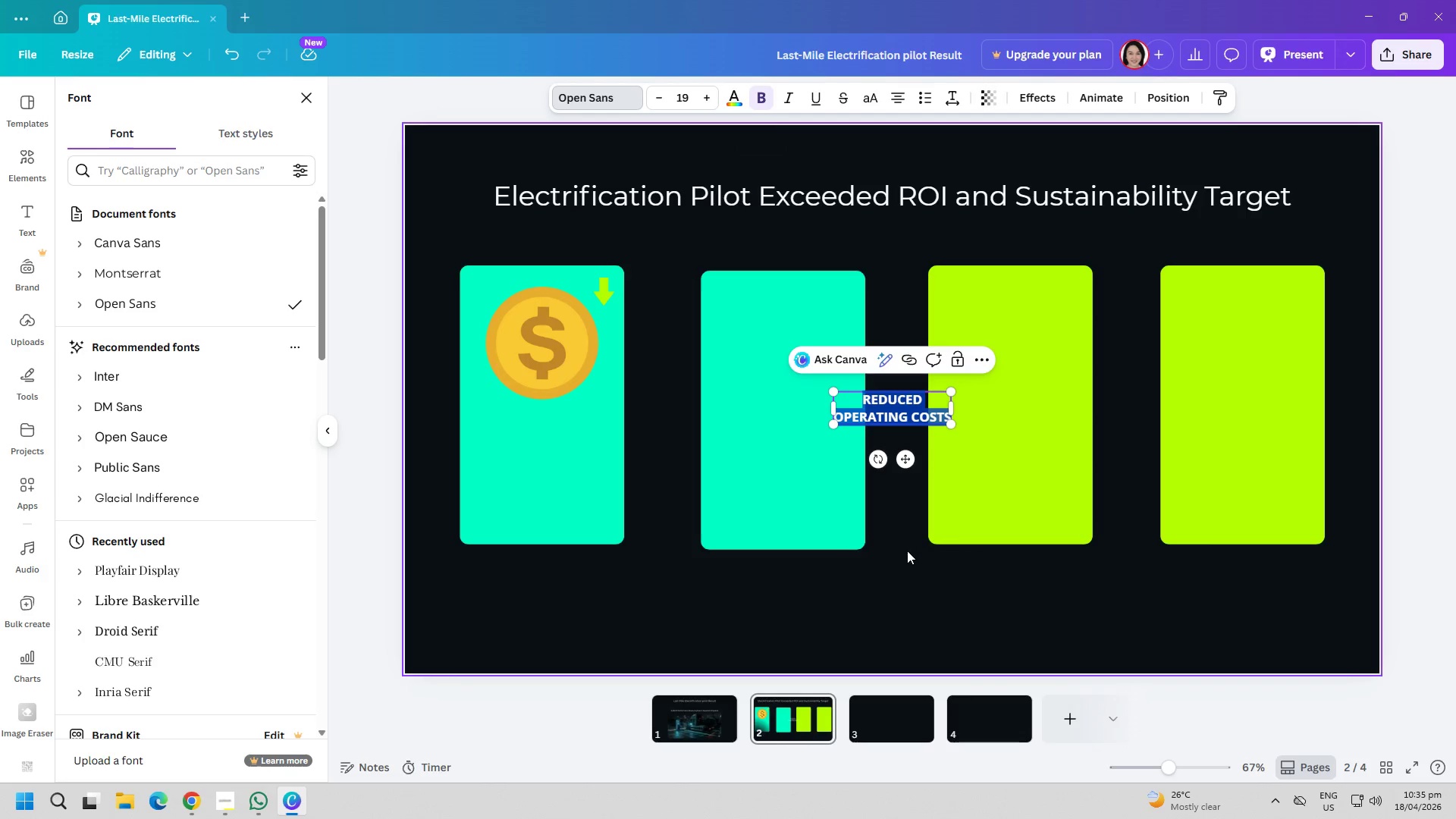 
left_click([911, 554])
 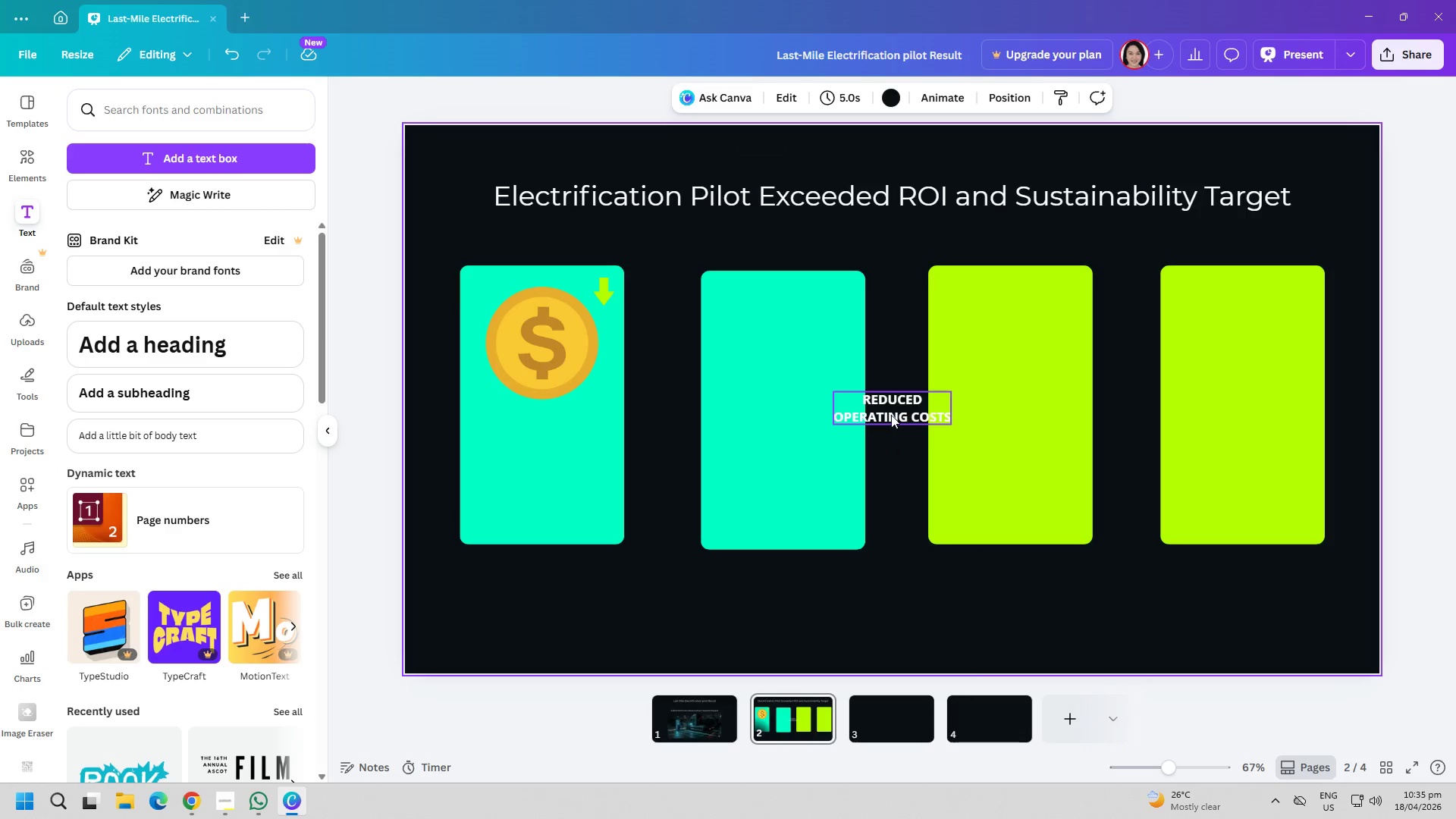 
left_click_drag(start_coordinate=[893, 404], to_coordinate=[541, 426])
 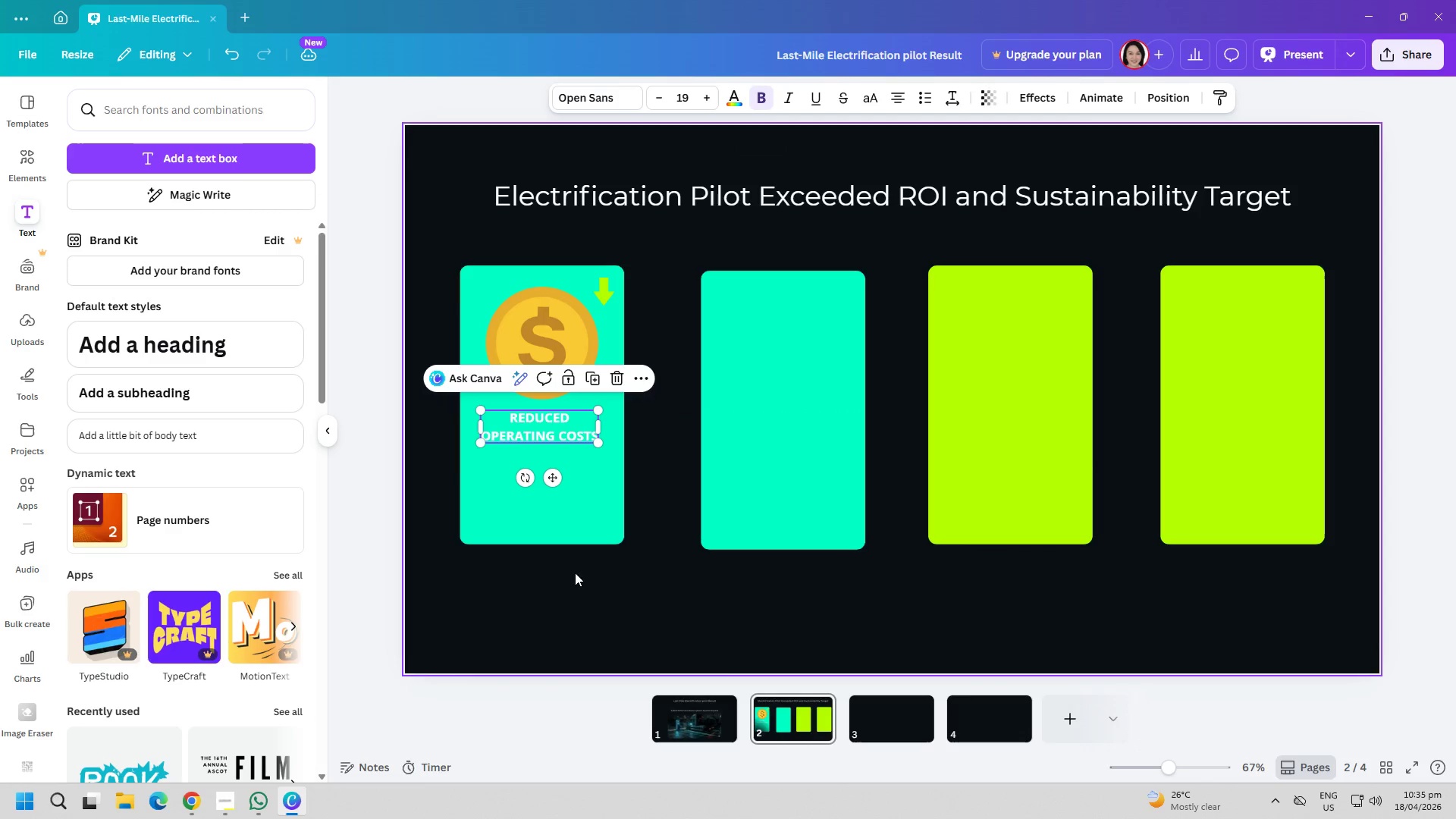 
left_click([570, 612])
 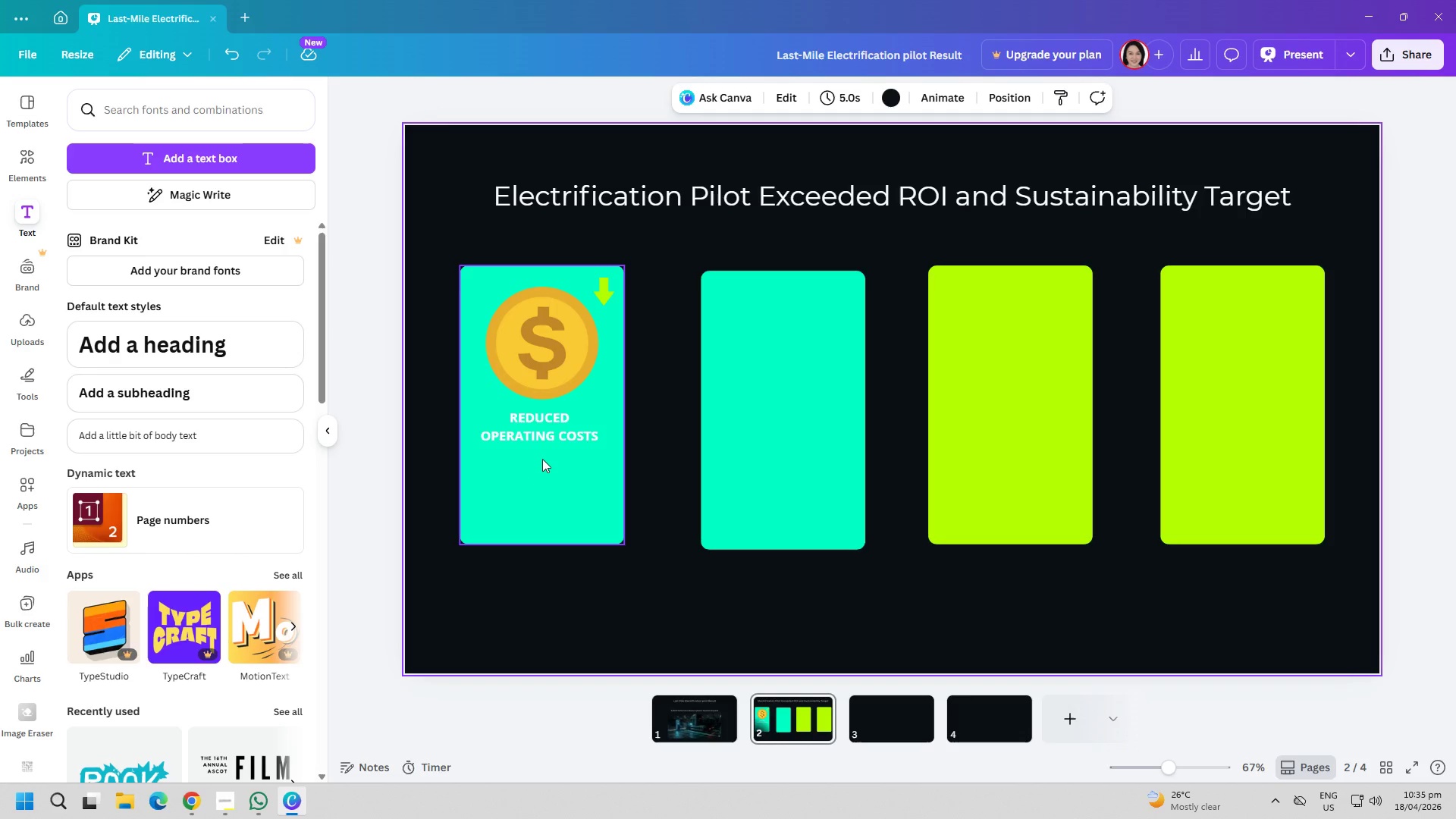 
wait(7.33)
 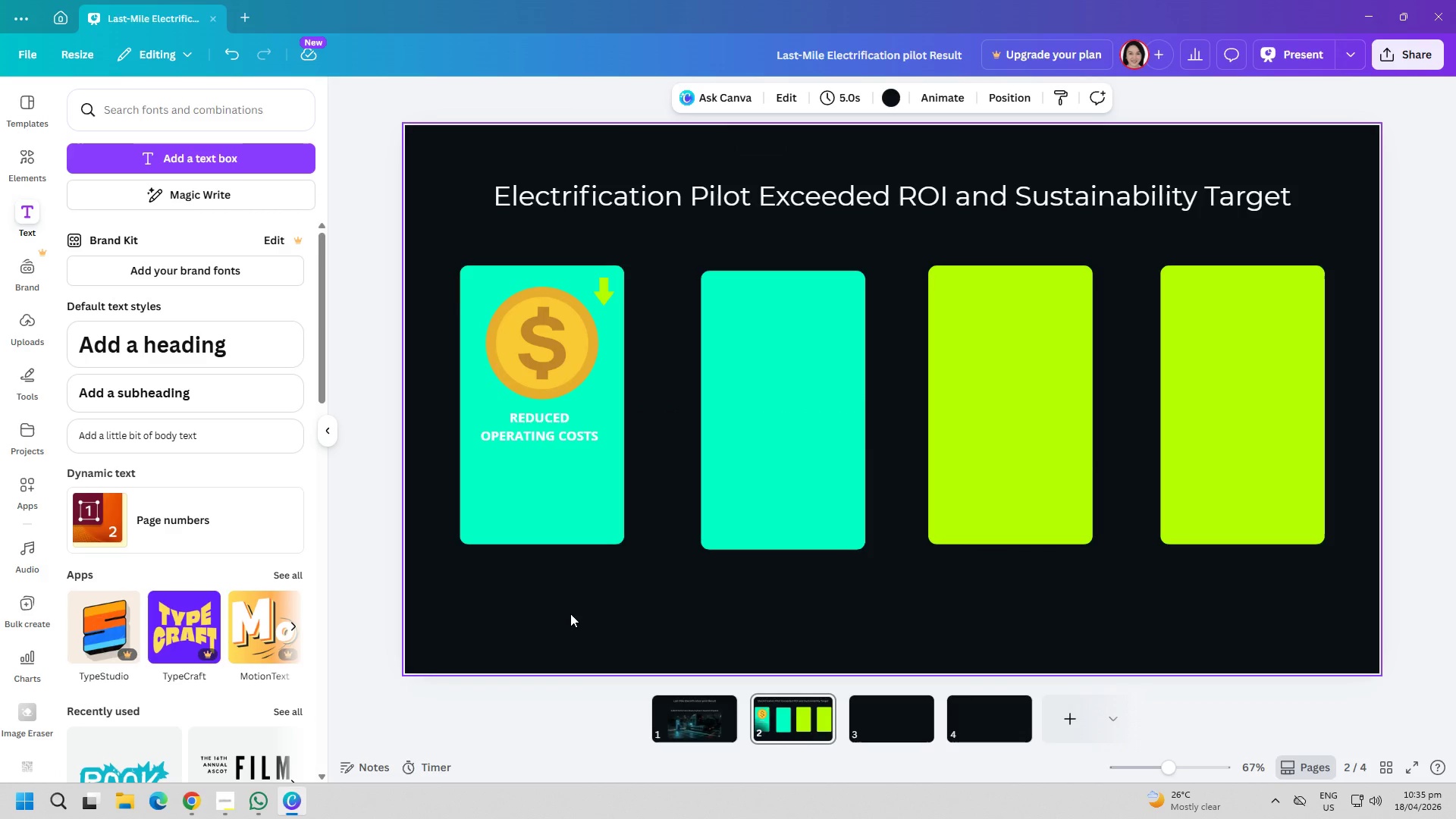 
left_click([542, 433])
 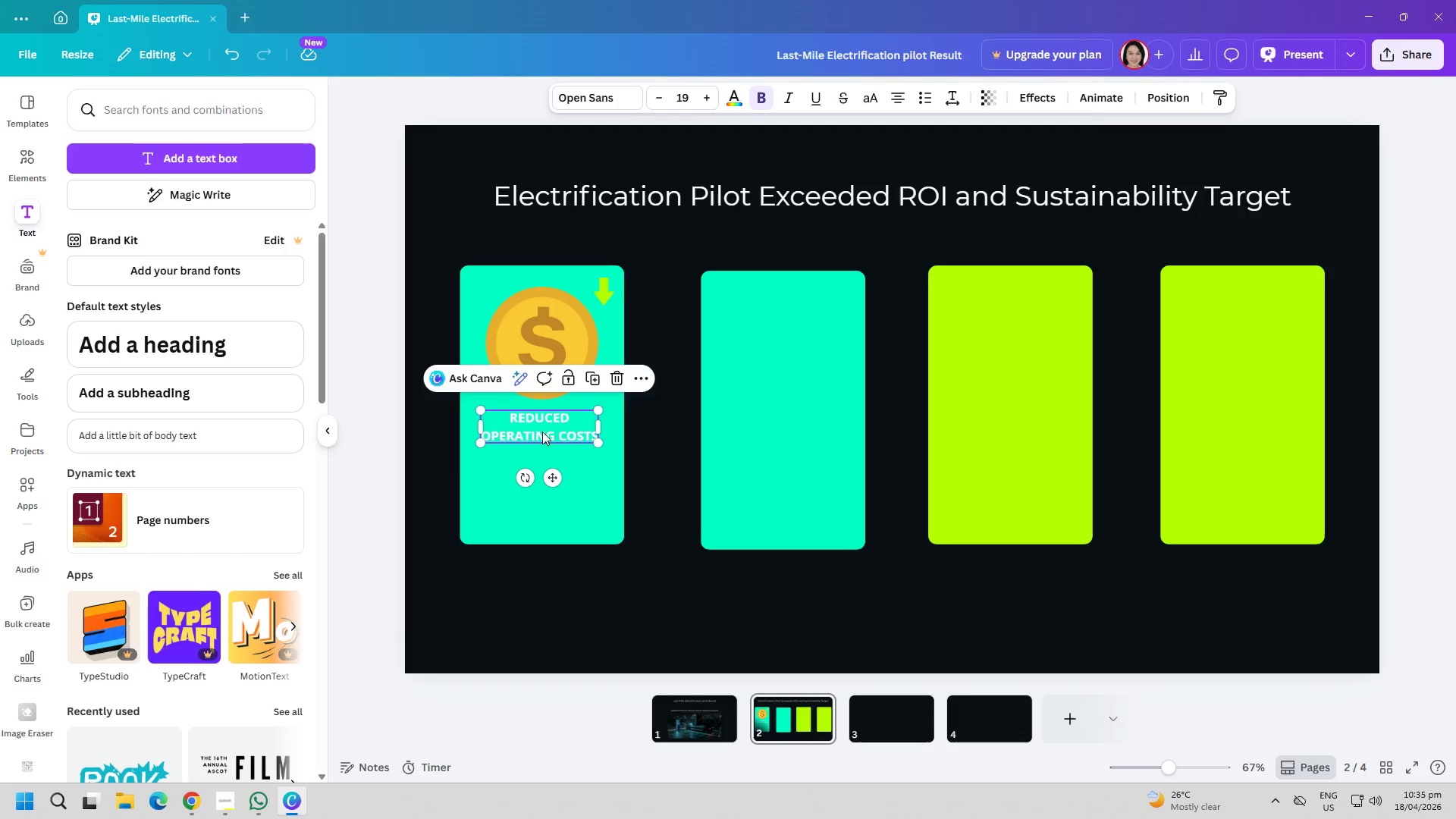 
triple_click([542, 431])
 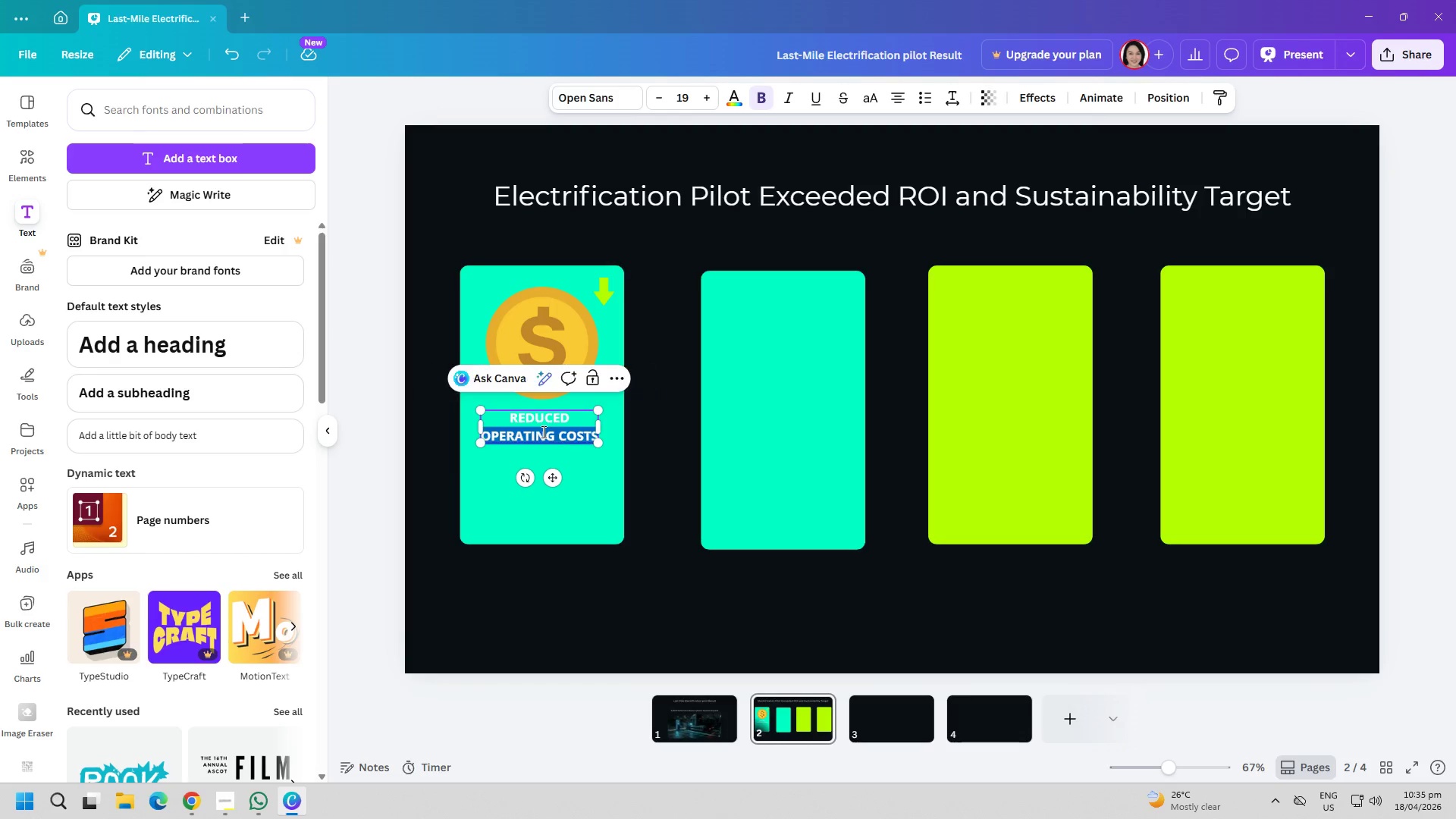 
key(Control+ControlLeft)
 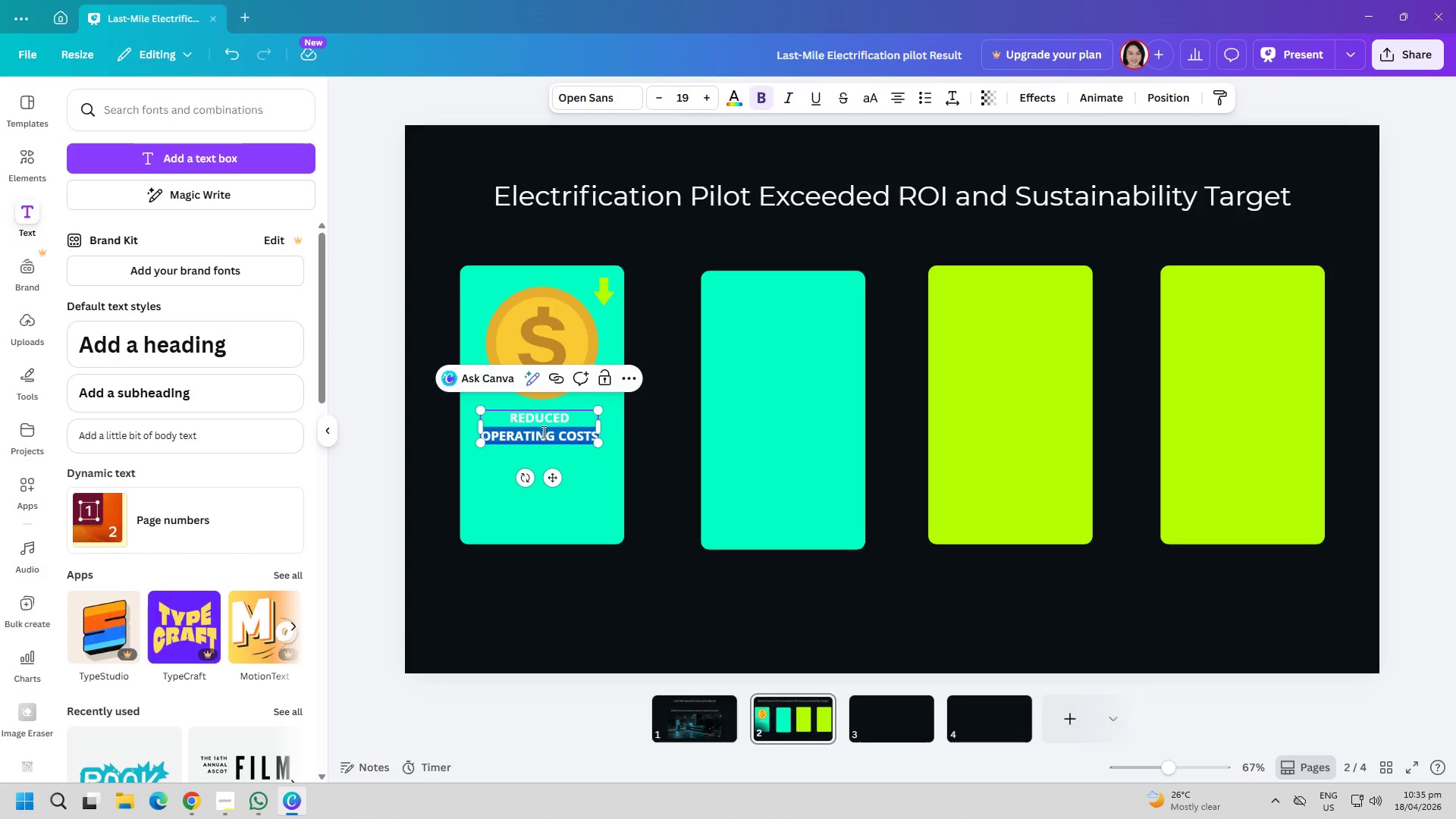 
key(Control+A)
 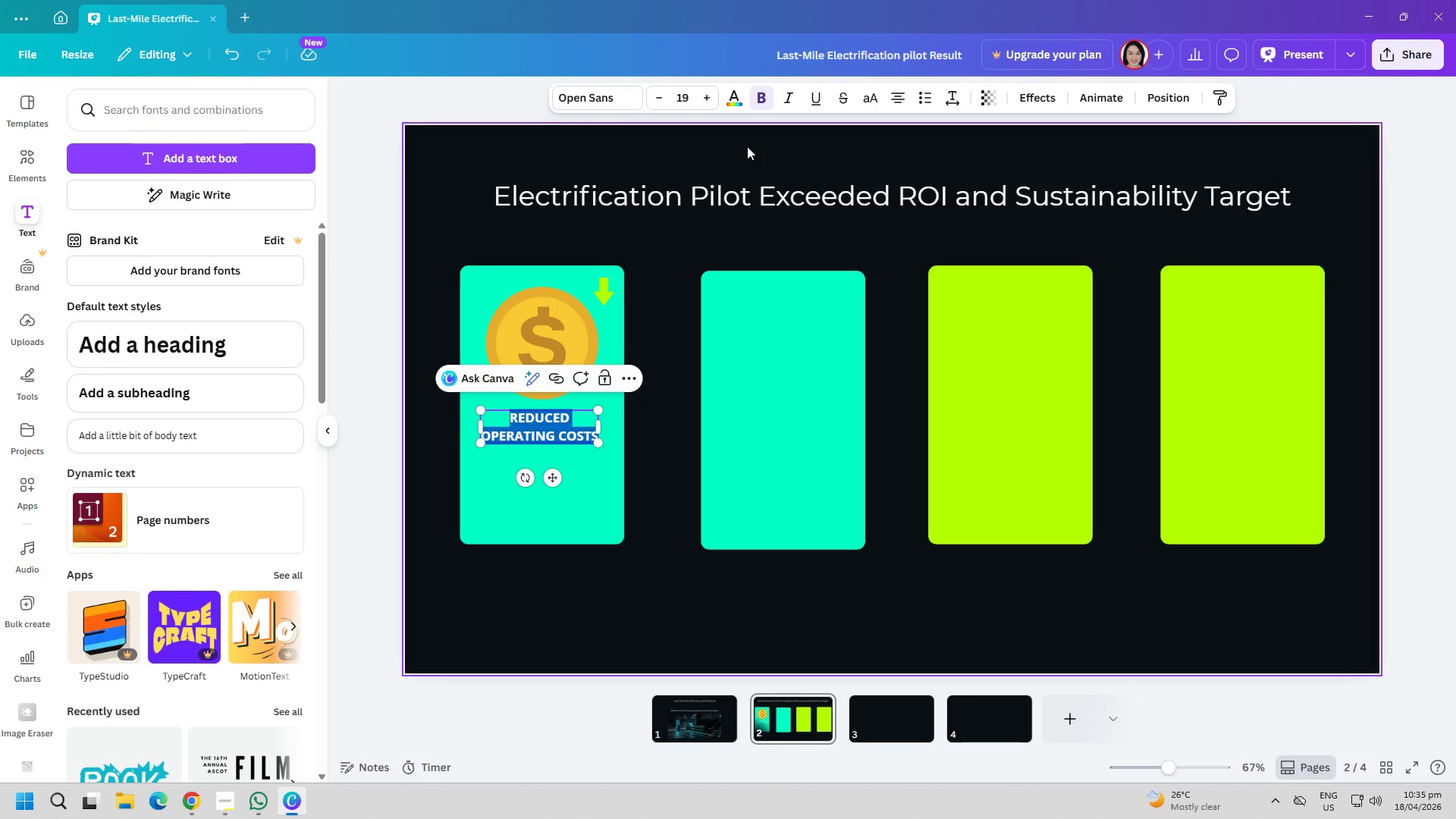 
left_click([741, 97])
 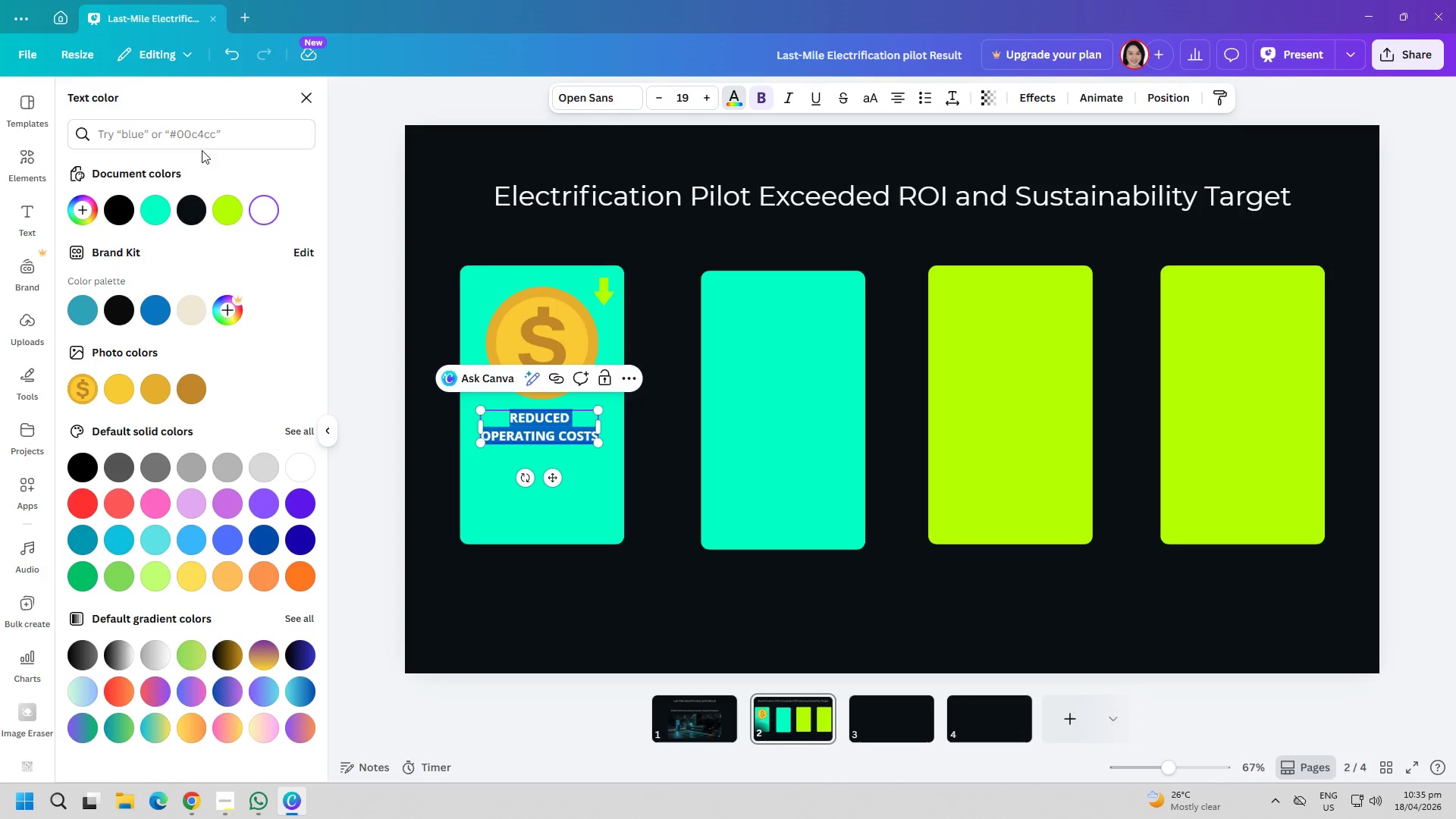 
left_click([199, 143])
 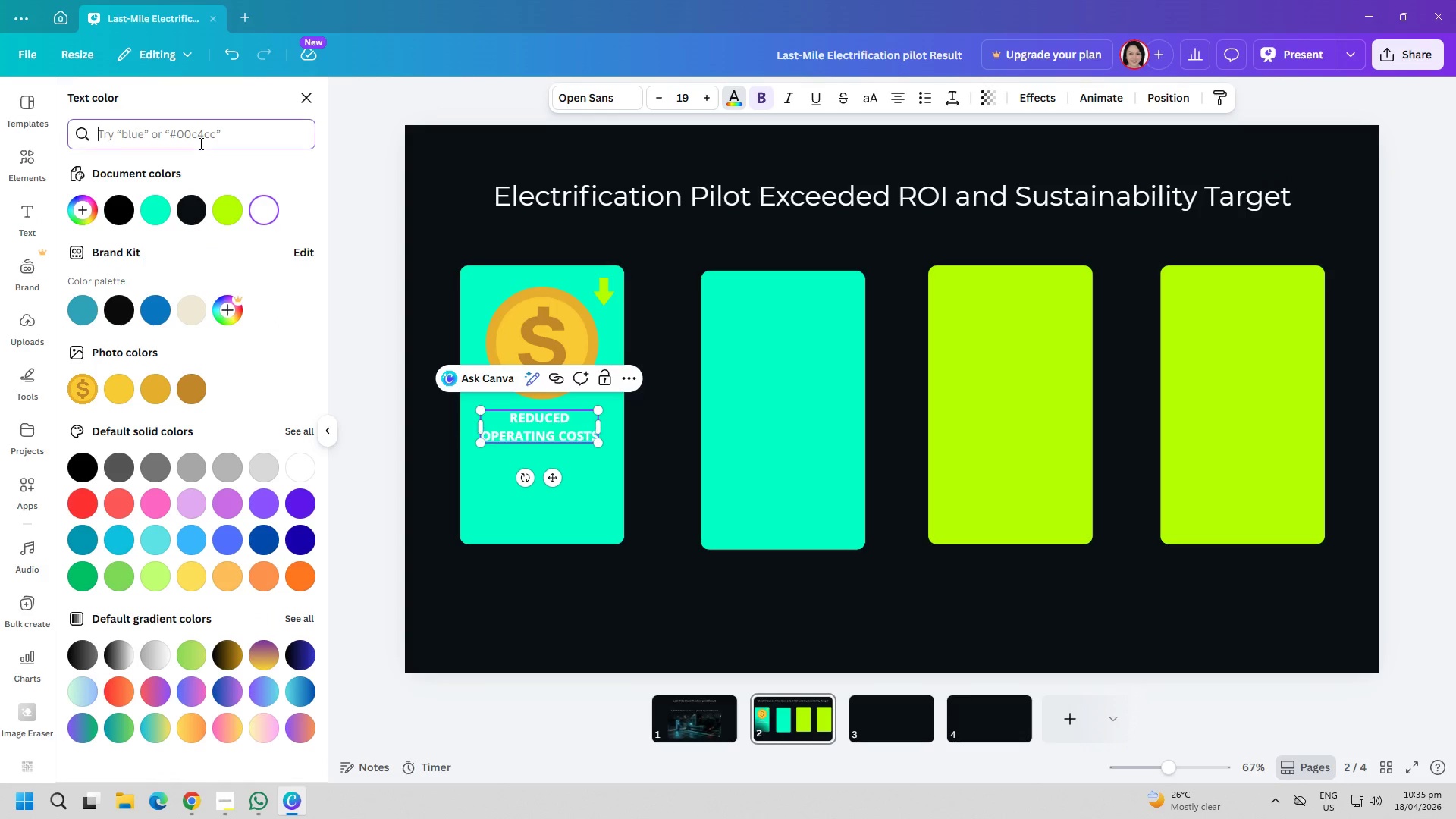 
type(GRAY)
 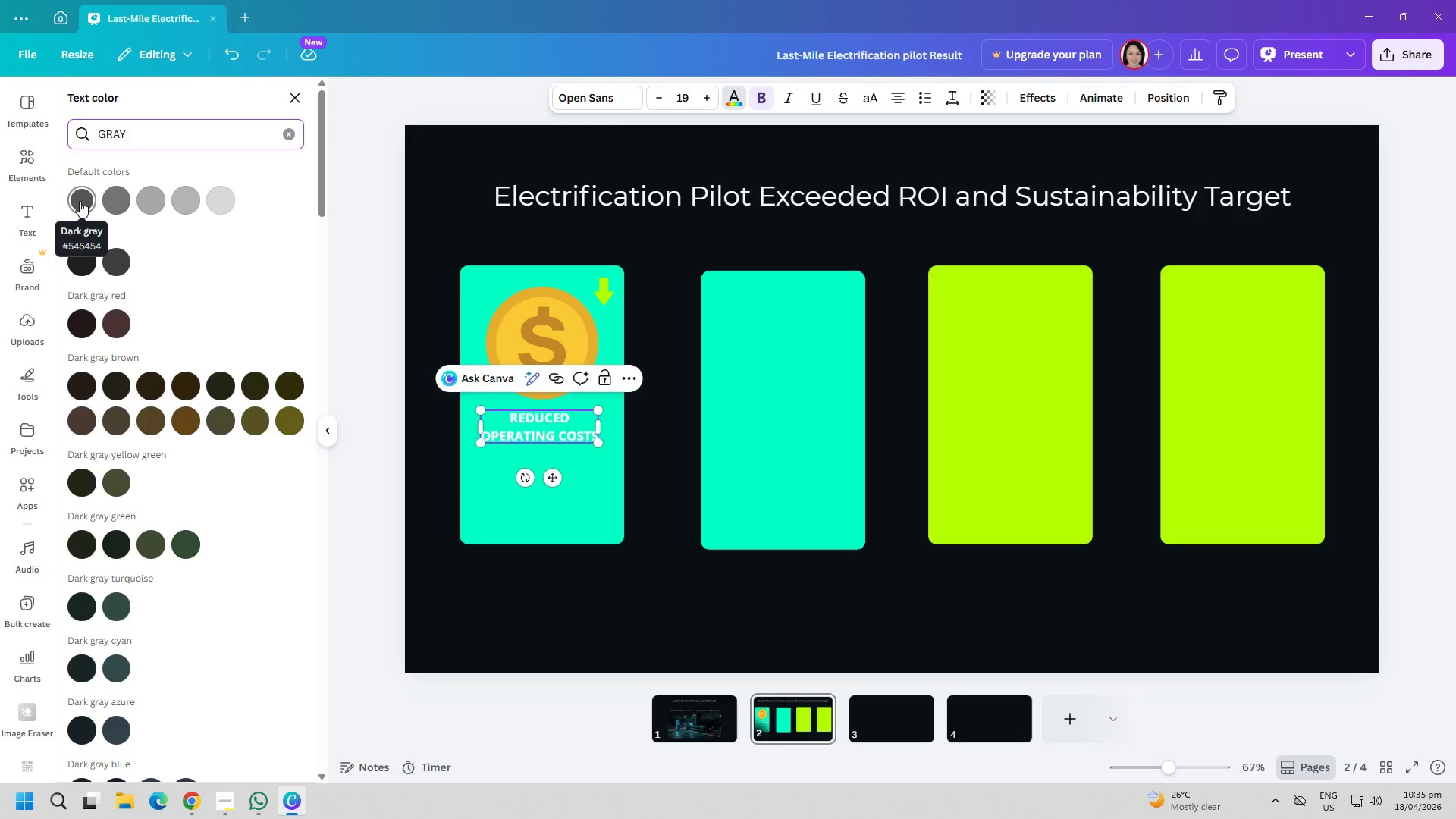 
left_click([80, 201])
 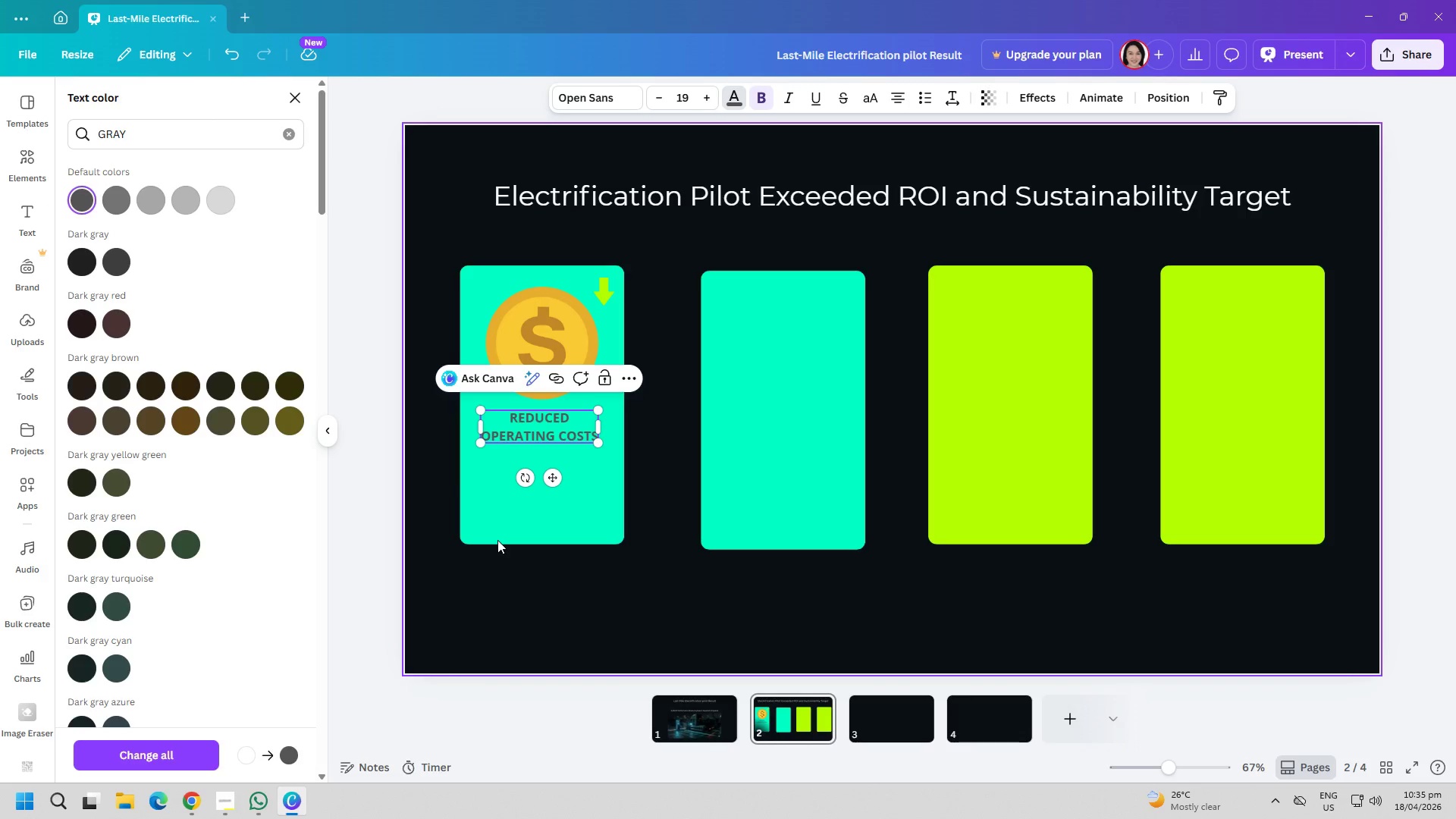 
left_click([568, 600])
 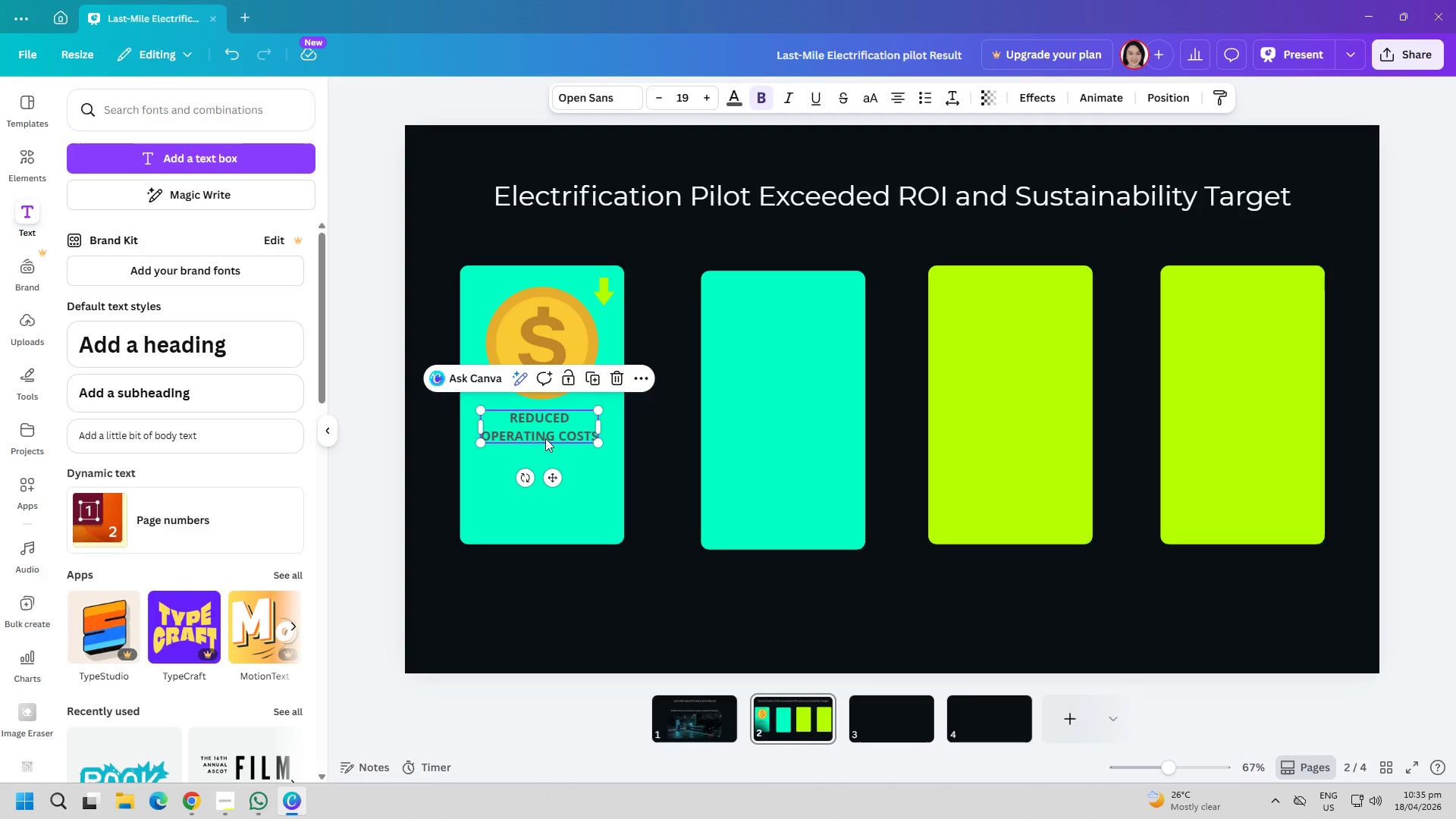 
wait(6.0)
 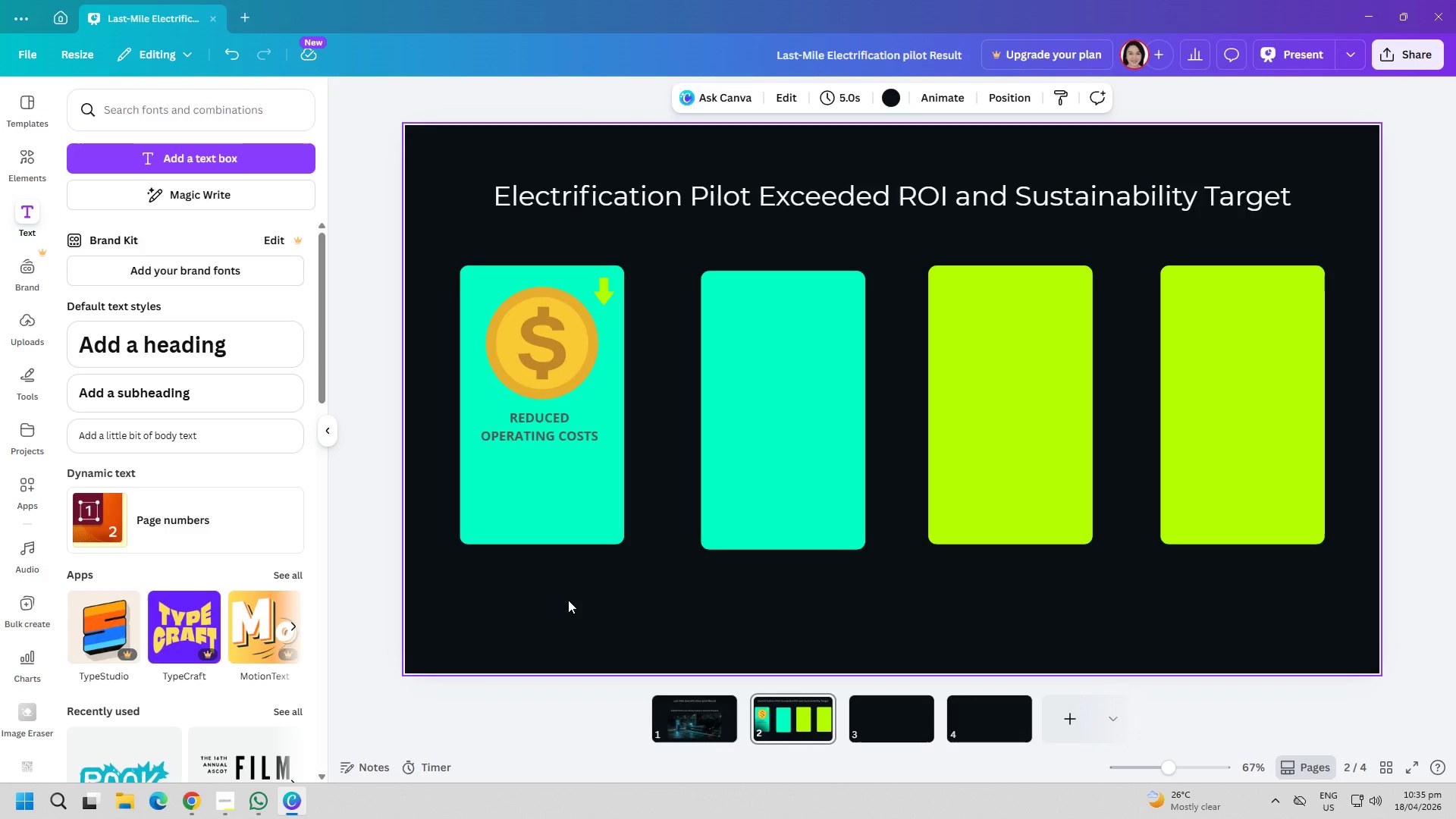 
left_click([573, 617])
 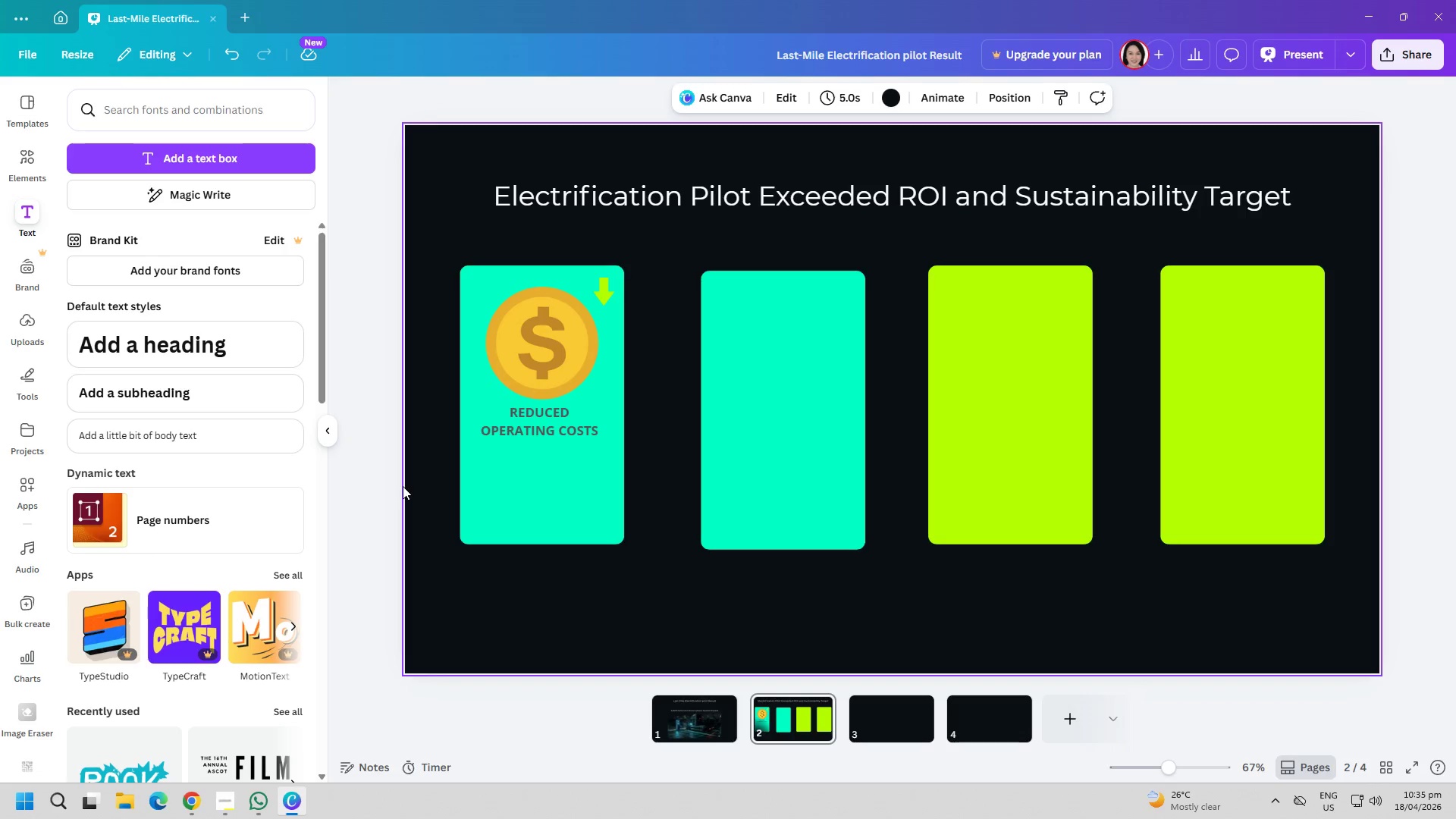 
left_click([215, 164])
 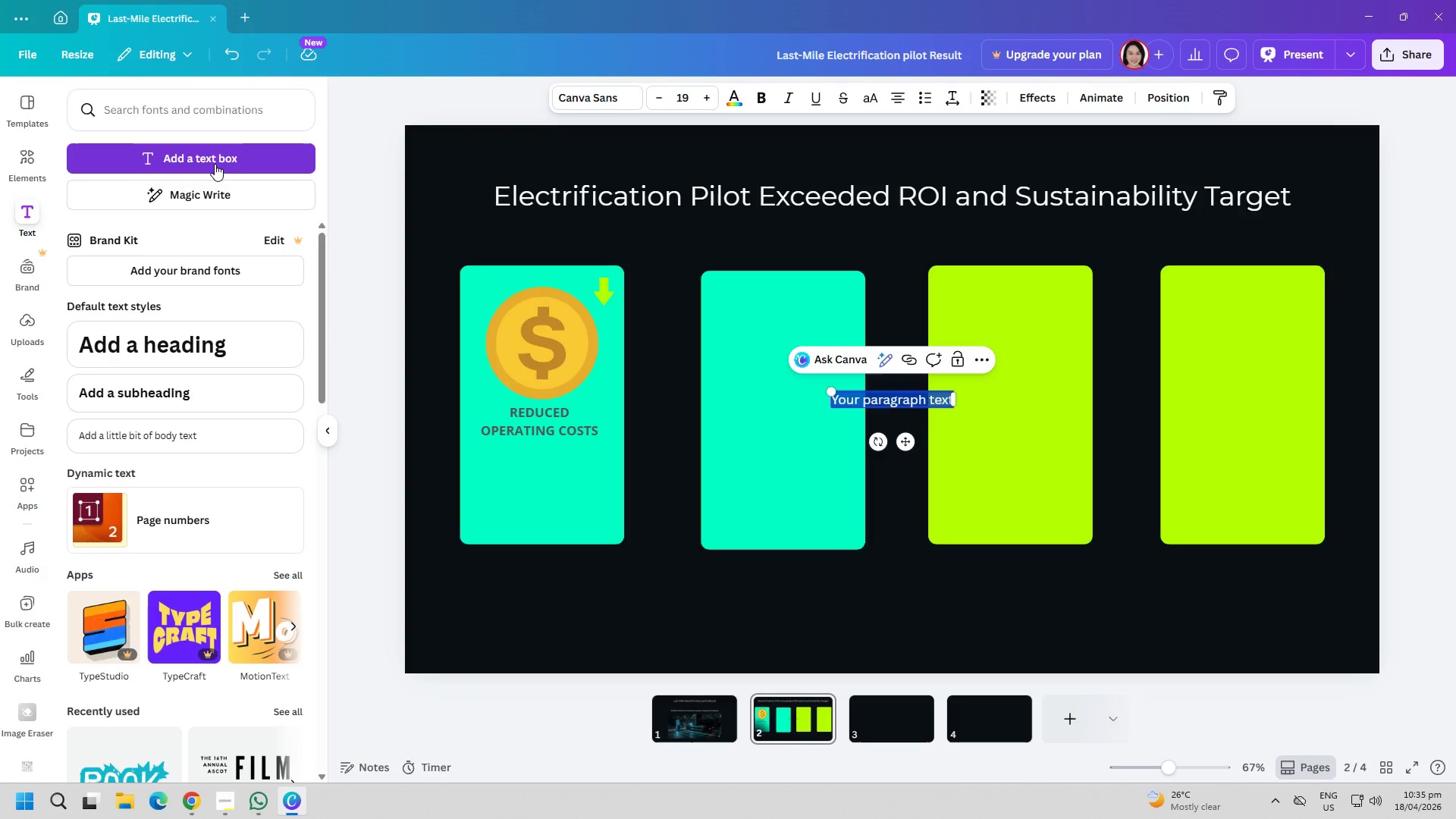 
type(28)
 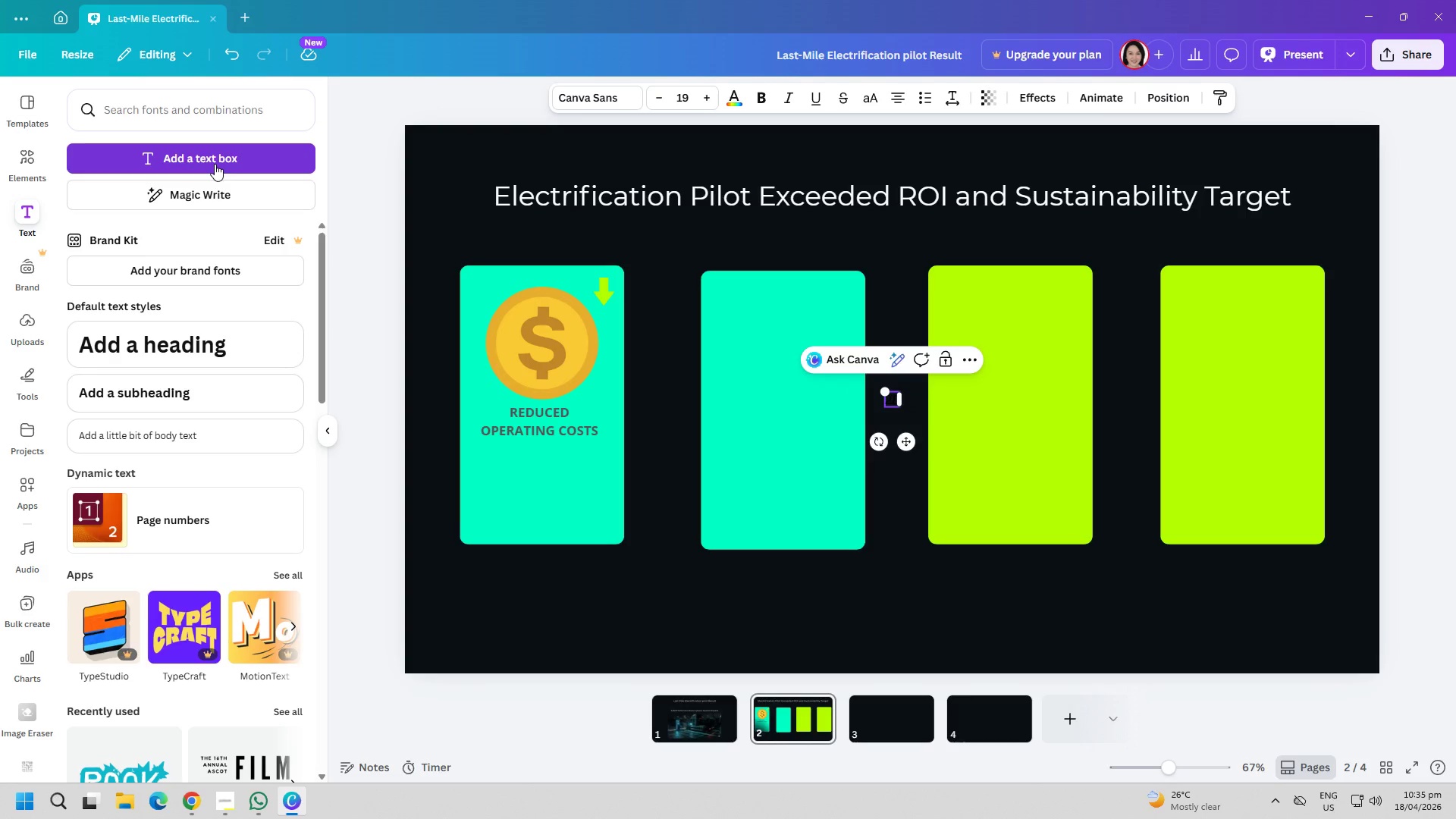 
key(Shift+5)
 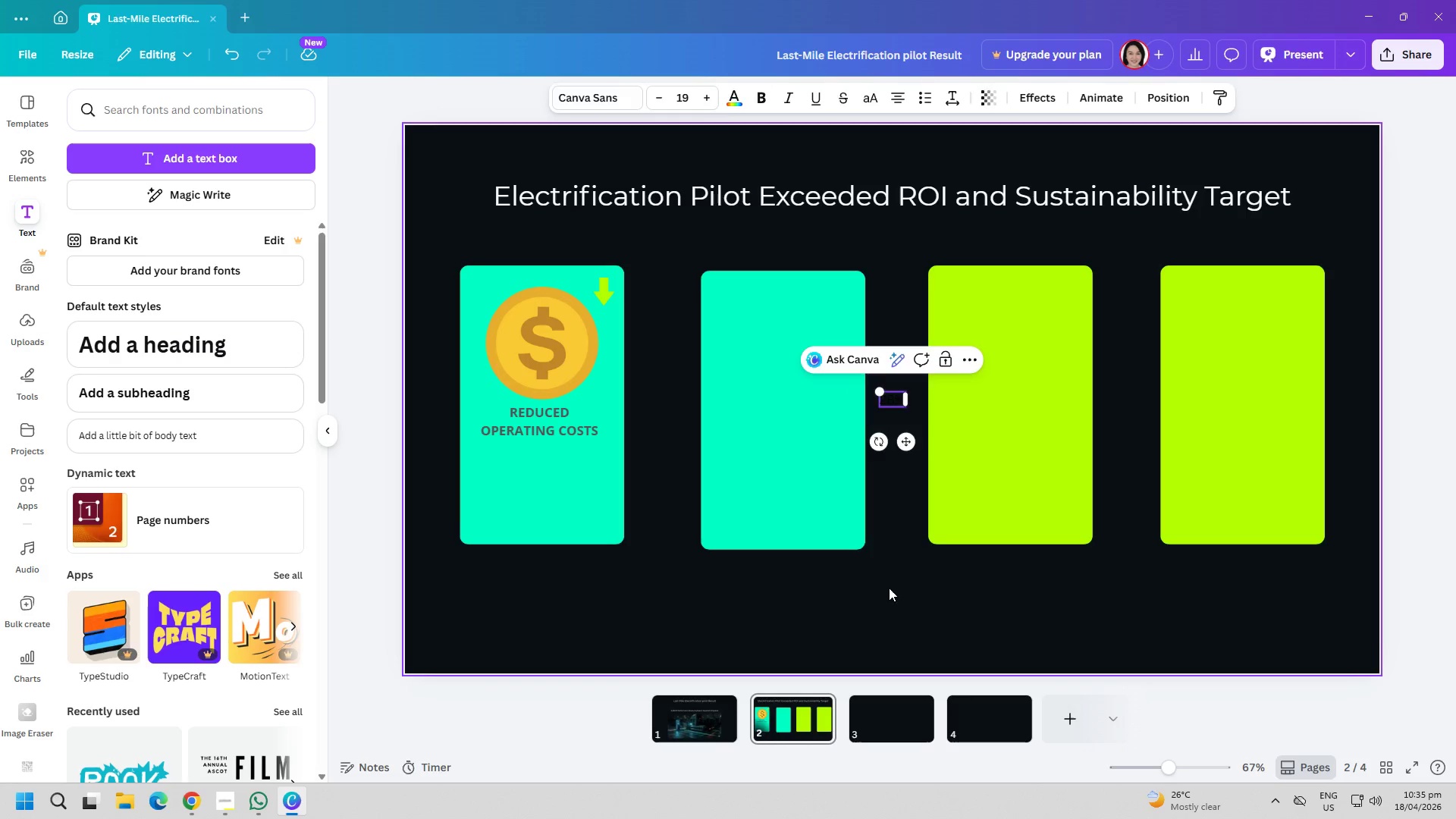 
left_click_drag(start_coordinate=[901, 399], to_coordinate=[497, 458])
 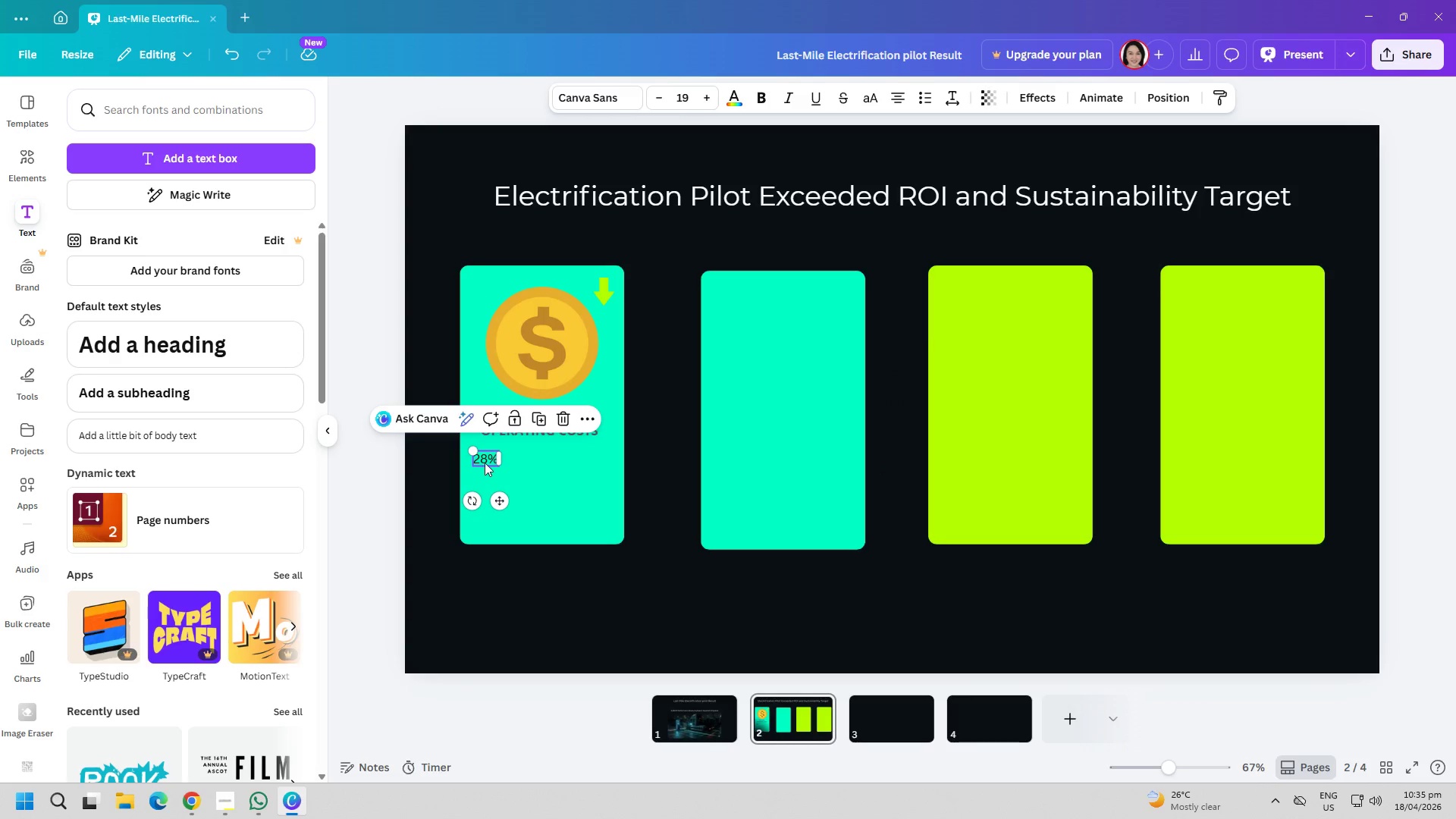 
double_click([485, 463])
 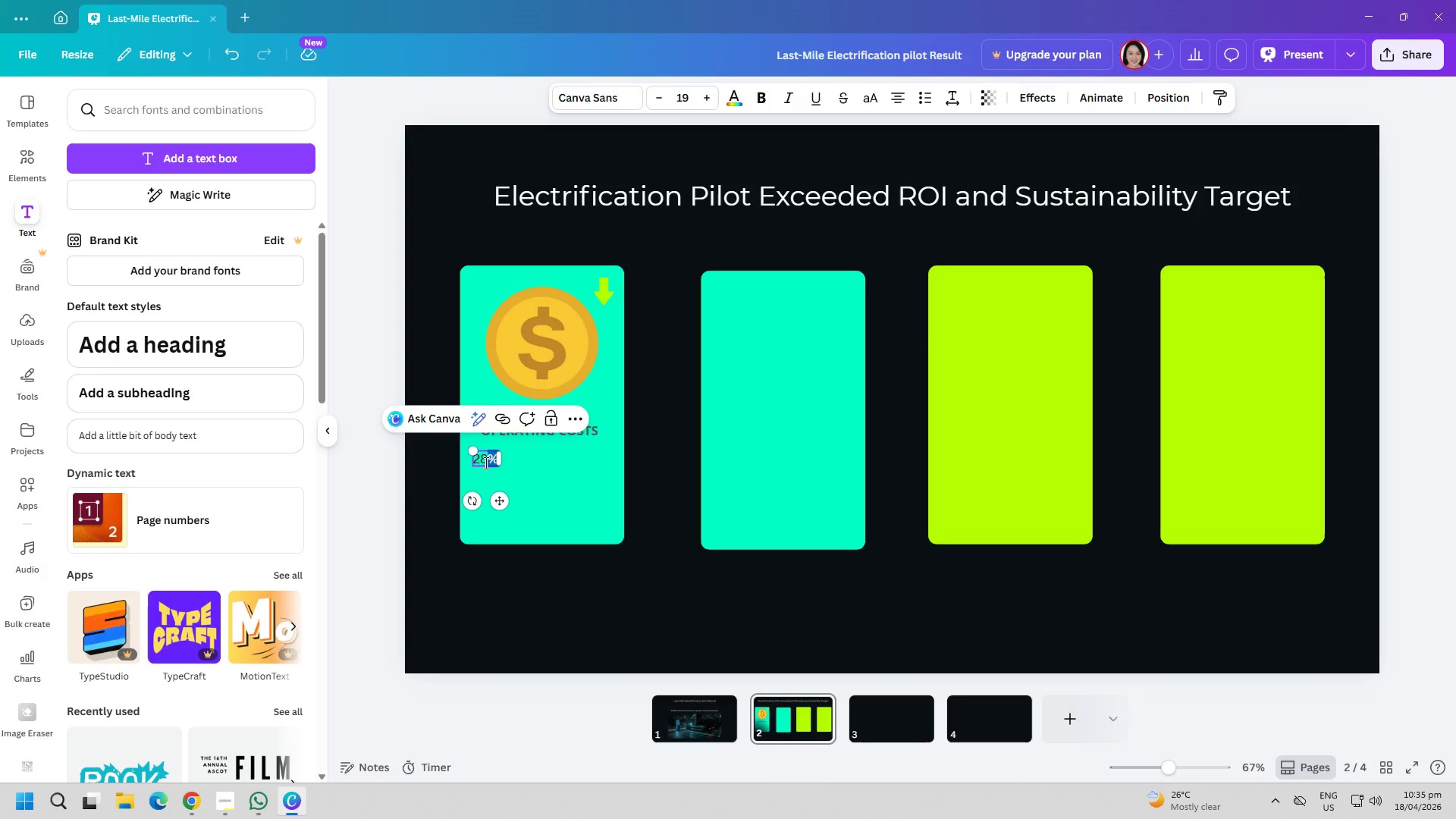 
key(Control+ControlLeft)
 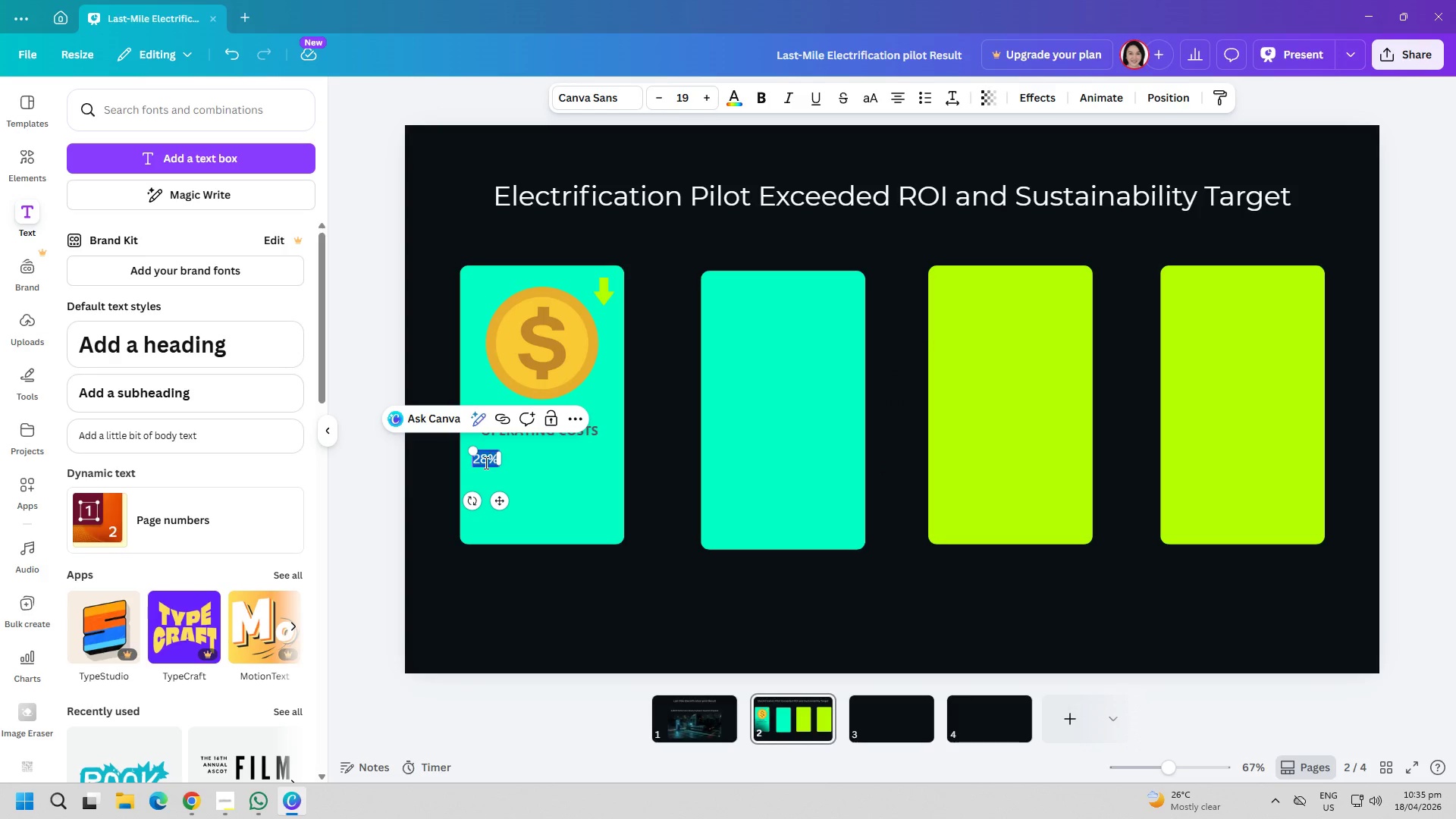 
key(Control+A)
 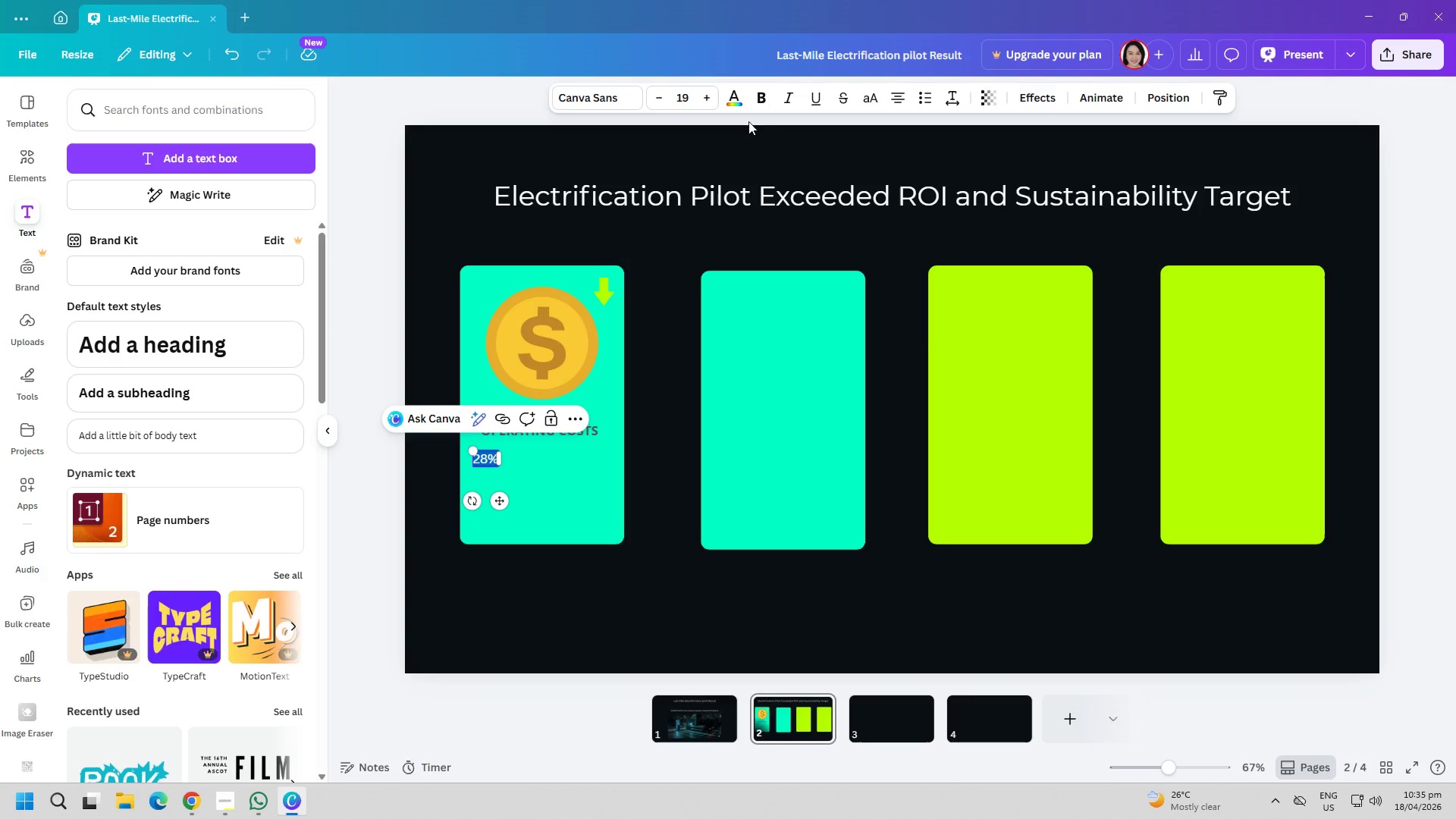 
left_click([759, 97])
 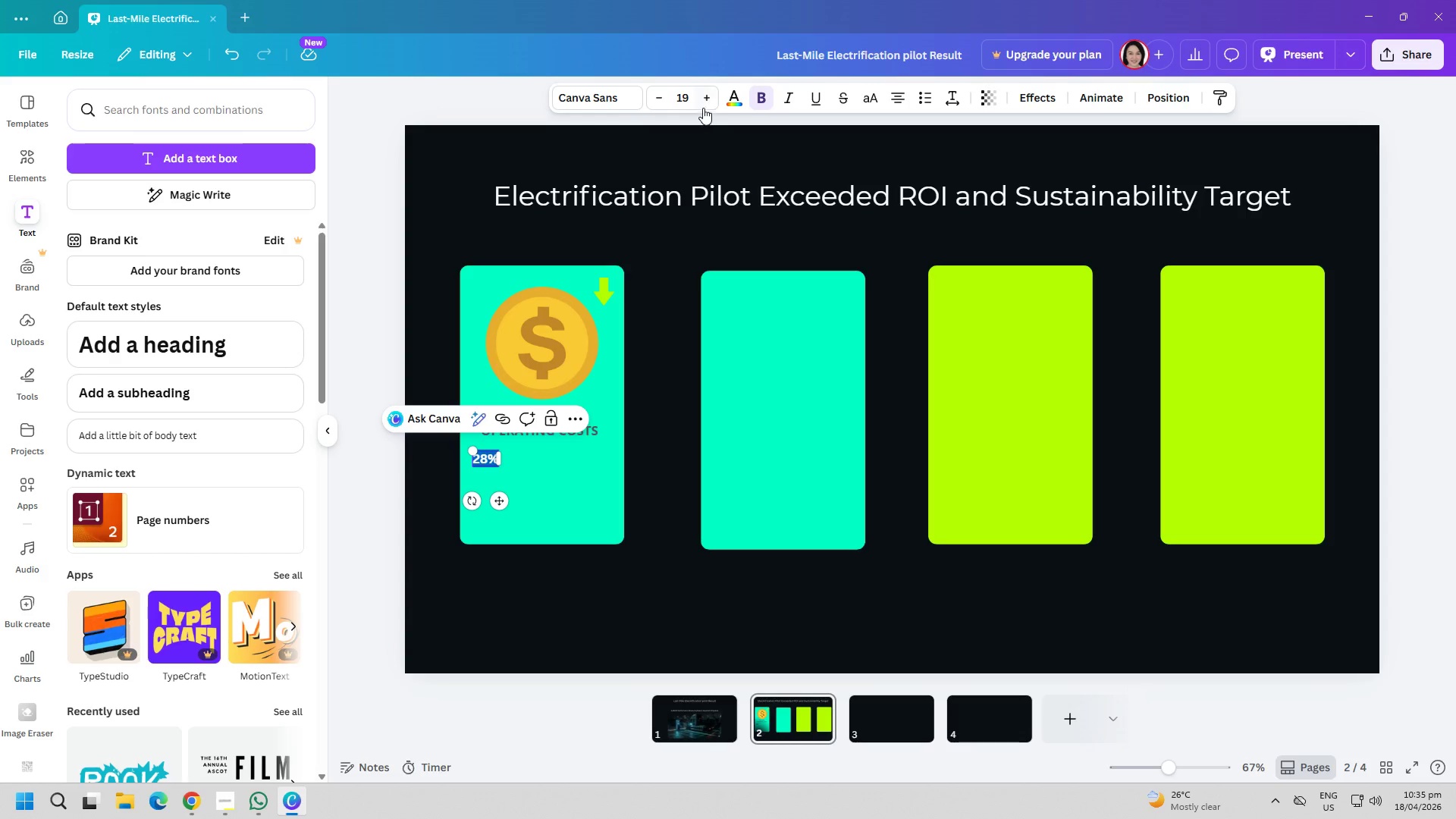 
double_click([704, 102])
 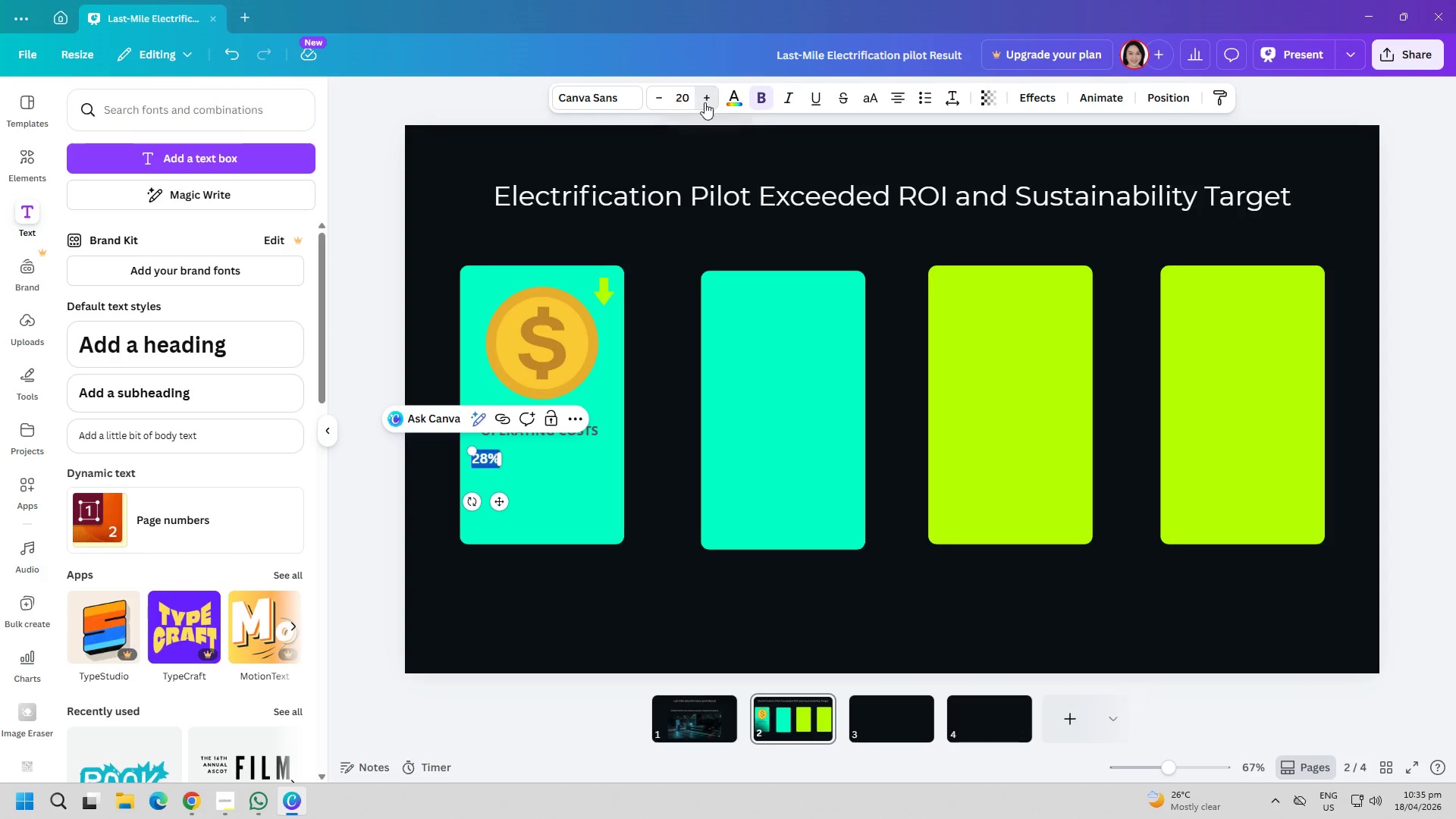 
triple_click([704, 102])
 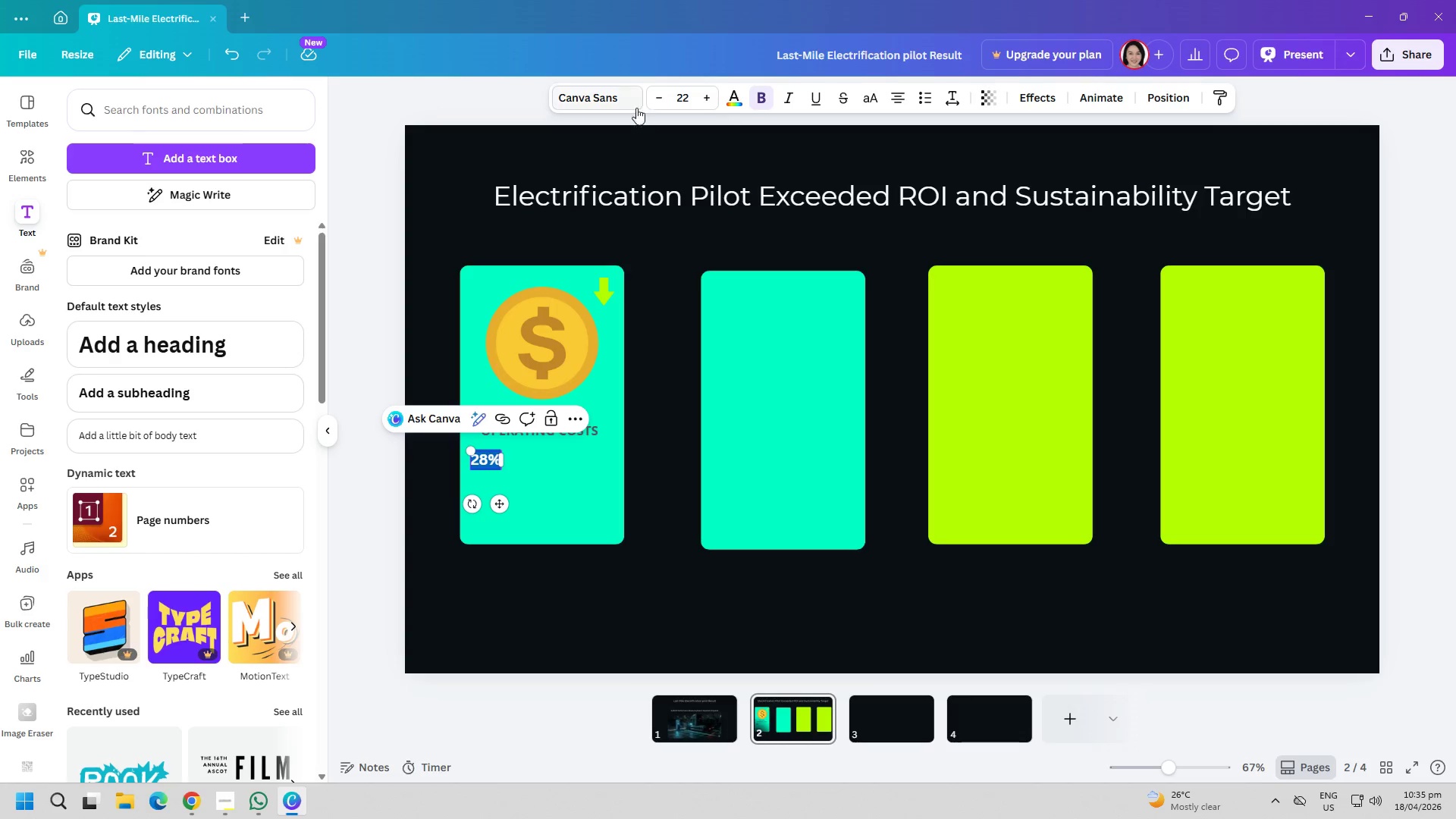 
left_click([621, 105])
 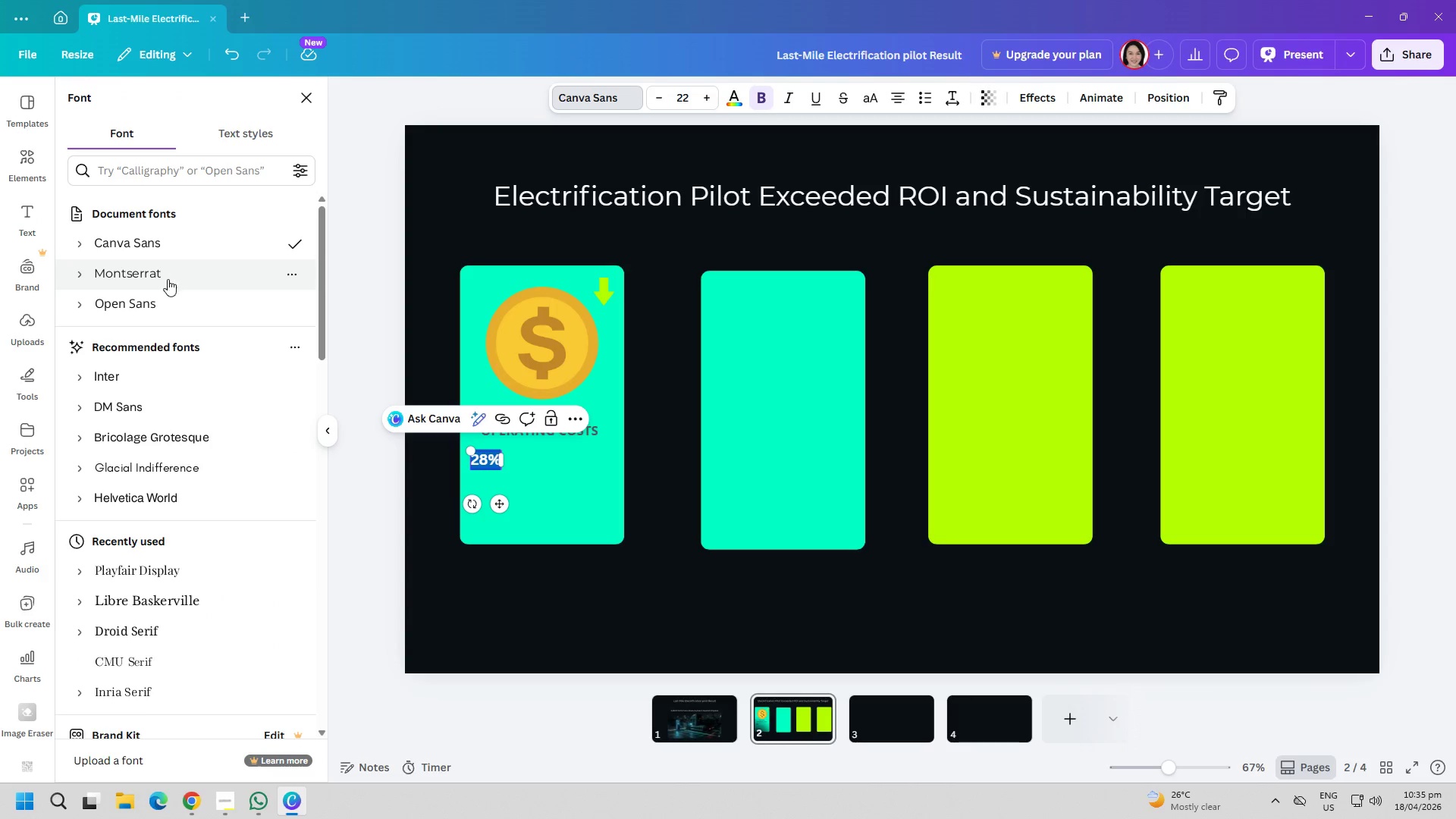 
left_click([158, 300])
 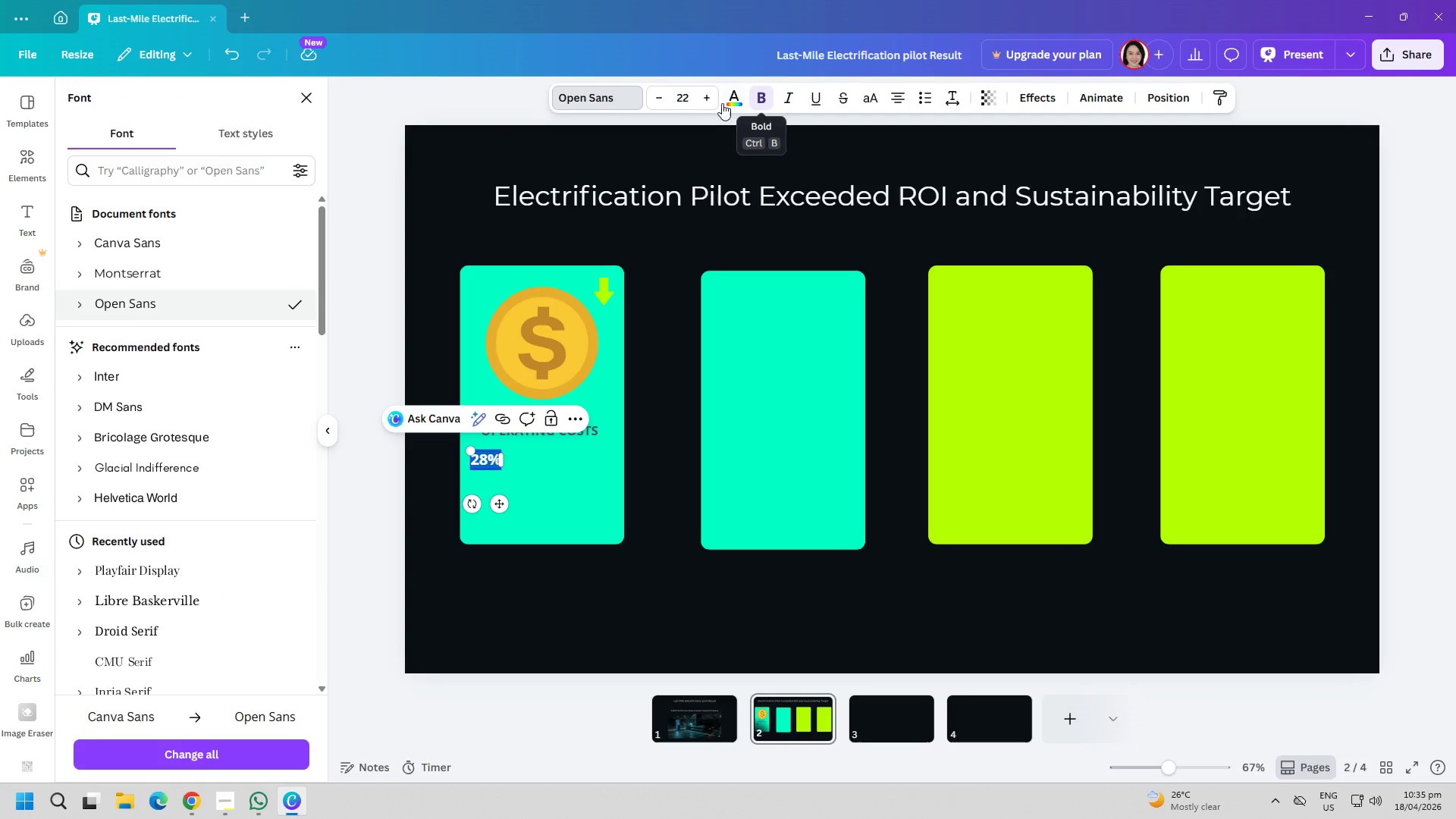 
left_click([732, 97])
 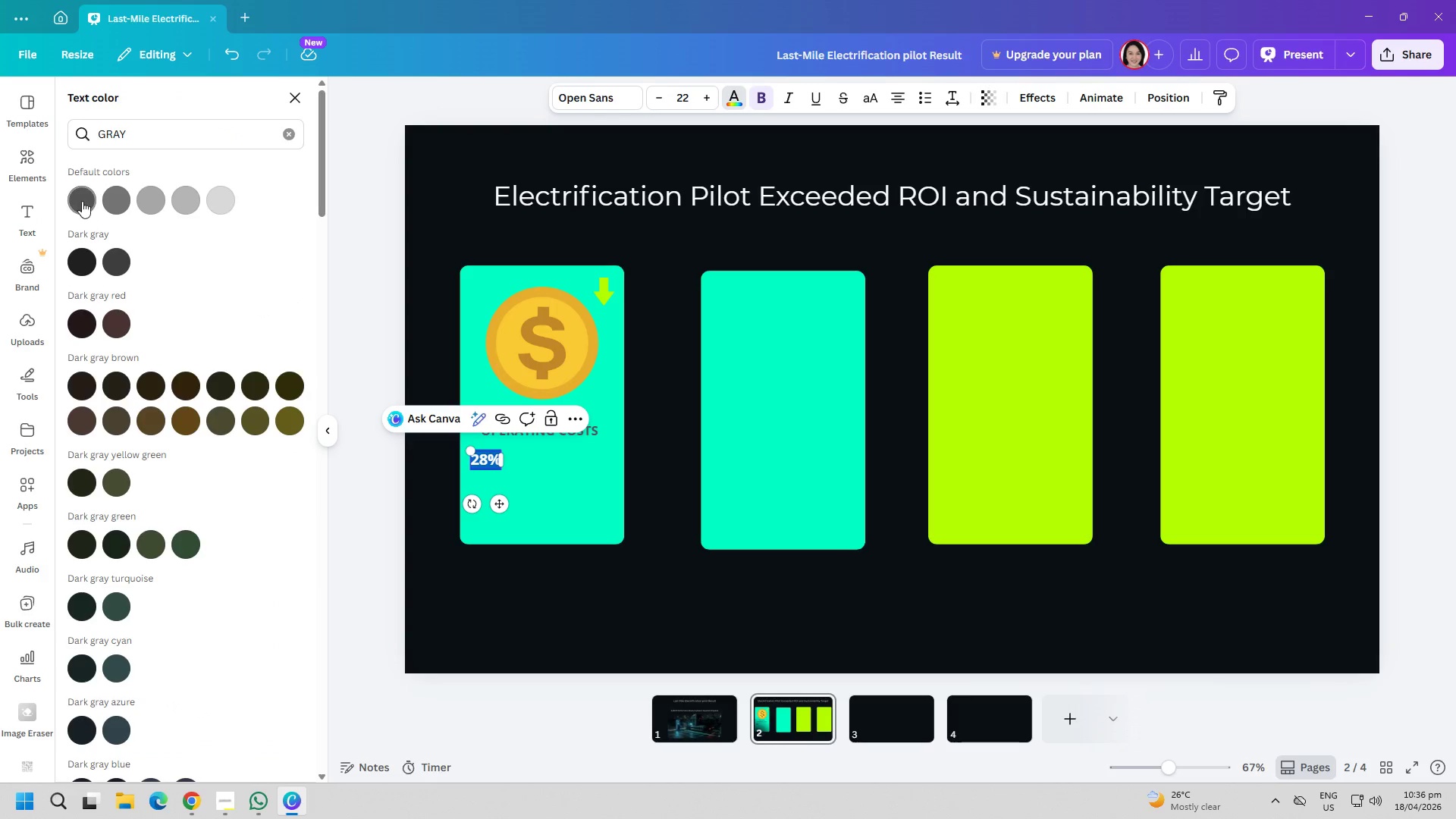 
double_click([407, 612])
 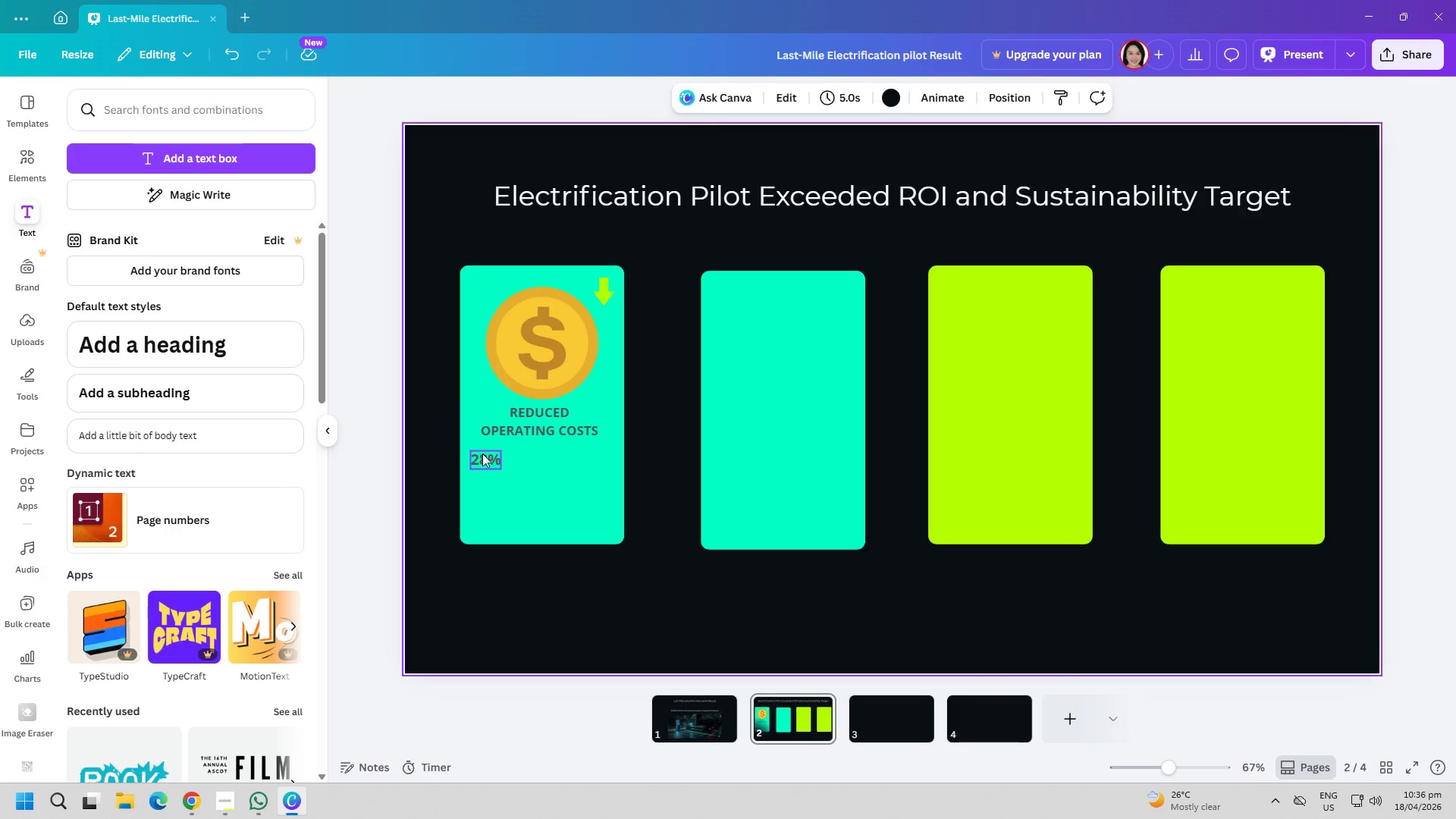 
left_click_drag(start_coordinate=[484, 453], to_coordinate=[488, 447])
 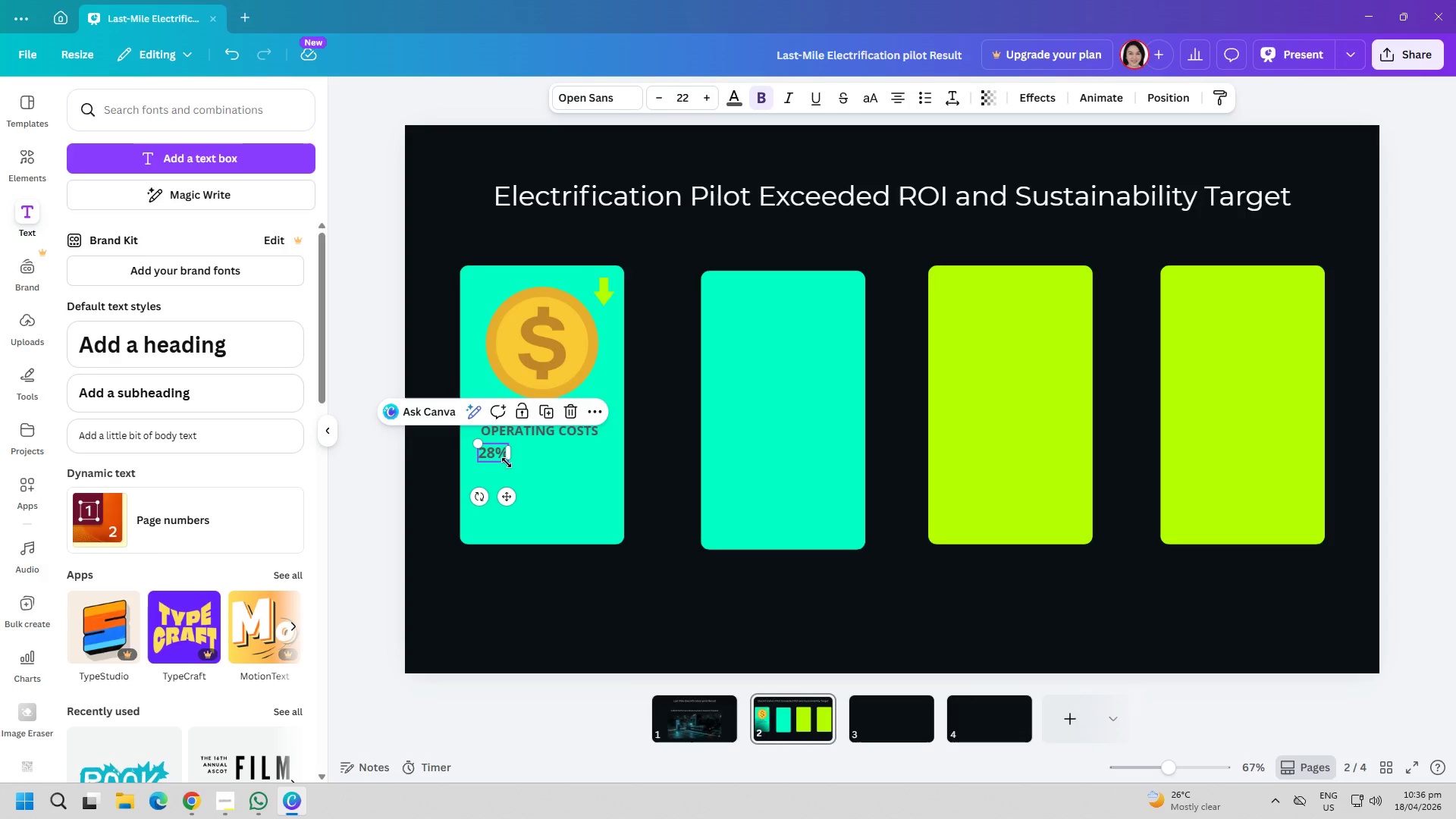 
left_click_drag(start_coordinate=[507, 463], to_coordinate=[522, 479])
 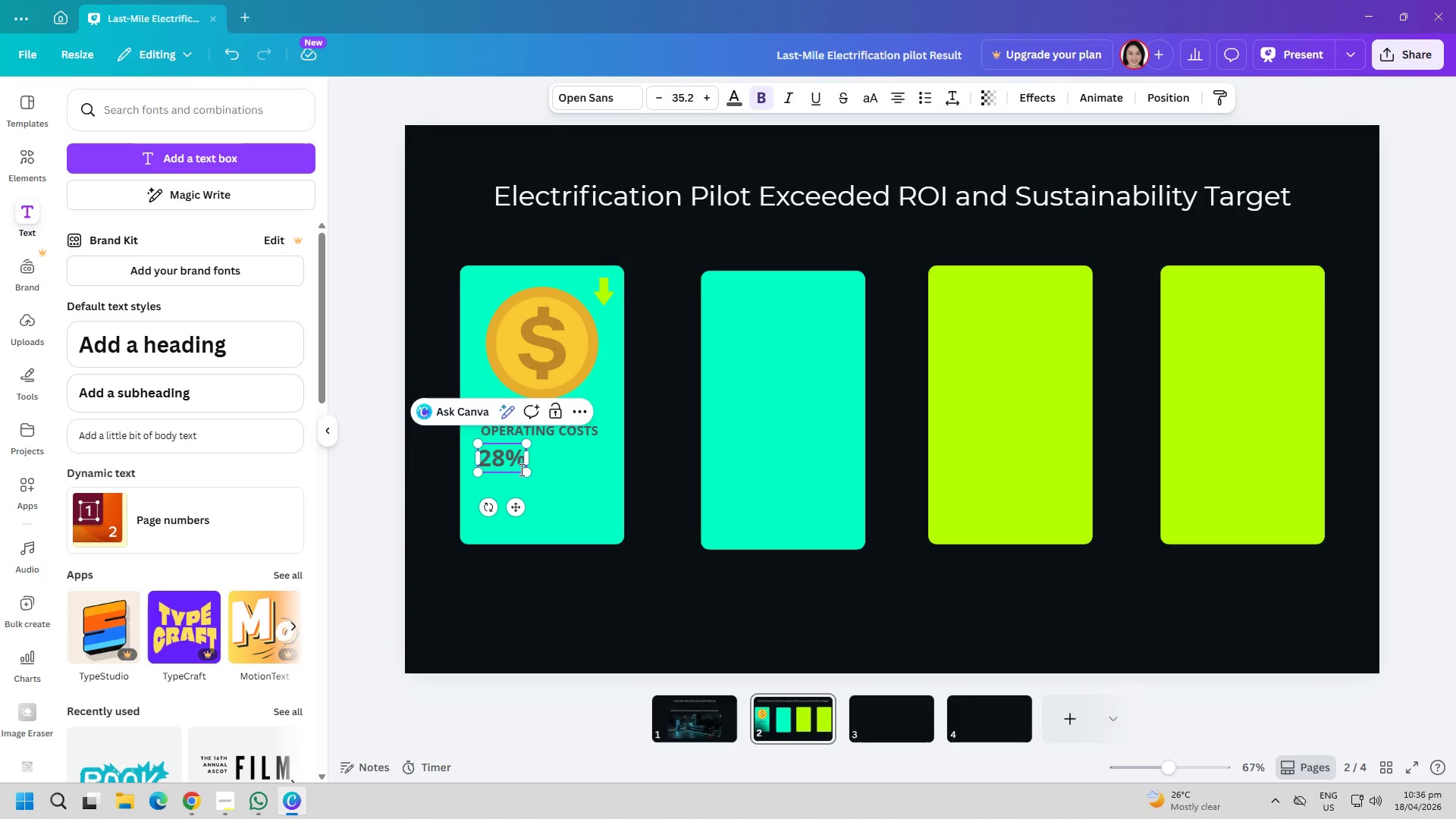 
double_click([517, 464])
 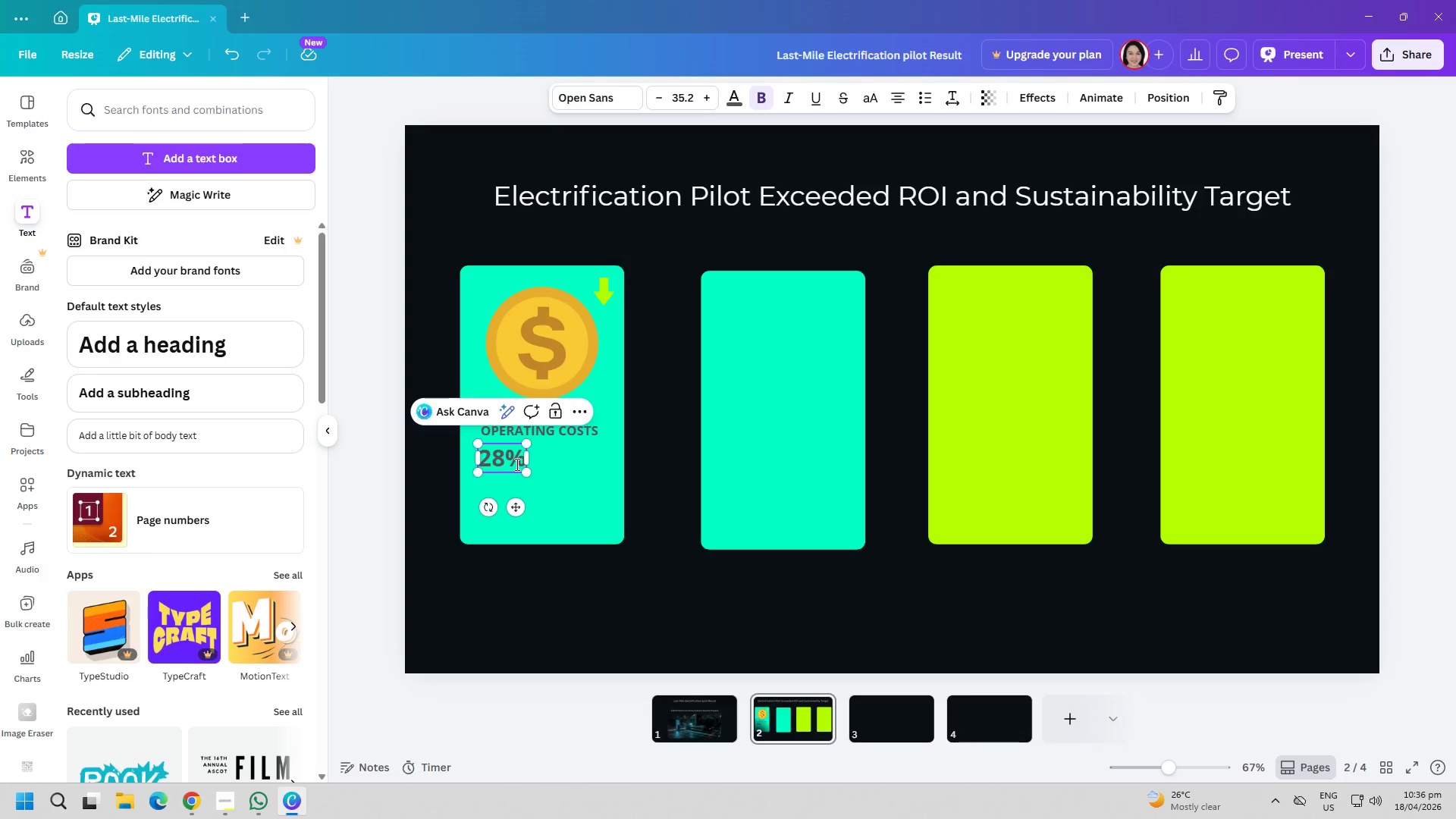 
type( REDUCTION)
 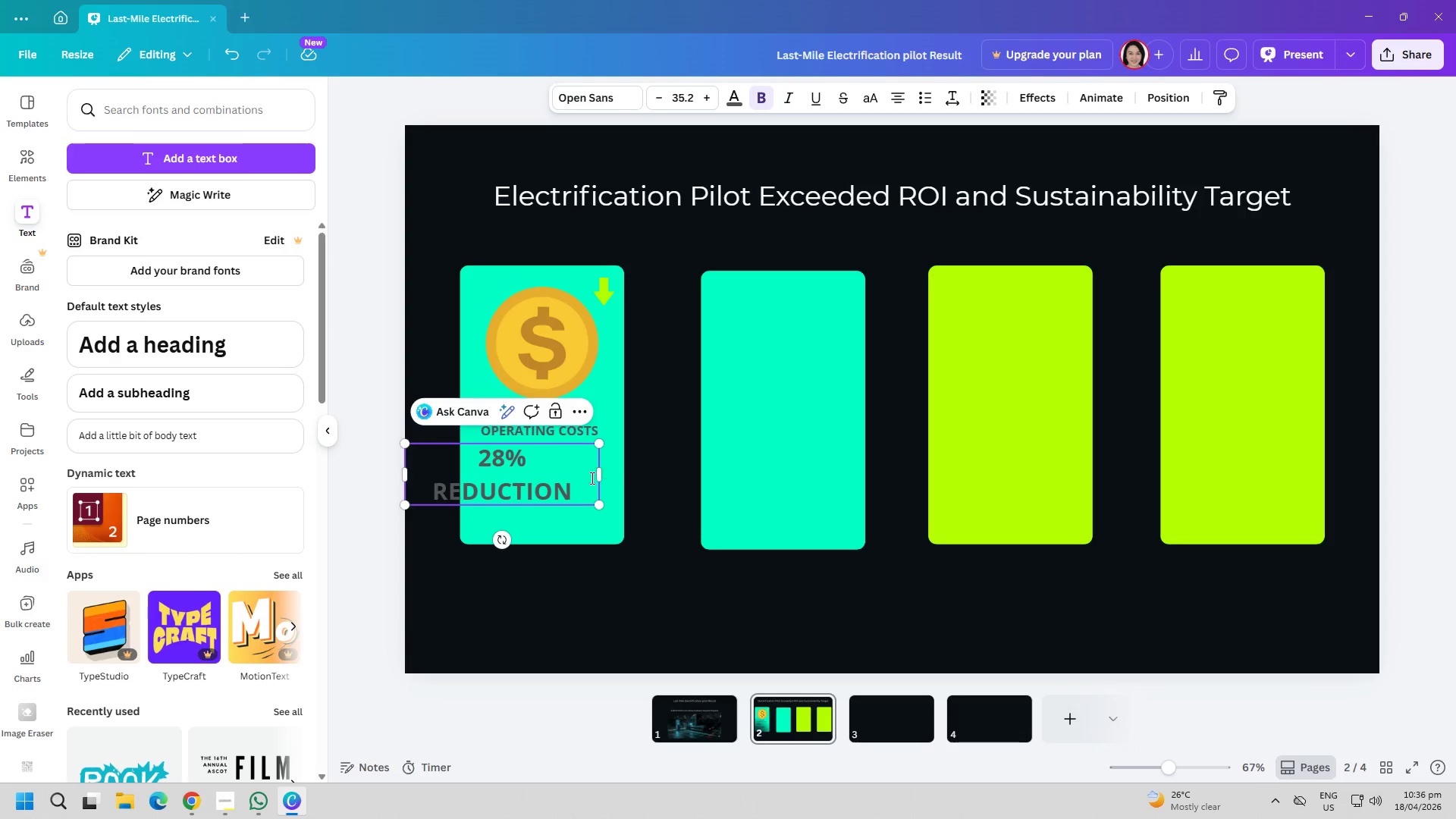 
left_click_drag(start_coordinate=[604, 476], to_coordinate=[658, 464])
 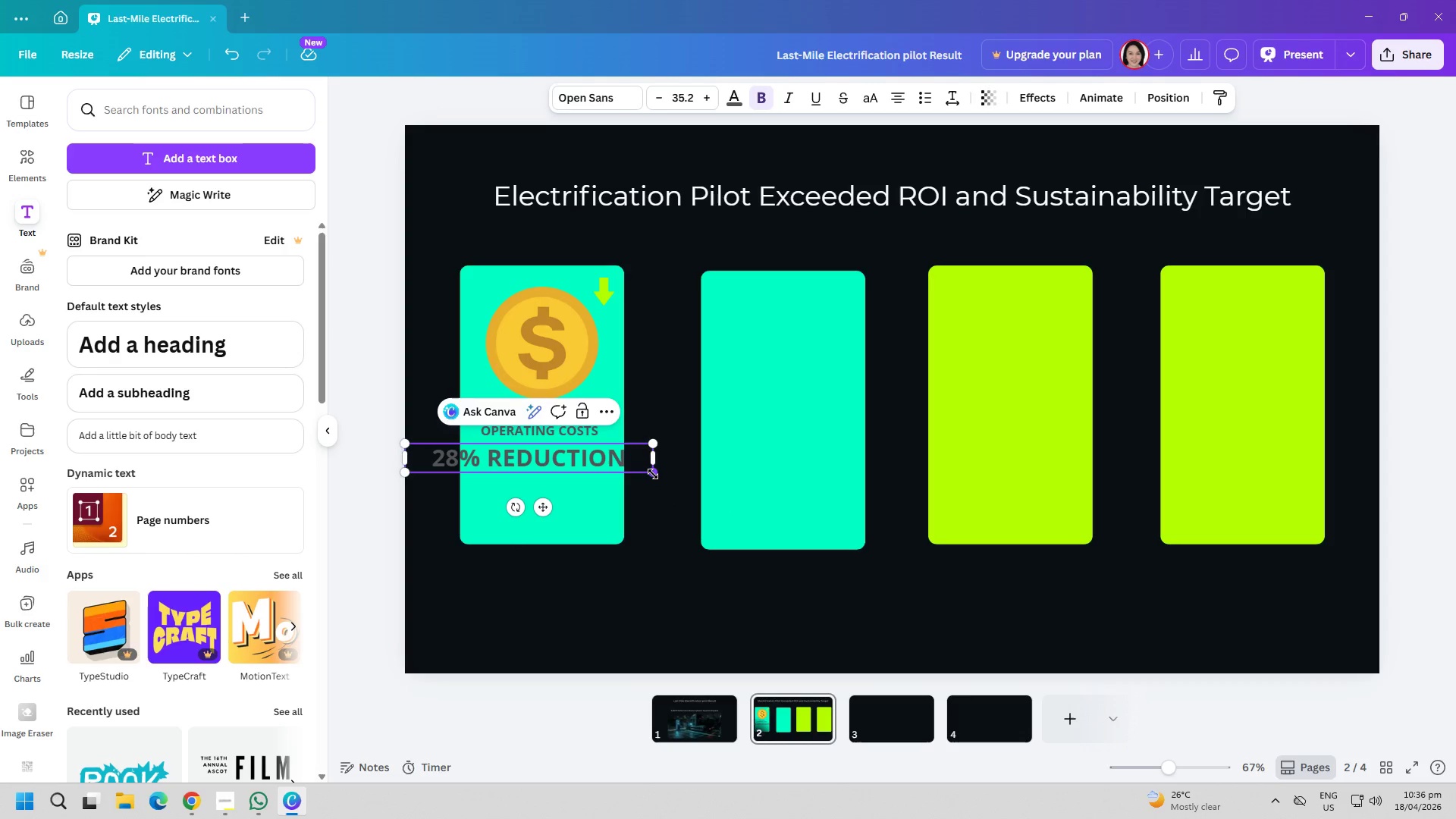 
left_click_drag(start_coordinate=[653, 474], to_coordinate=[571, 482])
 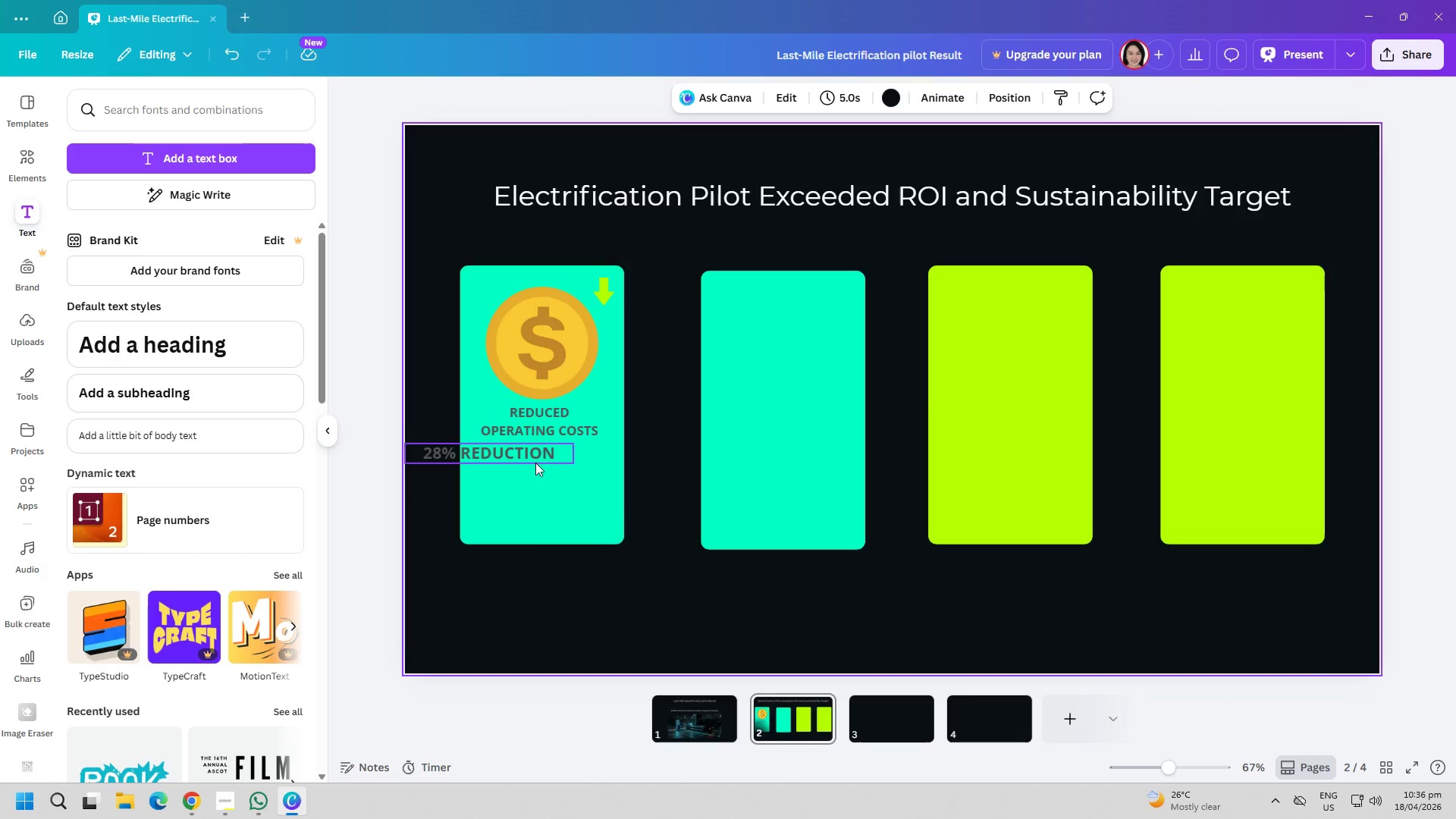 
left_click_drag(start_coordinate=[541, 450], to_coordinate=[583, 450])
 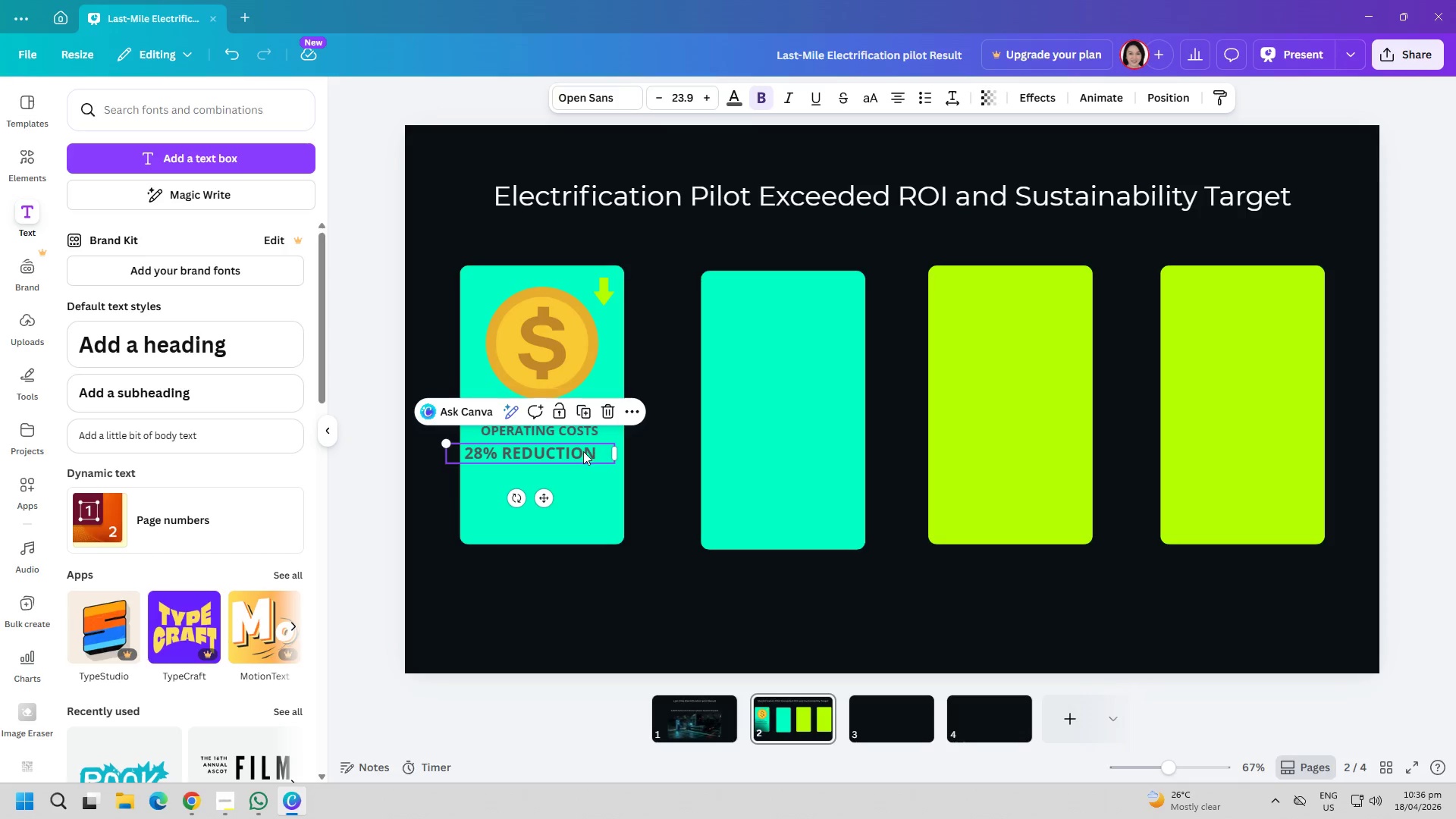 
left_click([583, 451])
 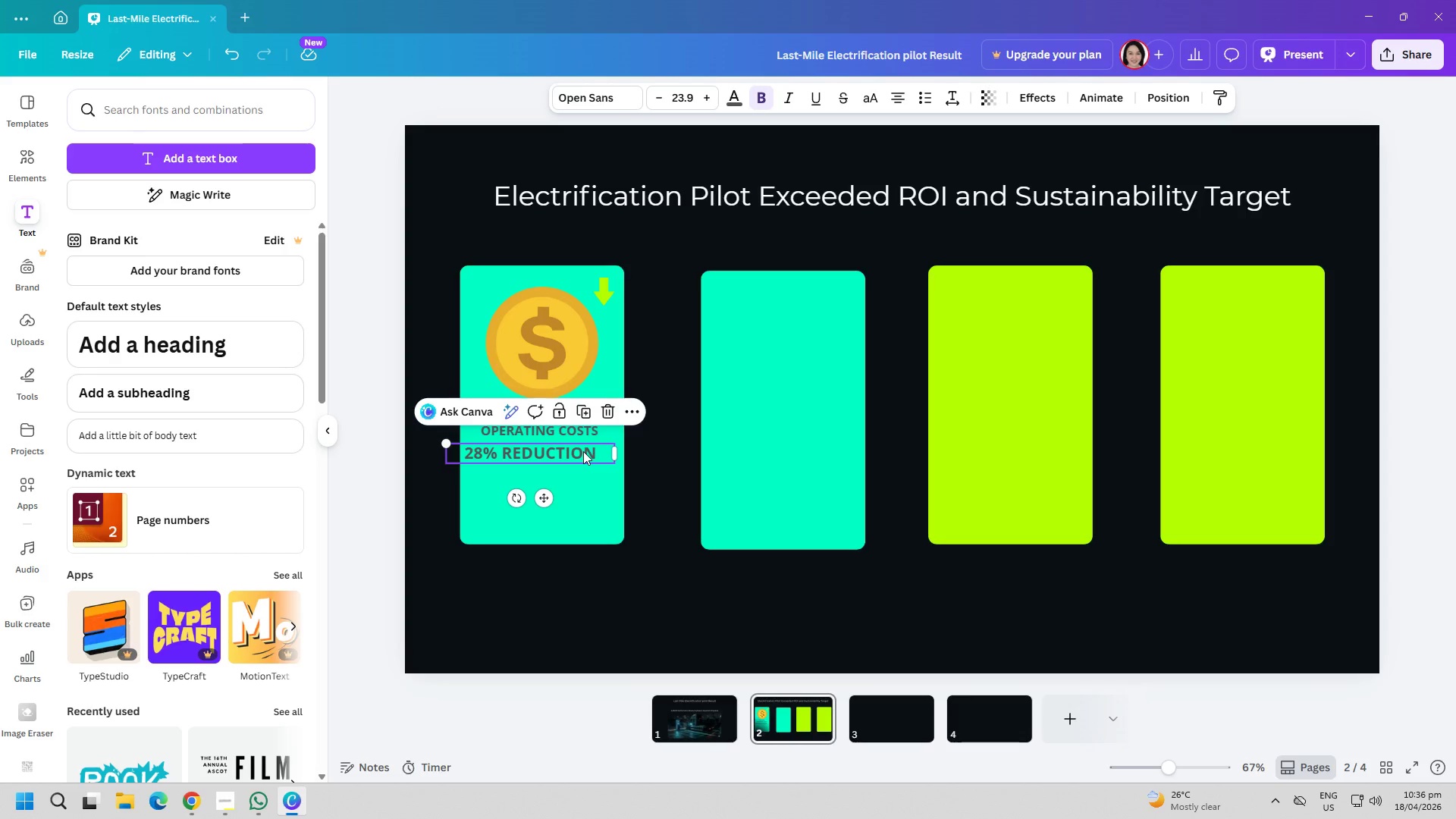 
key(Control+ControlLeft)
 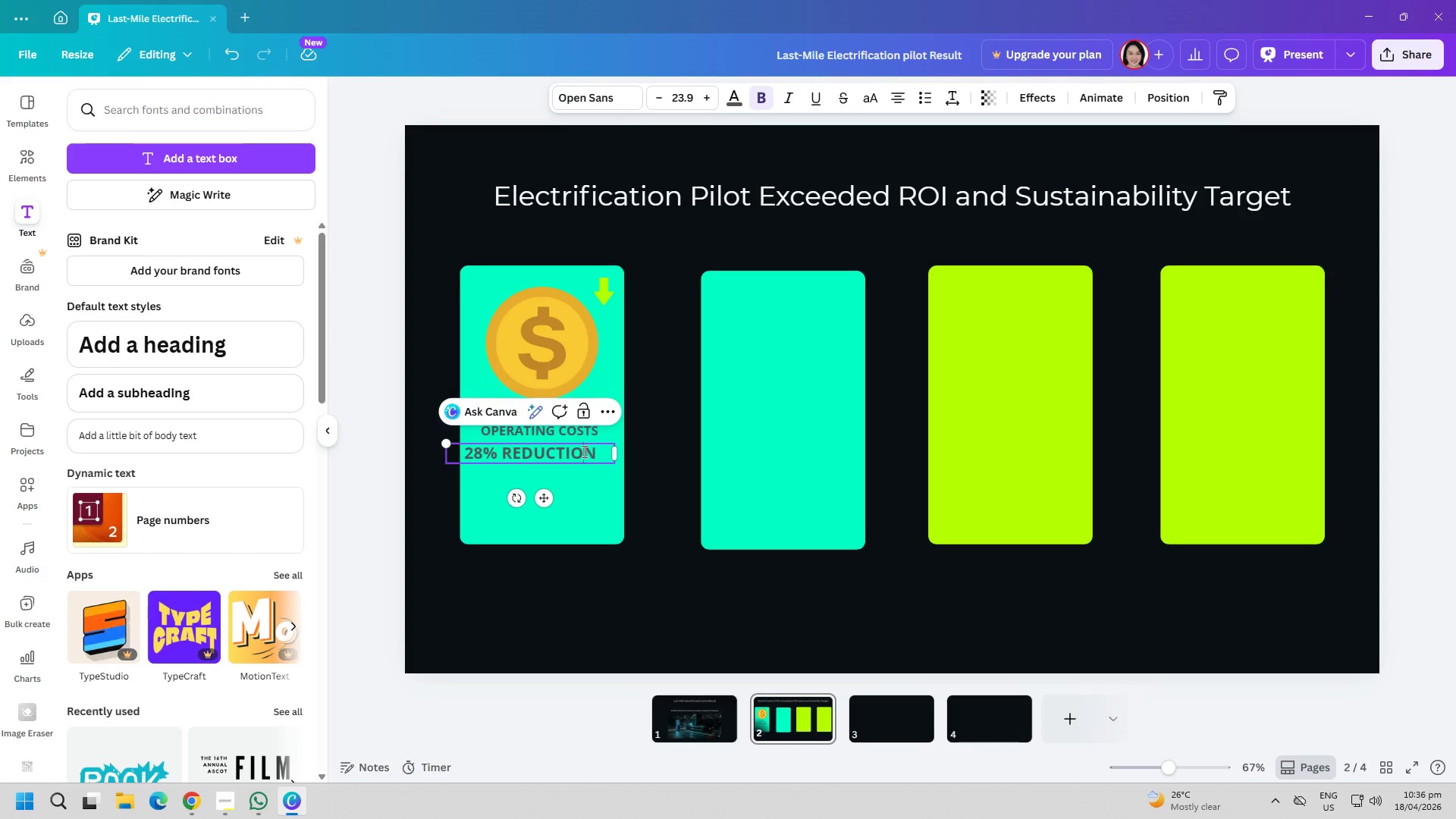 
key(Control+A)
 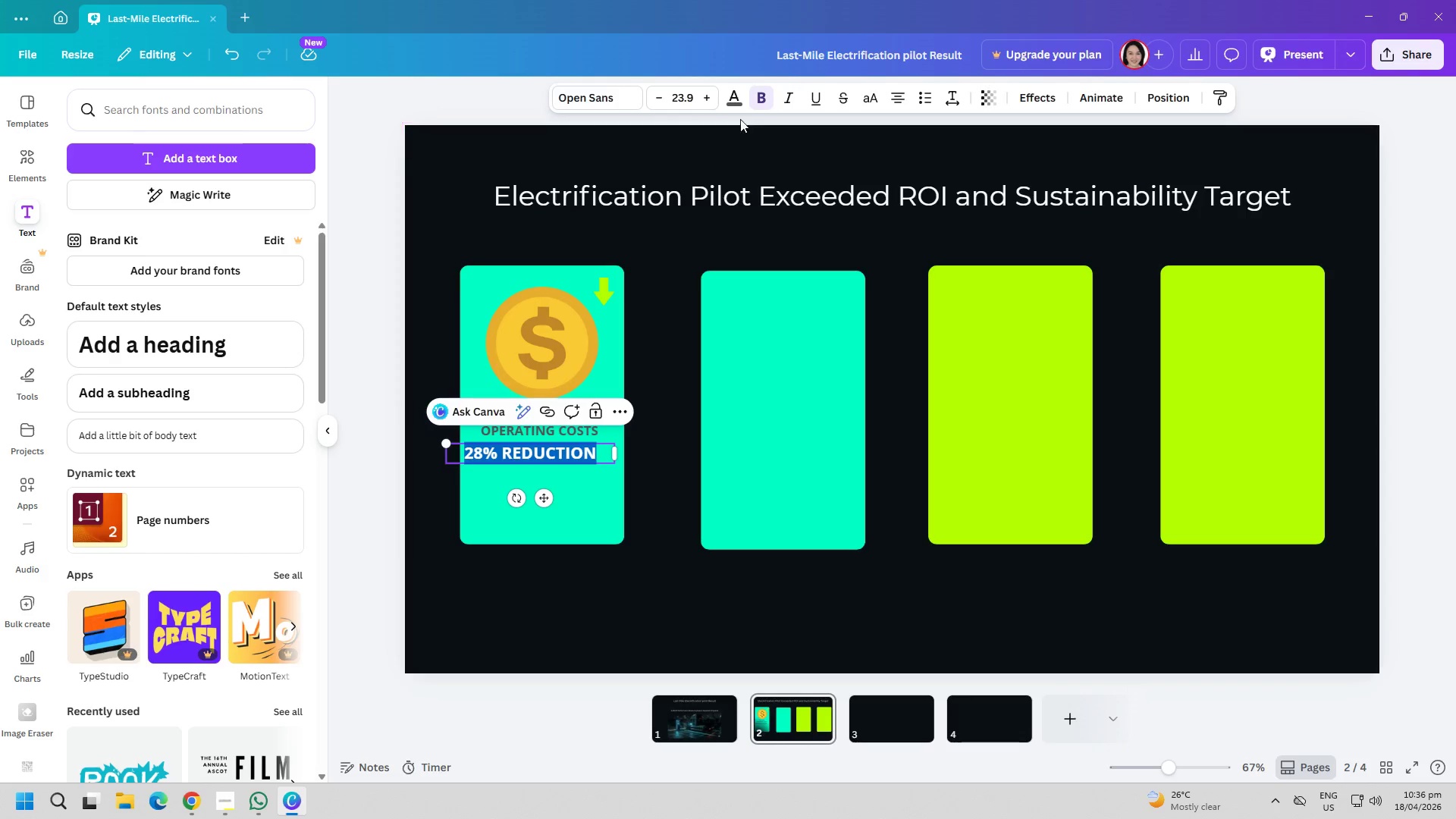 
left_click([766, 96])
 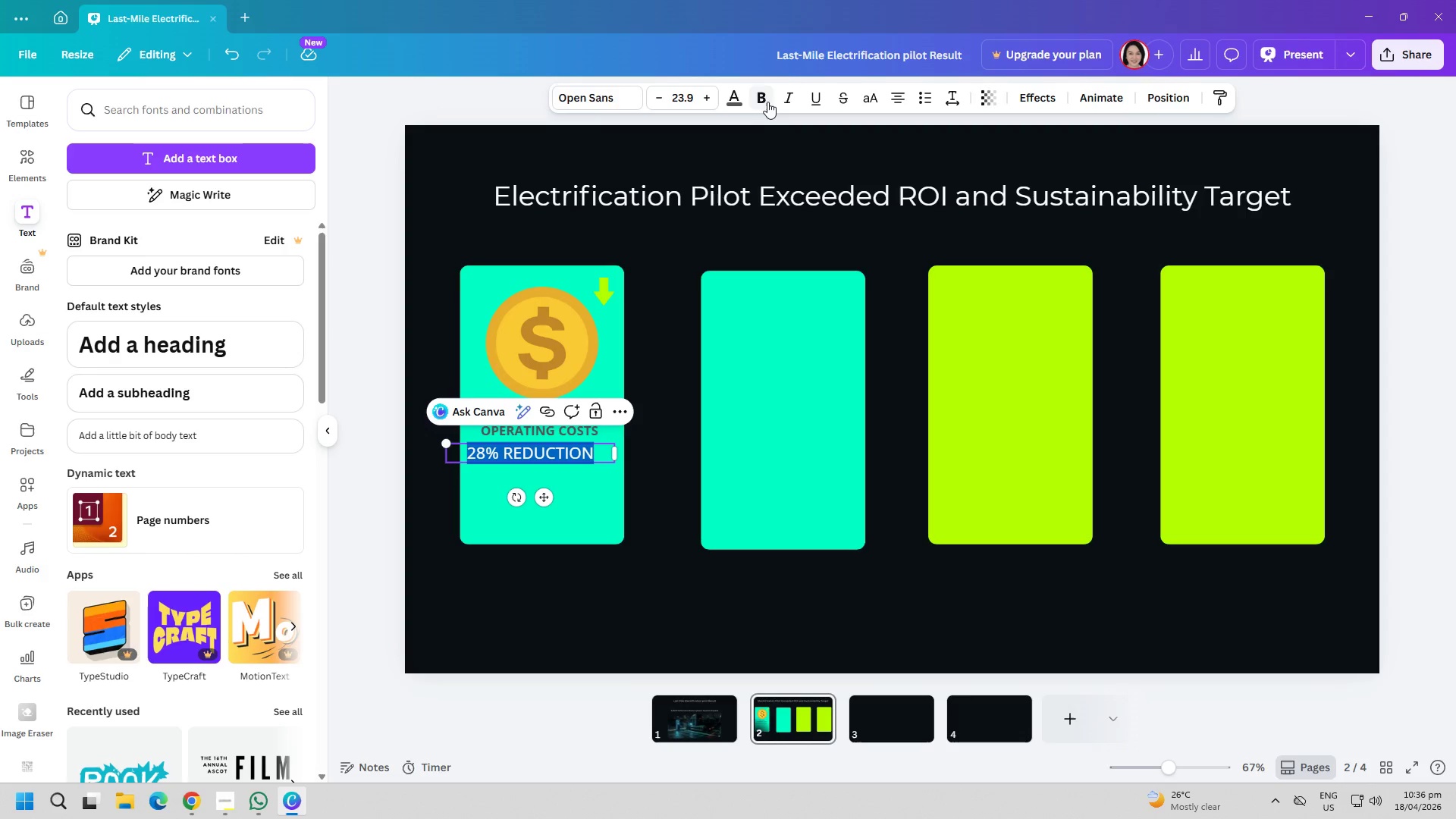 
left_click([761, 97])
 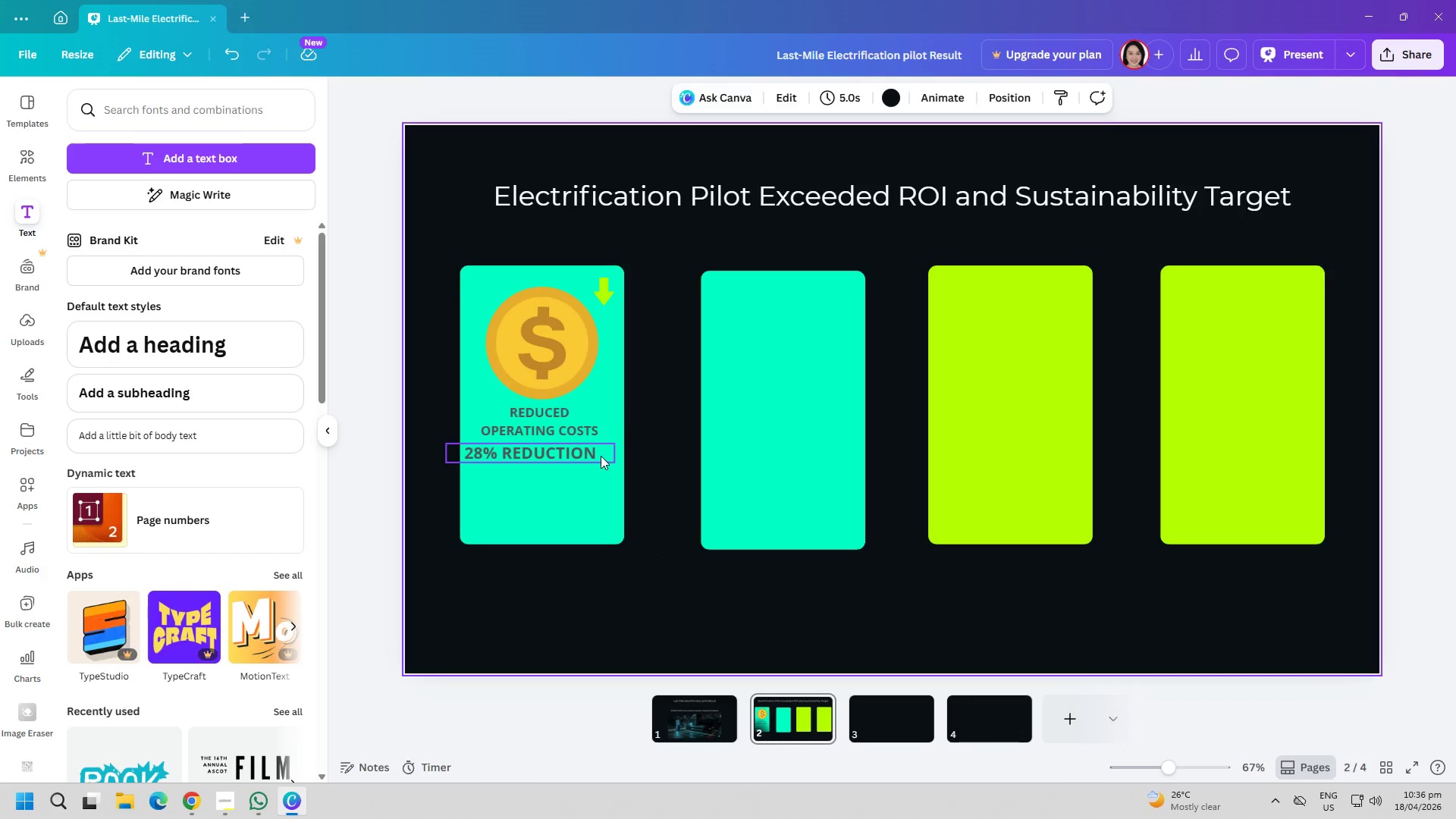 
double_click([599, 452])
 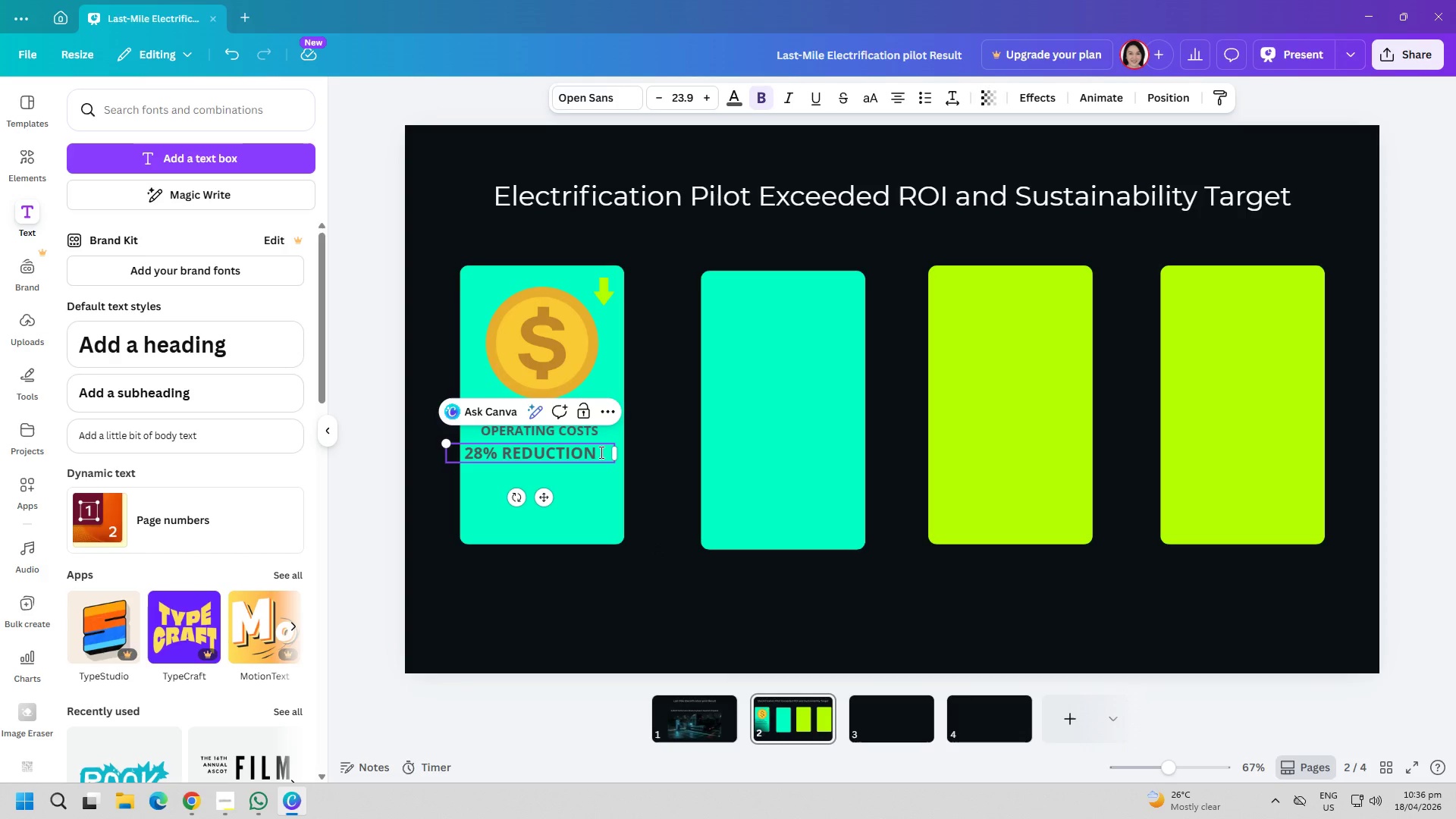 
key(Enter)
 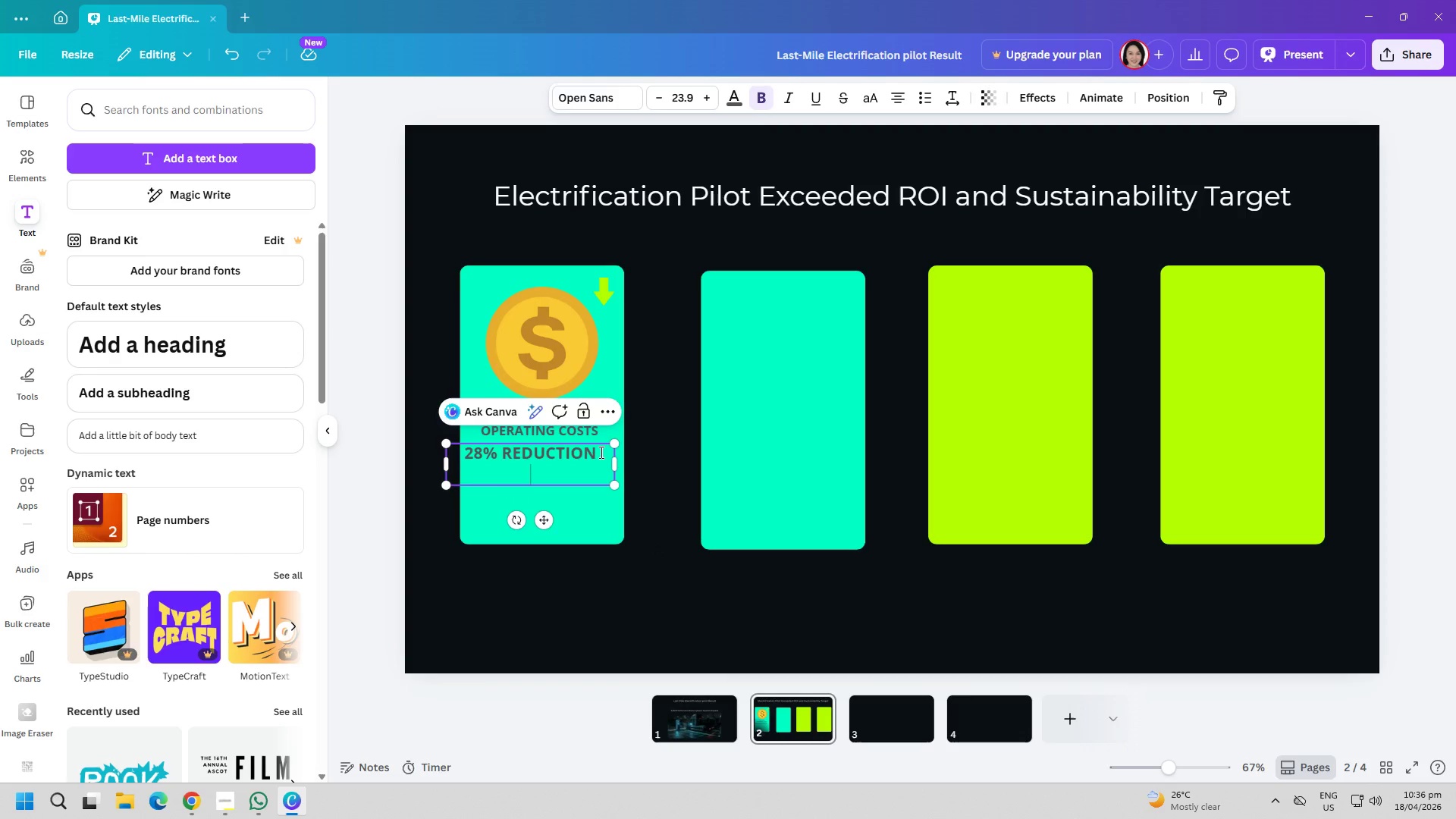 
type(IN COST-PER-mile)
key(Backspace)
key(Backspace)
key(Backspace)
key(Backspace)
type(MILE)
 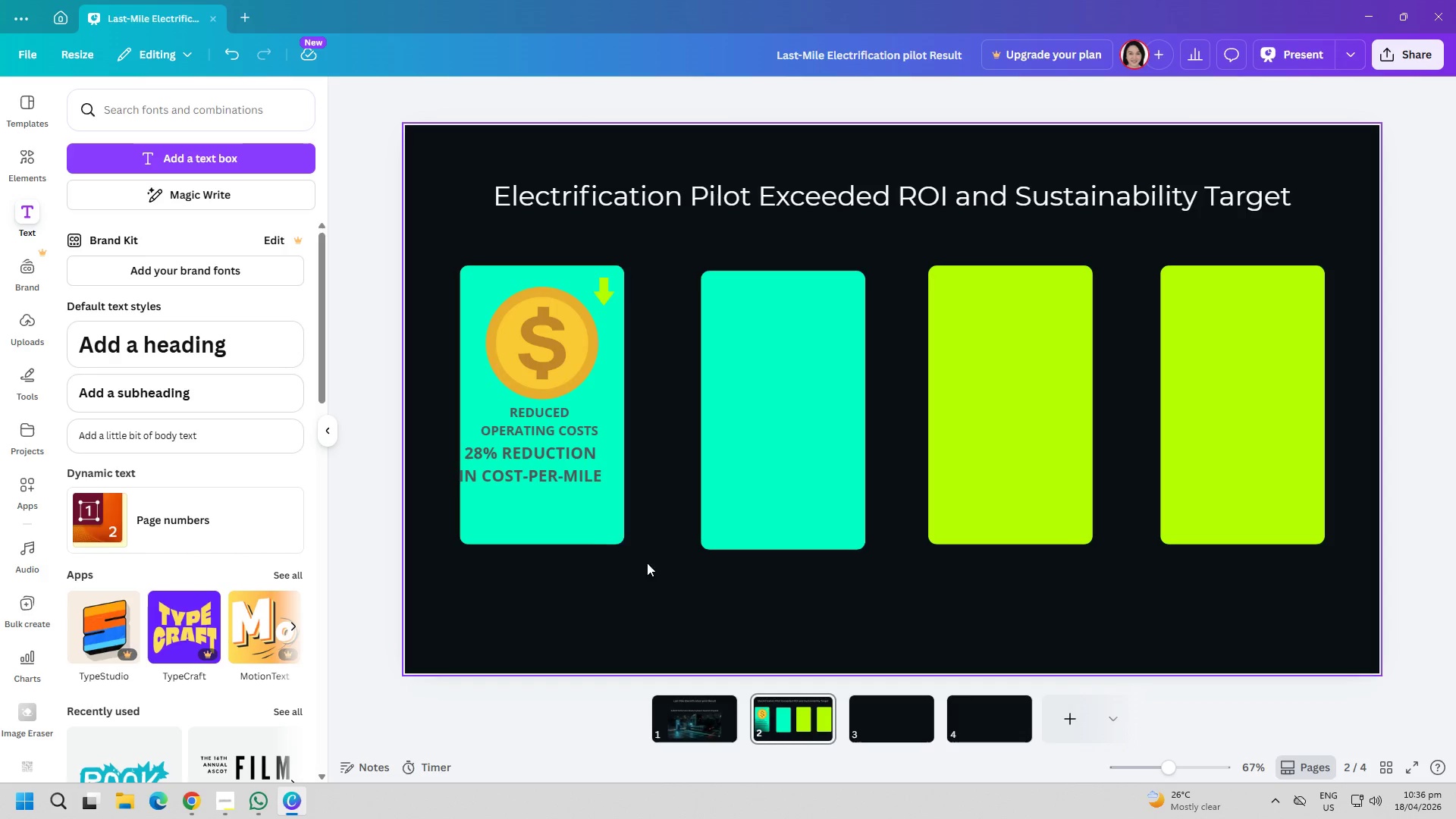 
left_click_drag(start_coordinate=[546, 478], to_coordinate=[551, 478])
 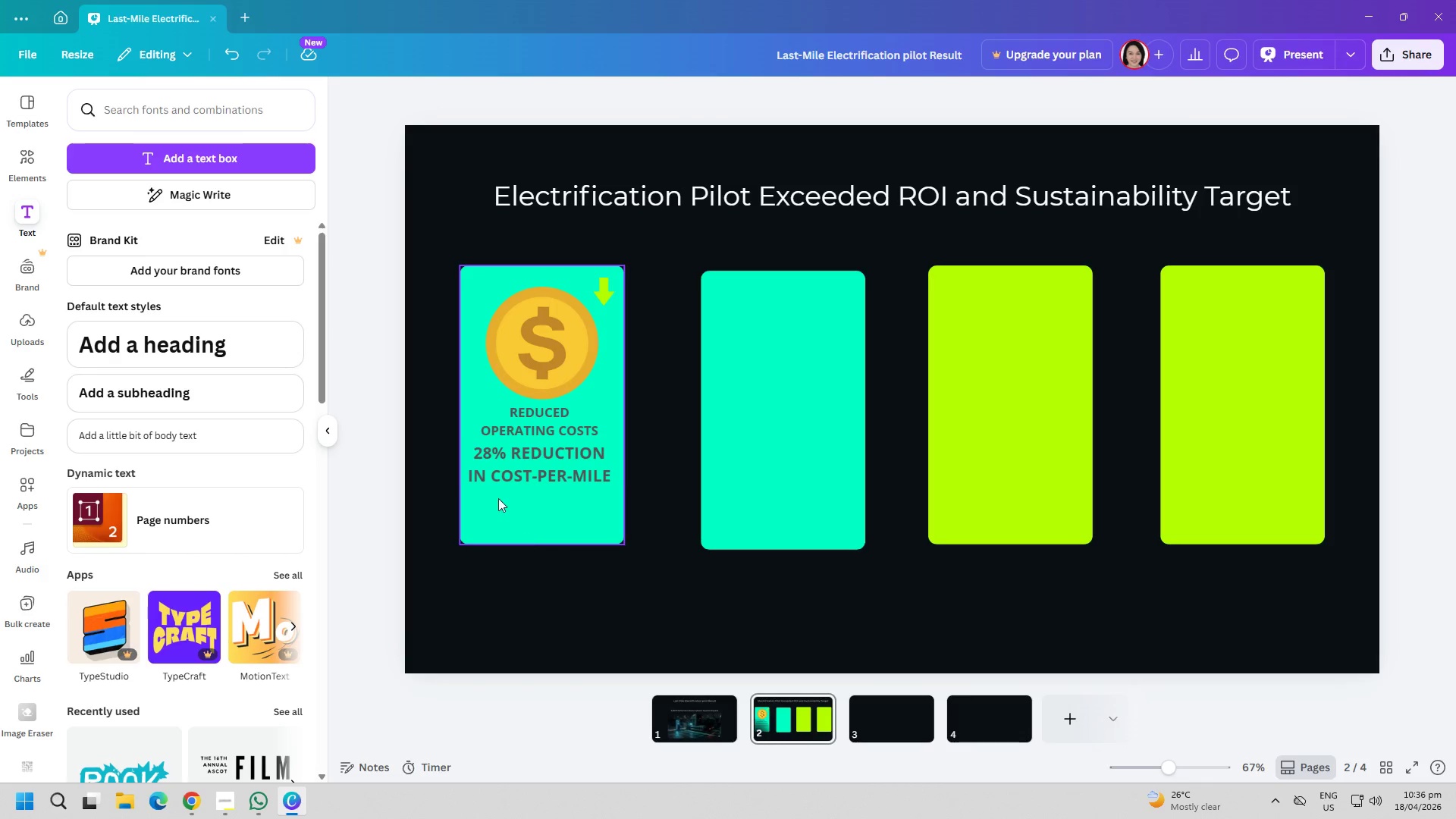 
double_click([501, 469])
 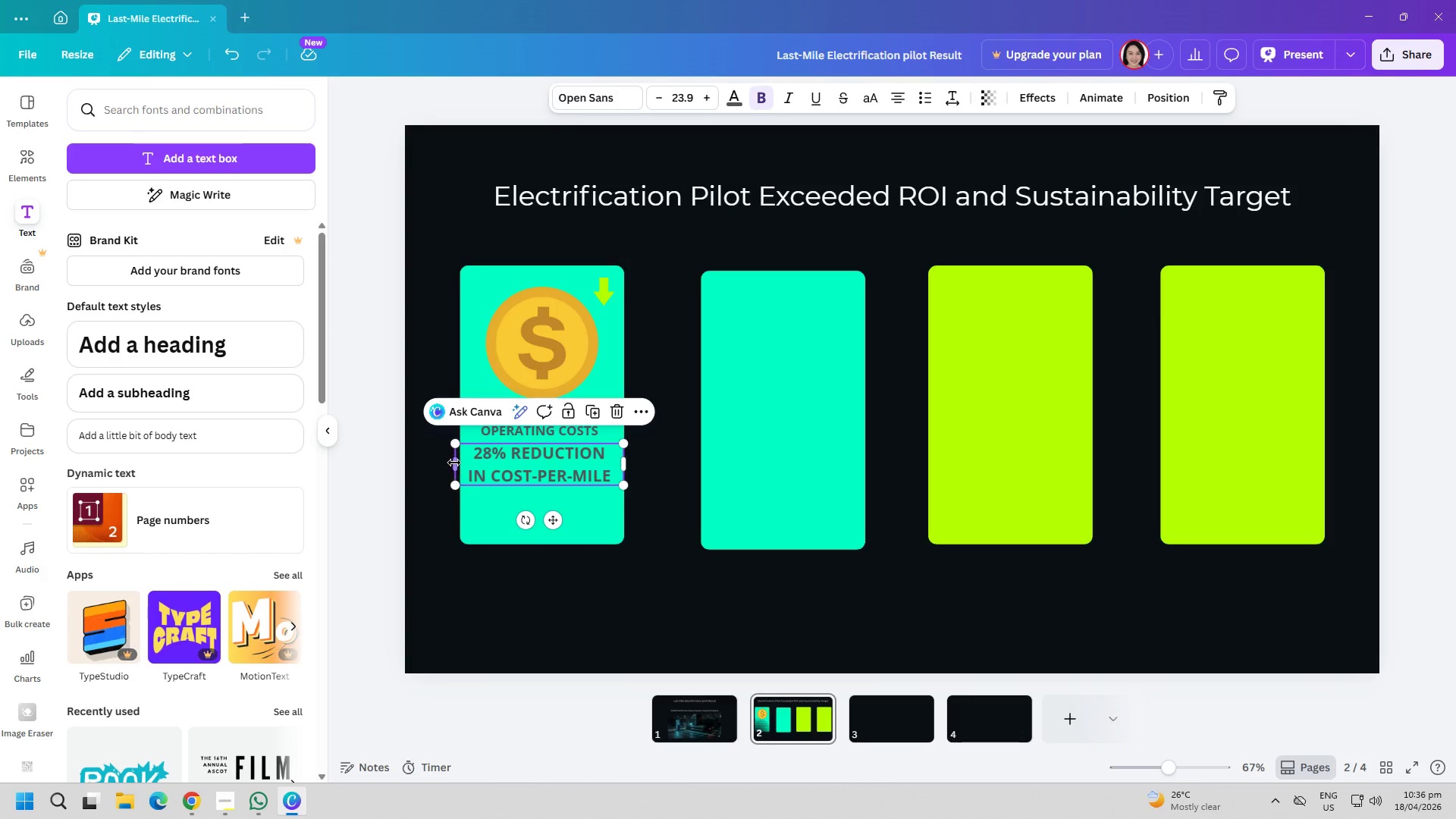 
left_click_drag(start_coordinate=[454, 463], to_coordinate=[460, 463])
 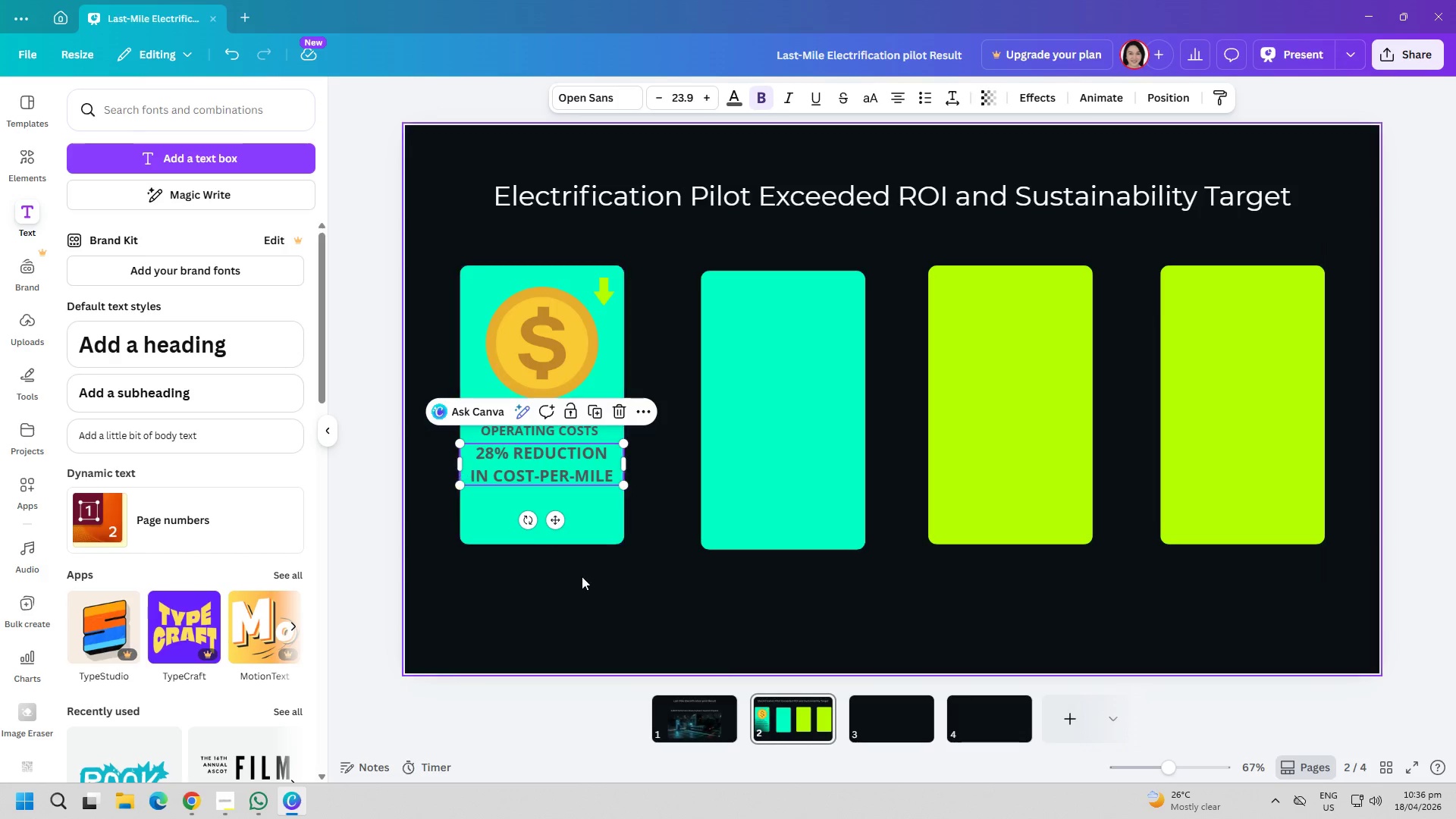 
left_click([588, 579])
 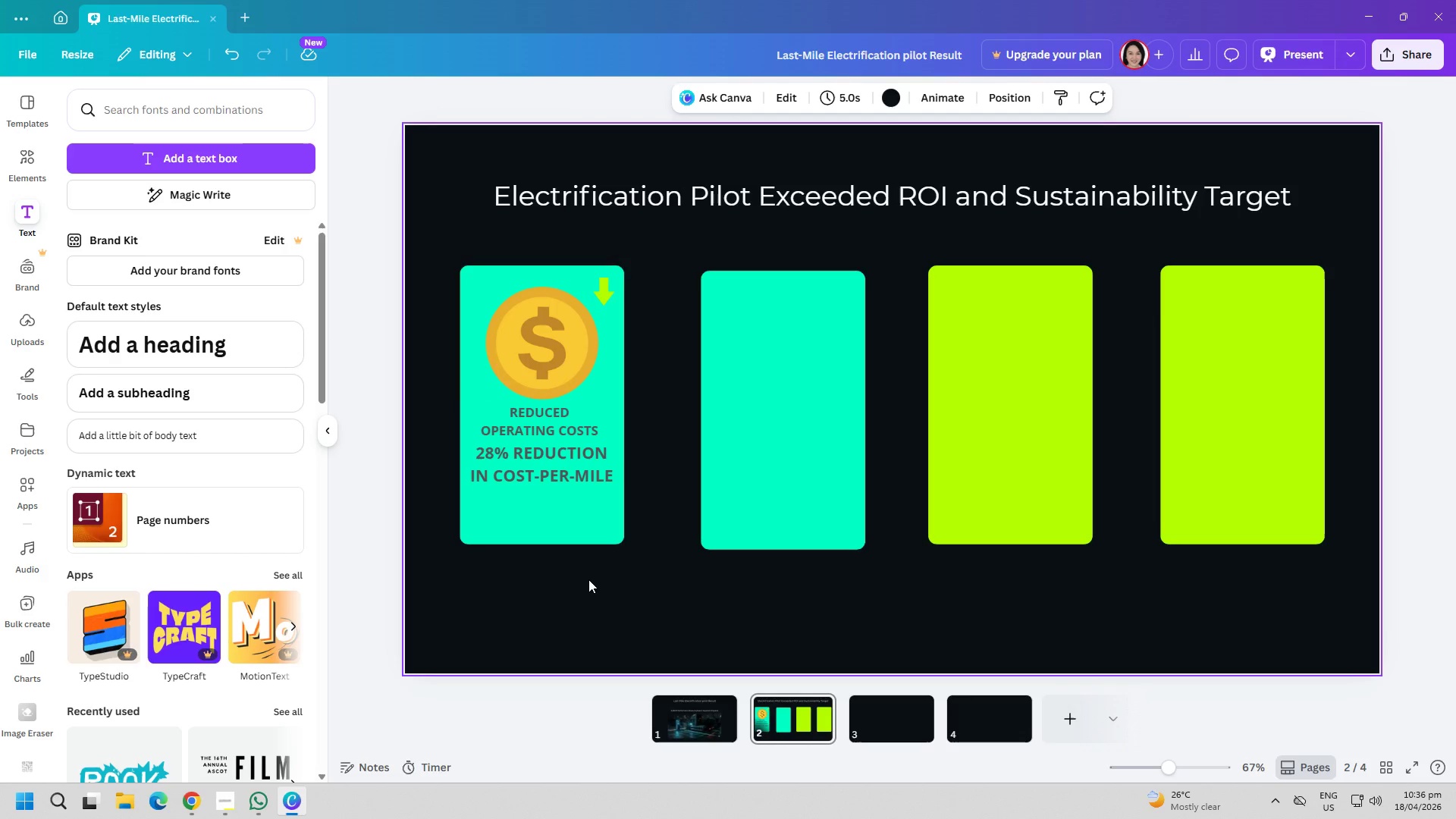 
left_click([284, 169])
 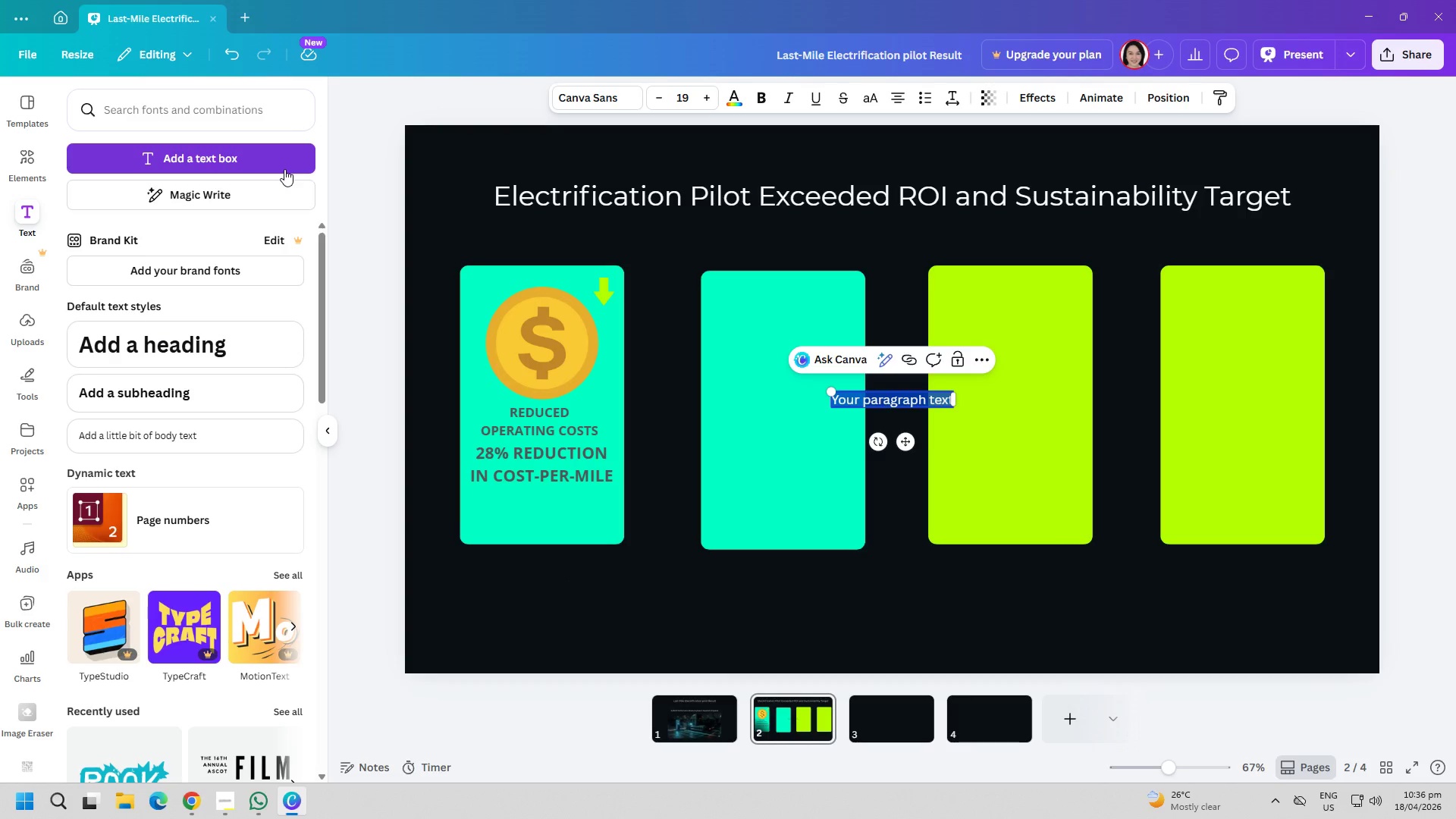 
type(Fleet efficiency optimization)
 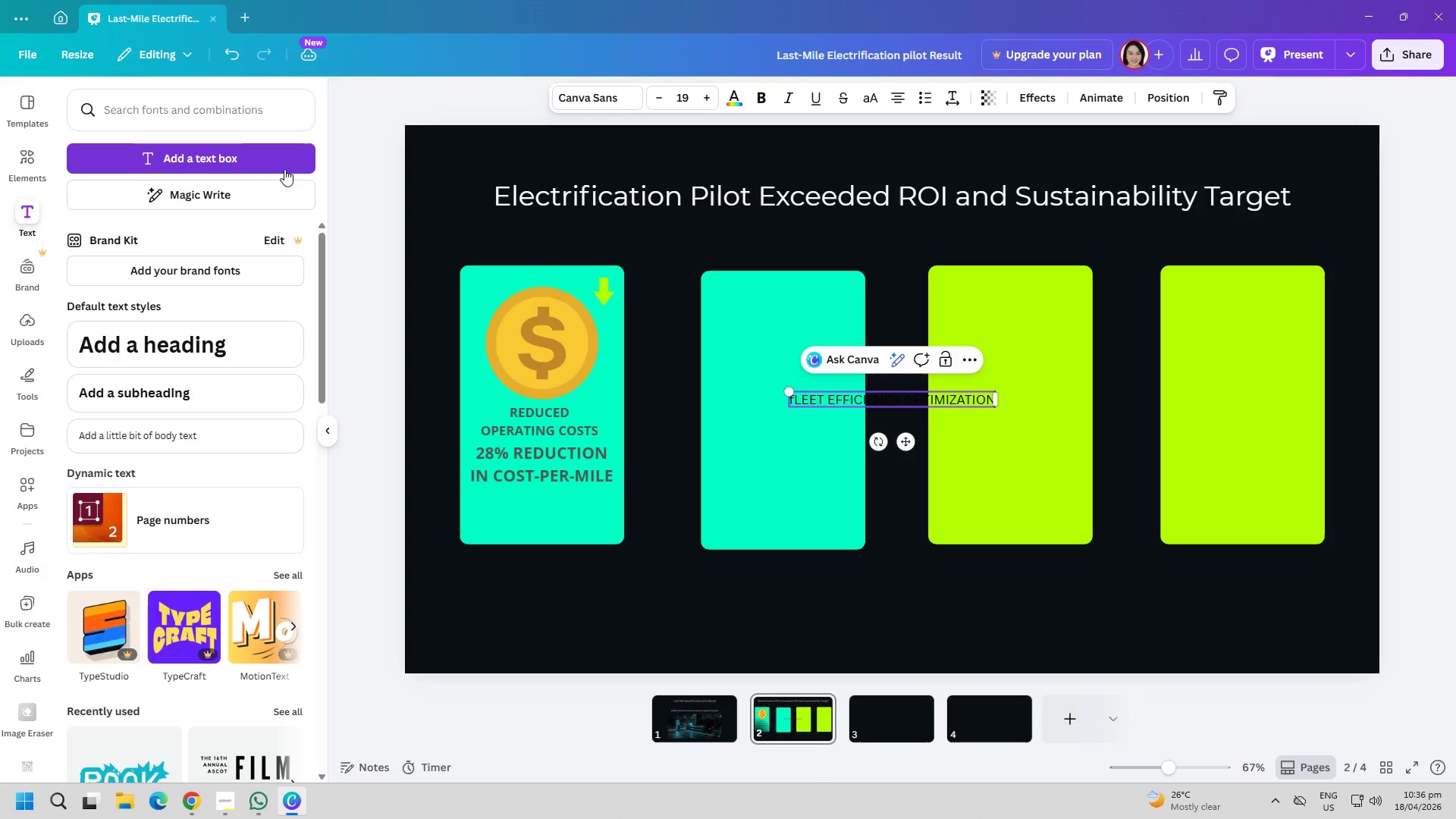 
key(Enter)
 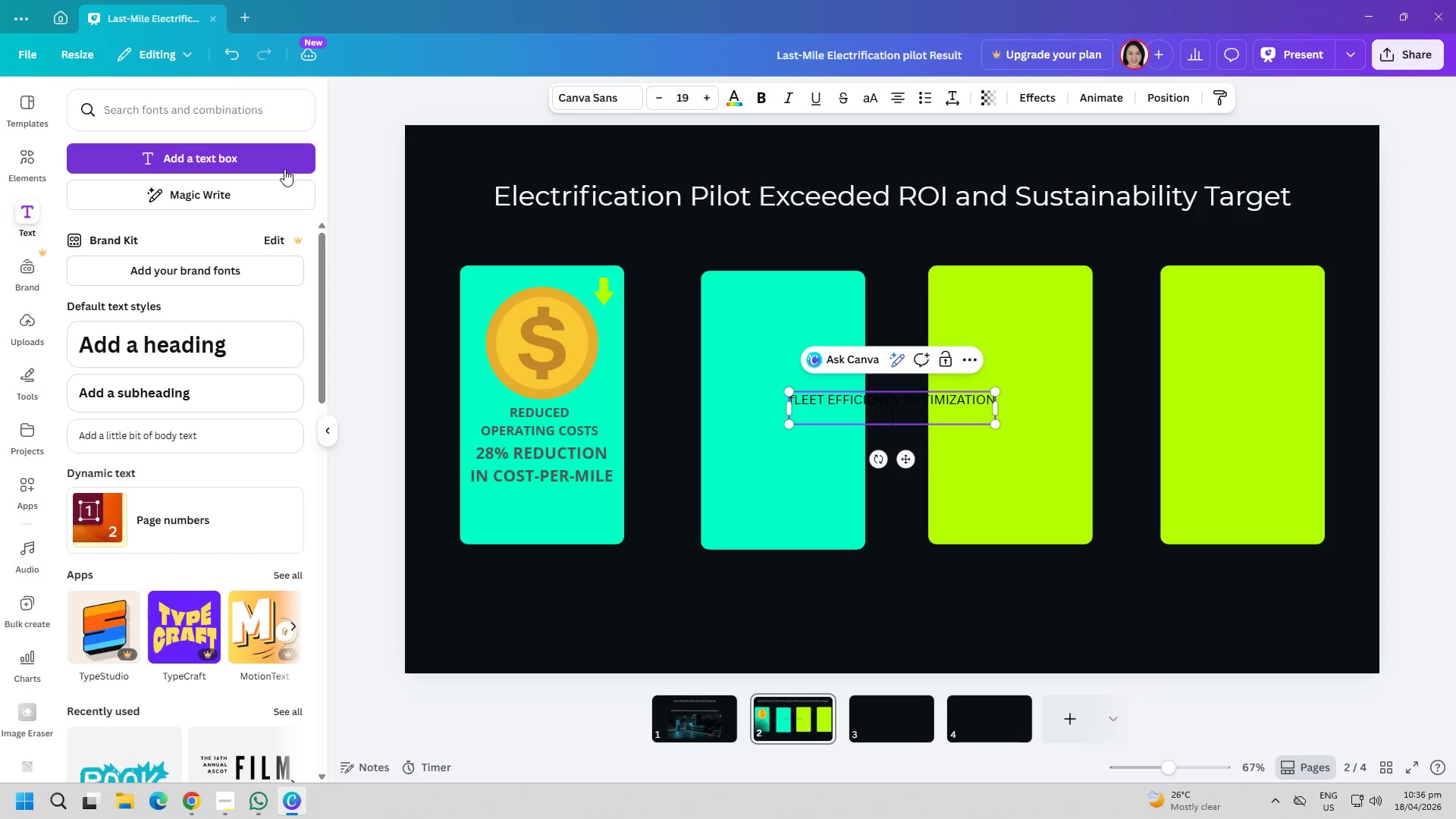 
key(CapsLock)
 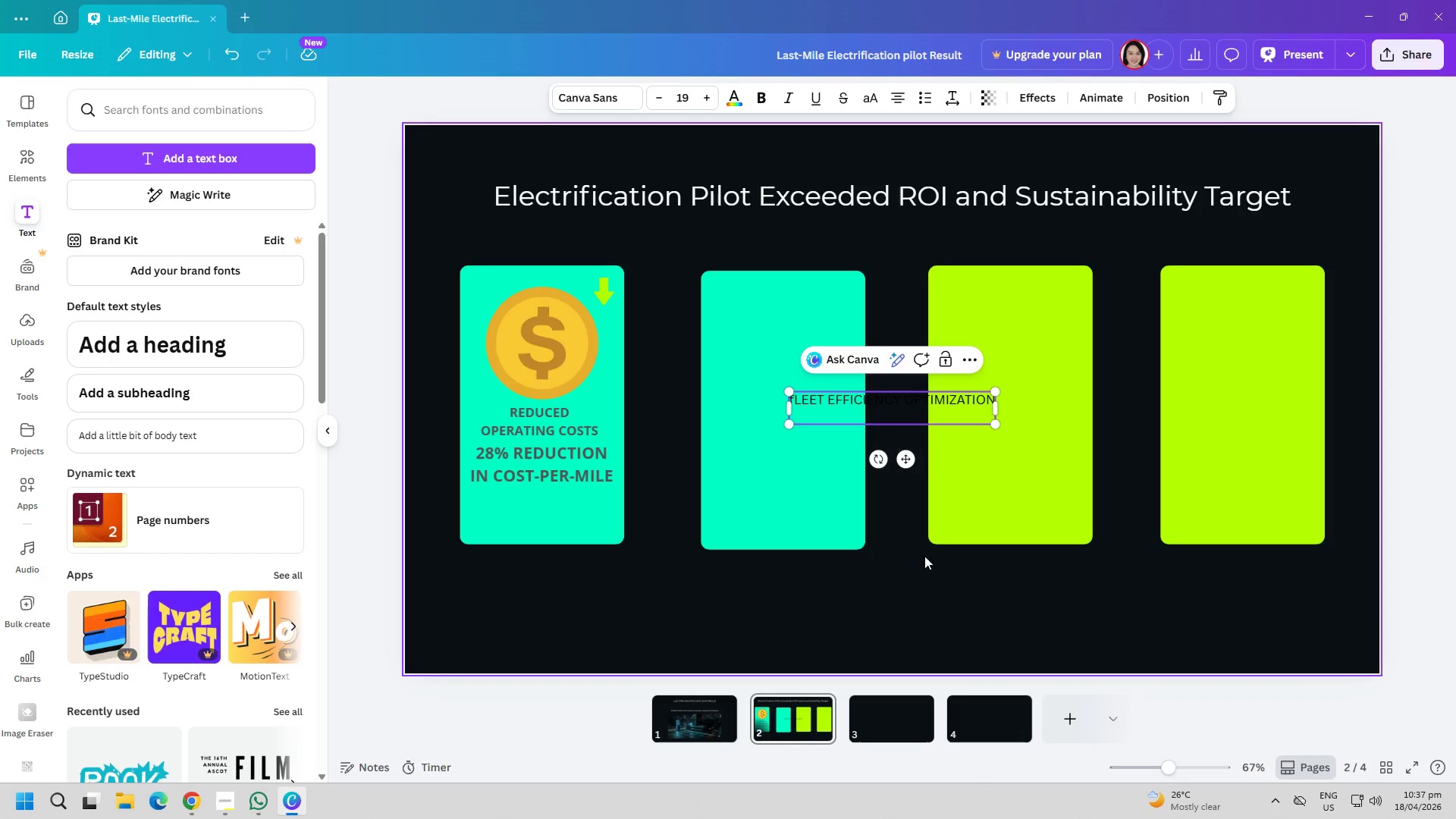 
left_click_drag(start_coordinate=[898, 404], to_coordinate=[894, 404])
 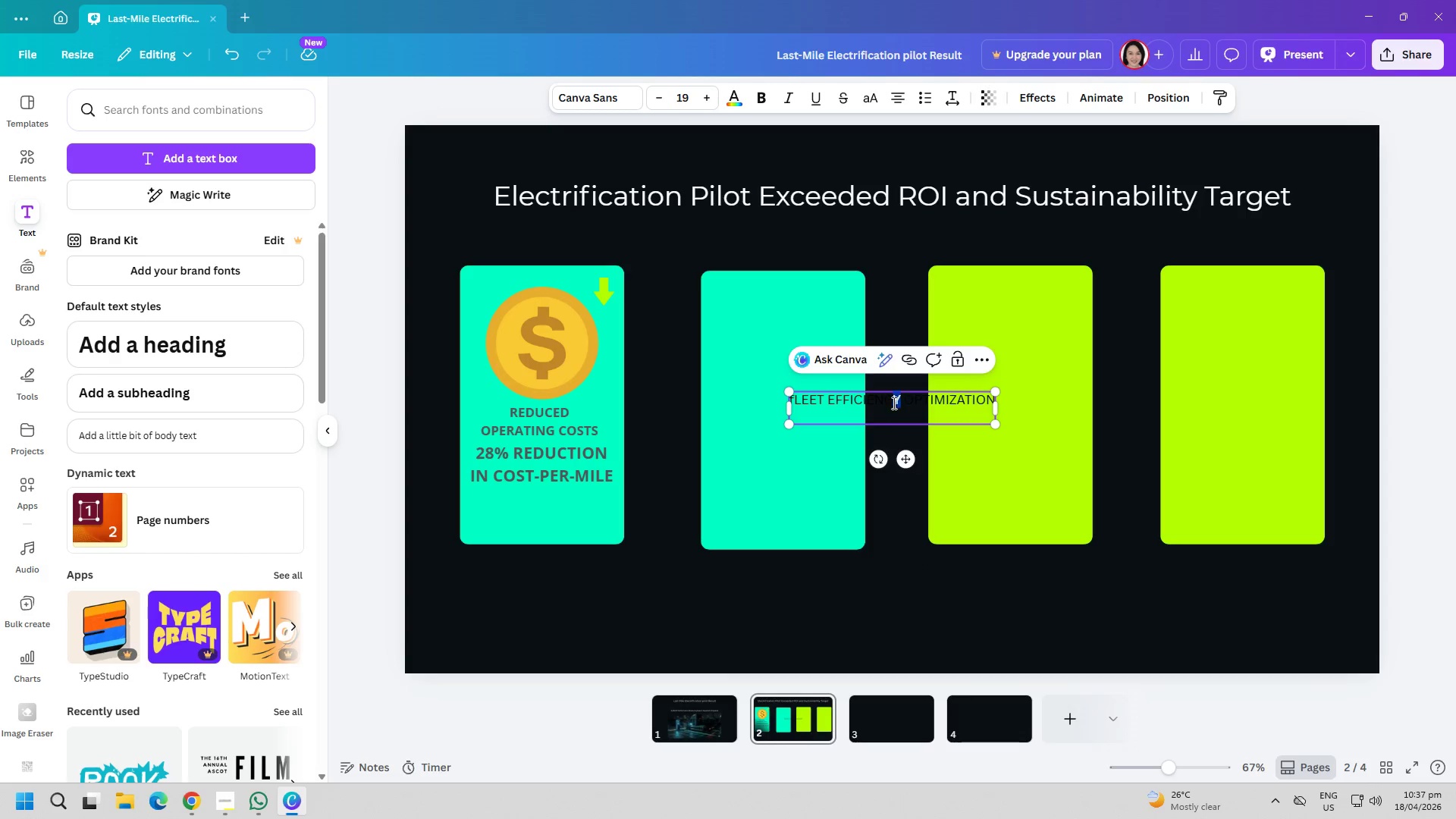 
left_click_drag(start_coordinate=[891, 403], to_coordinate=[783, 444])
 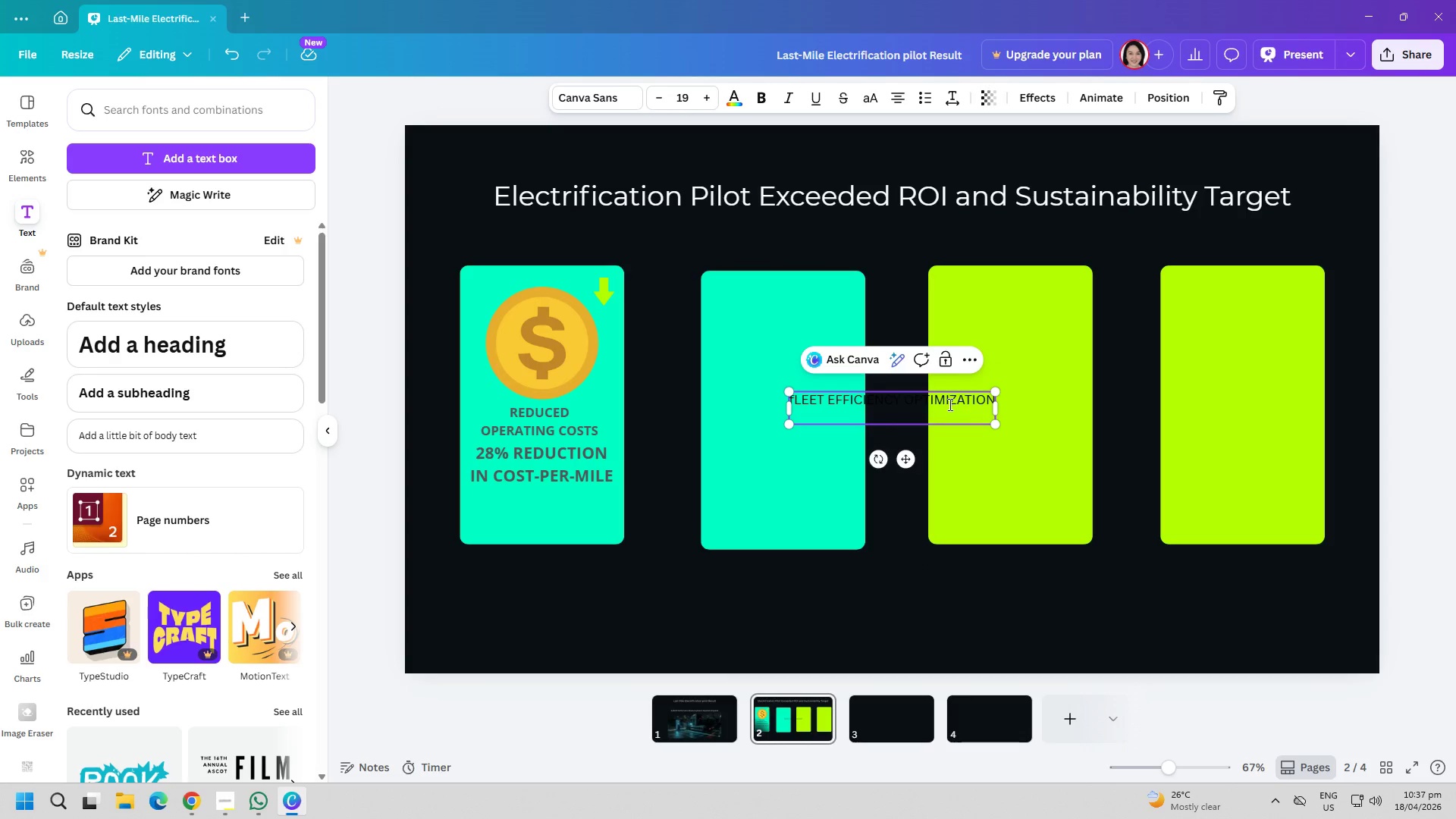 
left_click([952, 627])
 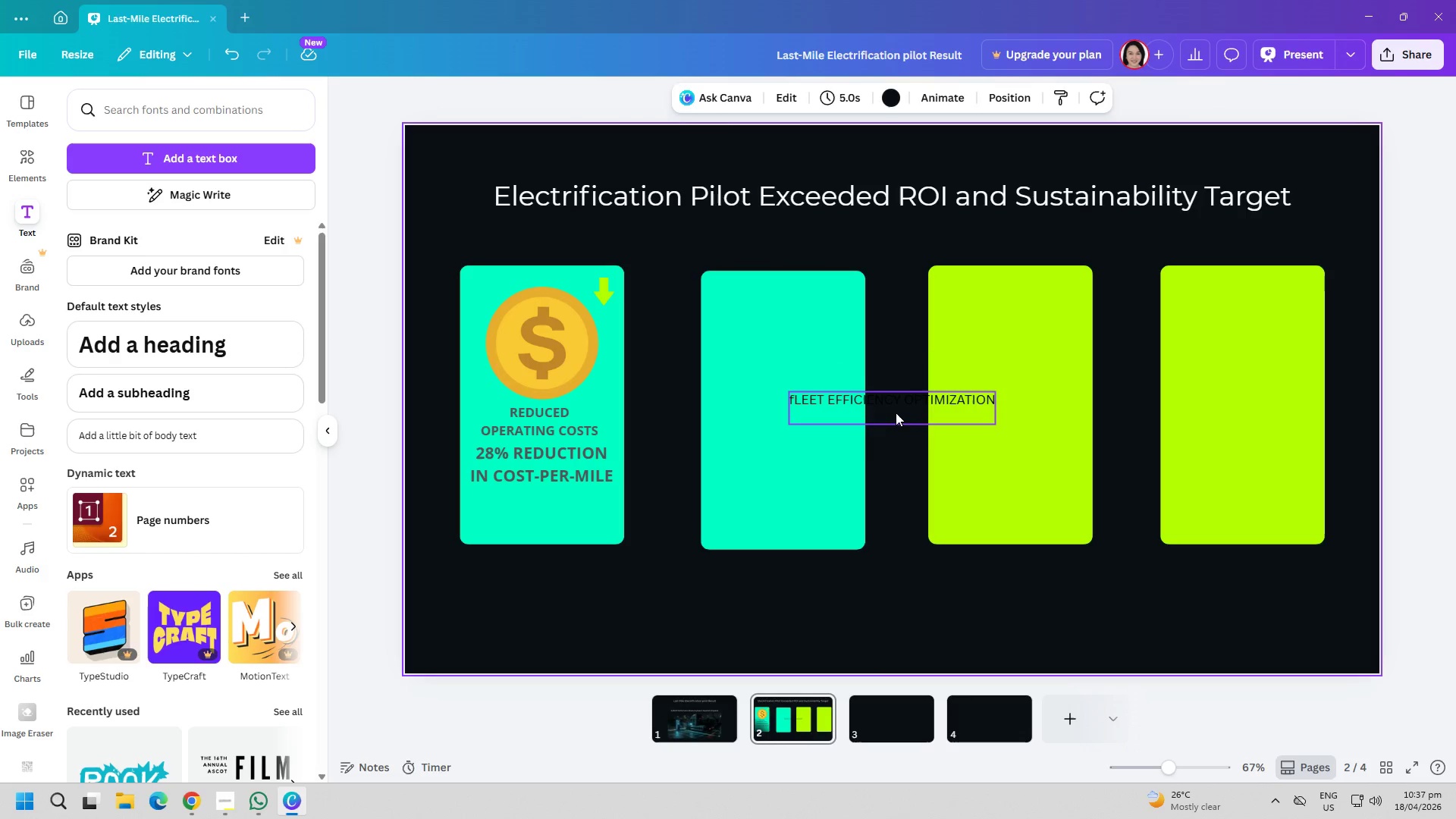 
left_click_drag(start_coordinate=[891, 401], to_coordinate=[557, 506])
 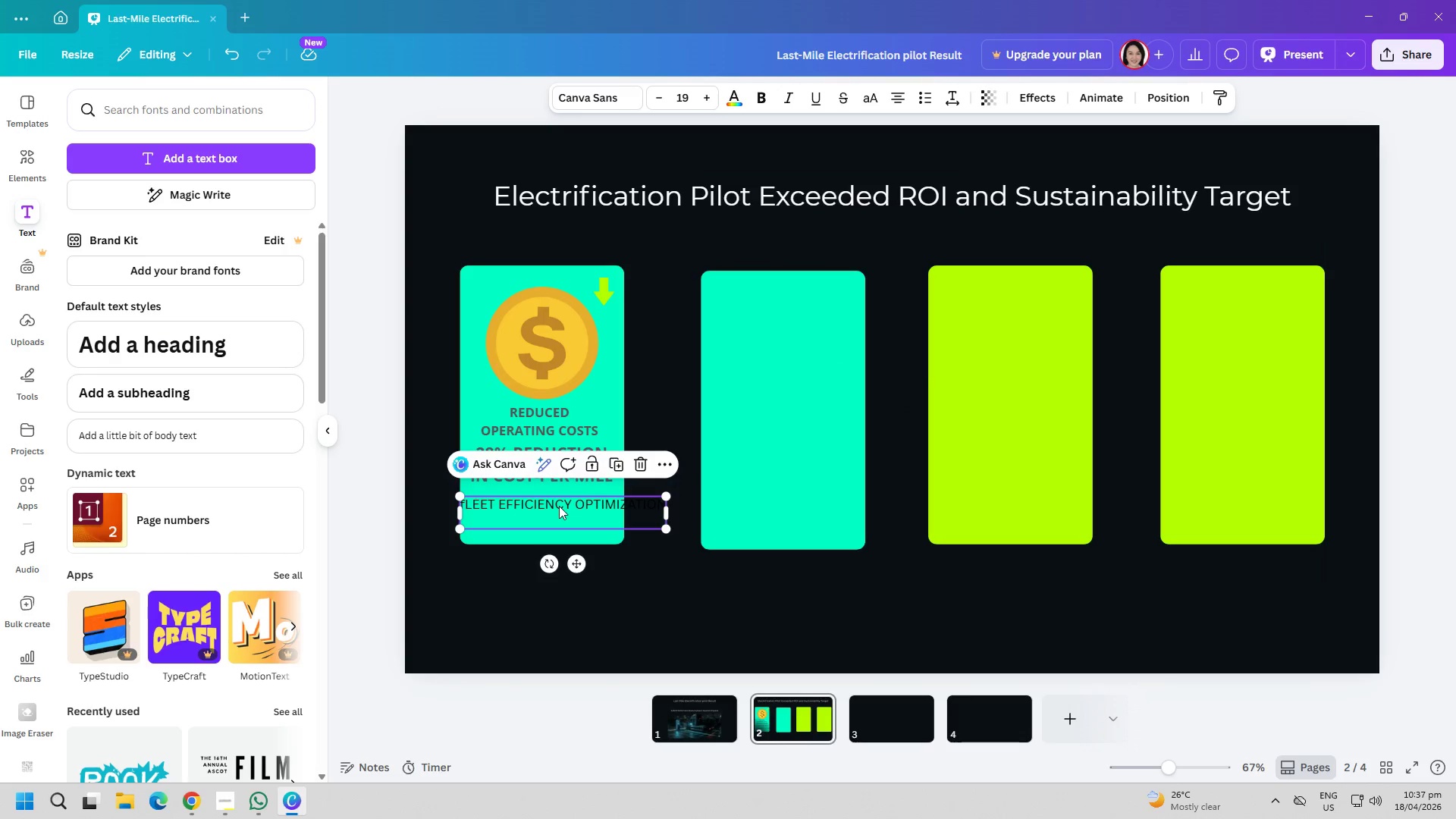 
double_click([559, 506])
 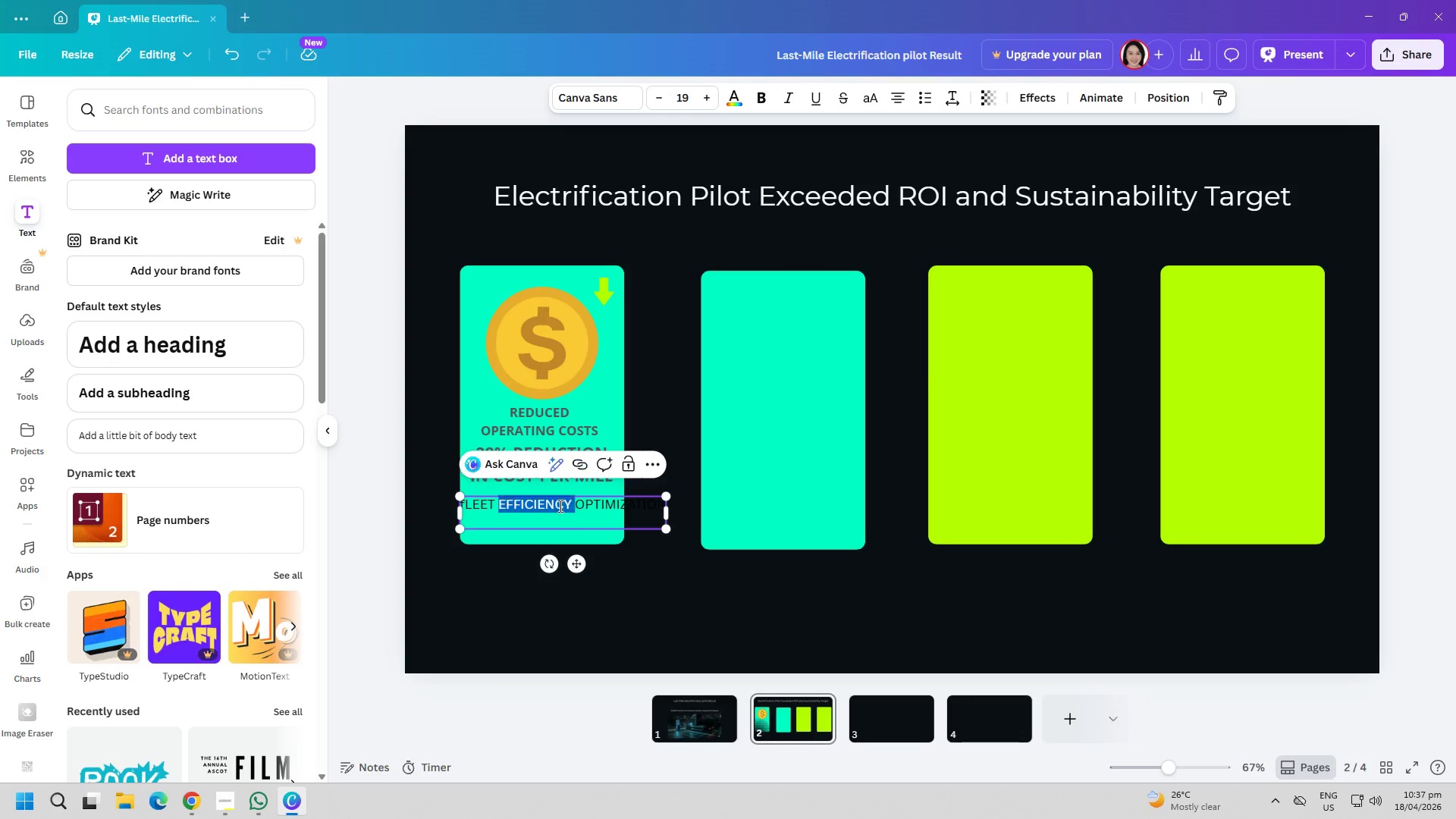 
triple_click([559, 506])
 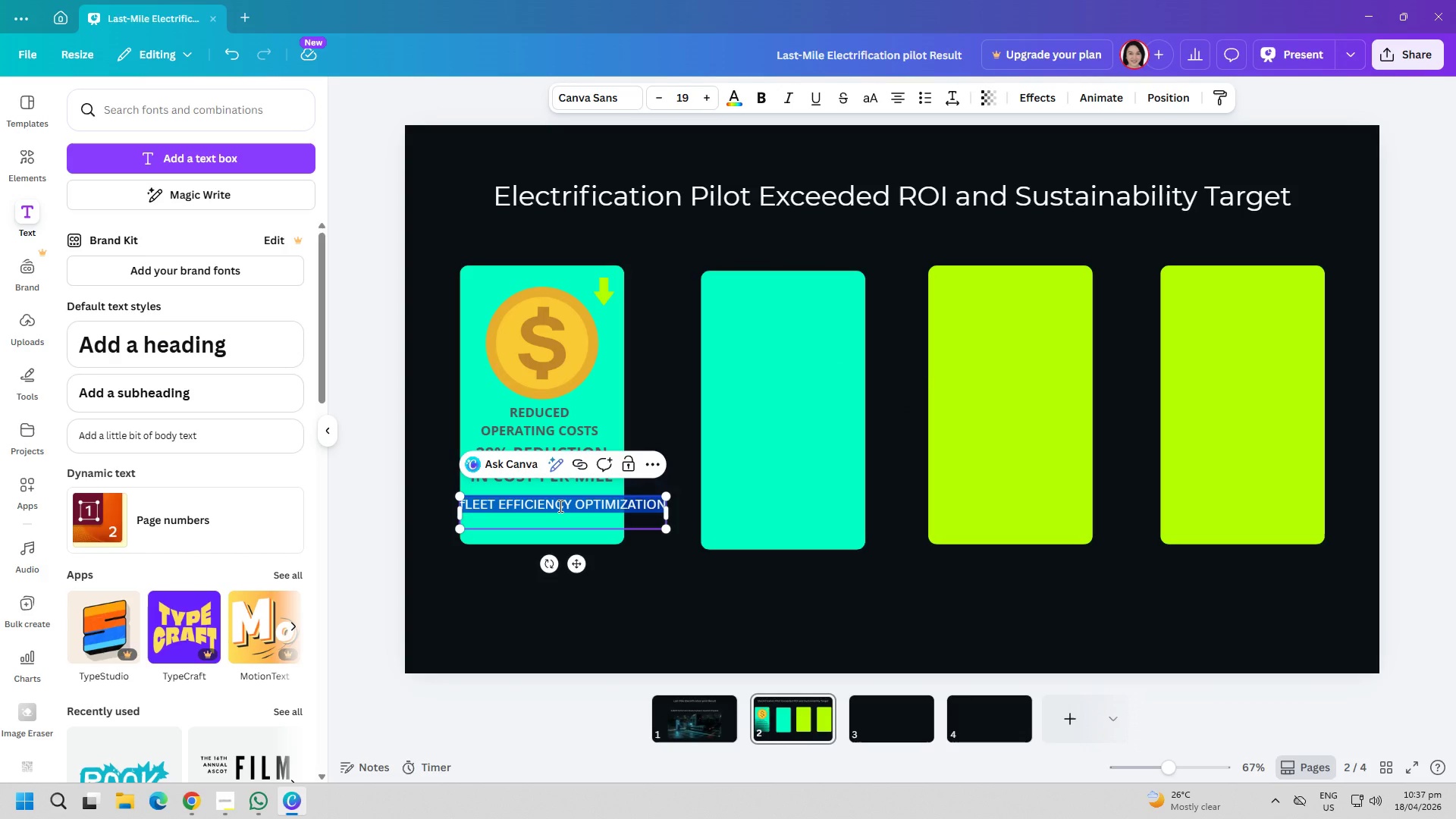 
type(FLEE)
key(Backspace)
key(Backspace)
key(Backspace)
type(fL)
key(Backspace)
key(Backspace)
key(Backspace)
key(Backspace)
type(Fleet efficiency optimization)
 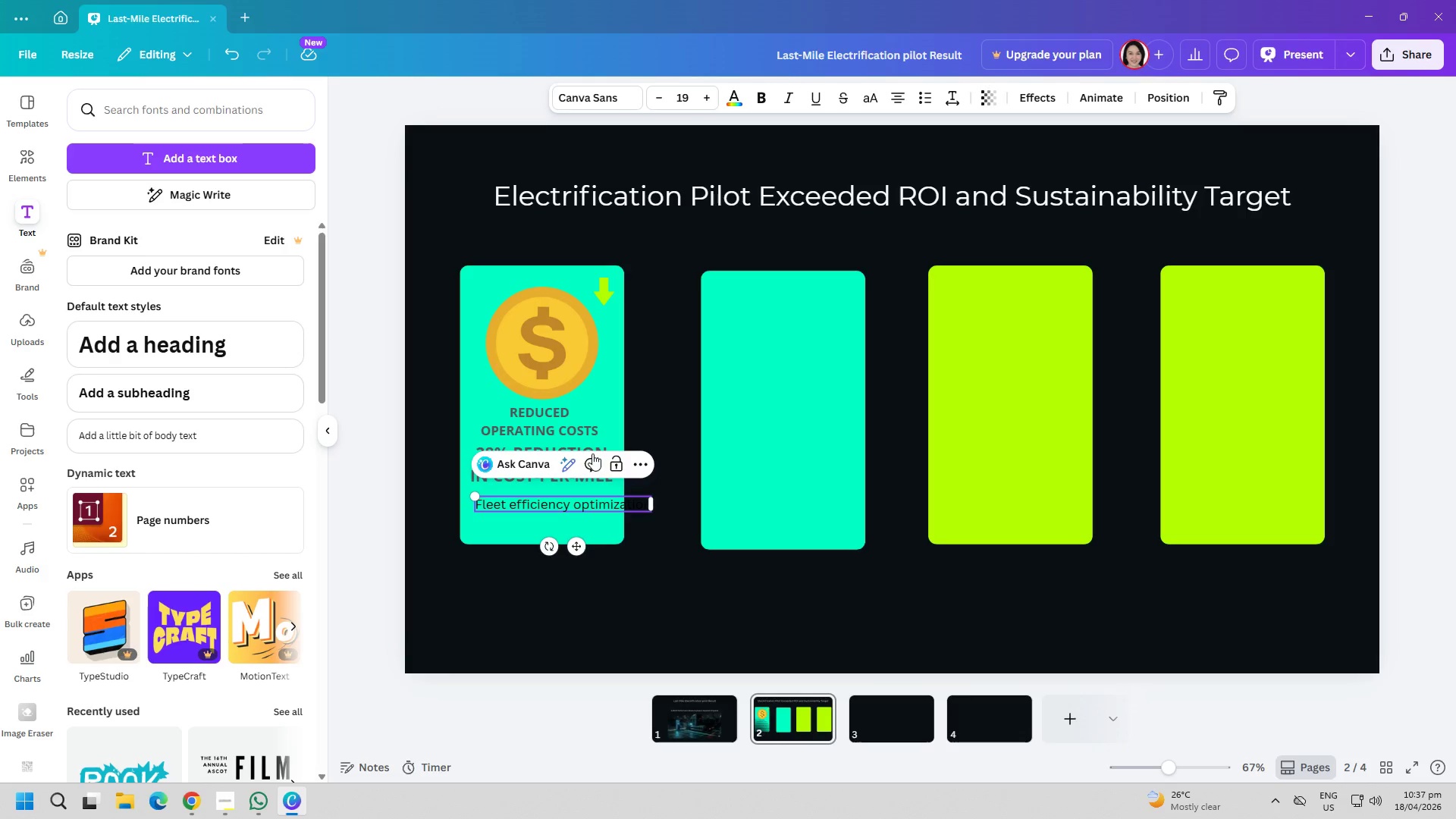 
key(Control+ControlLeft)
 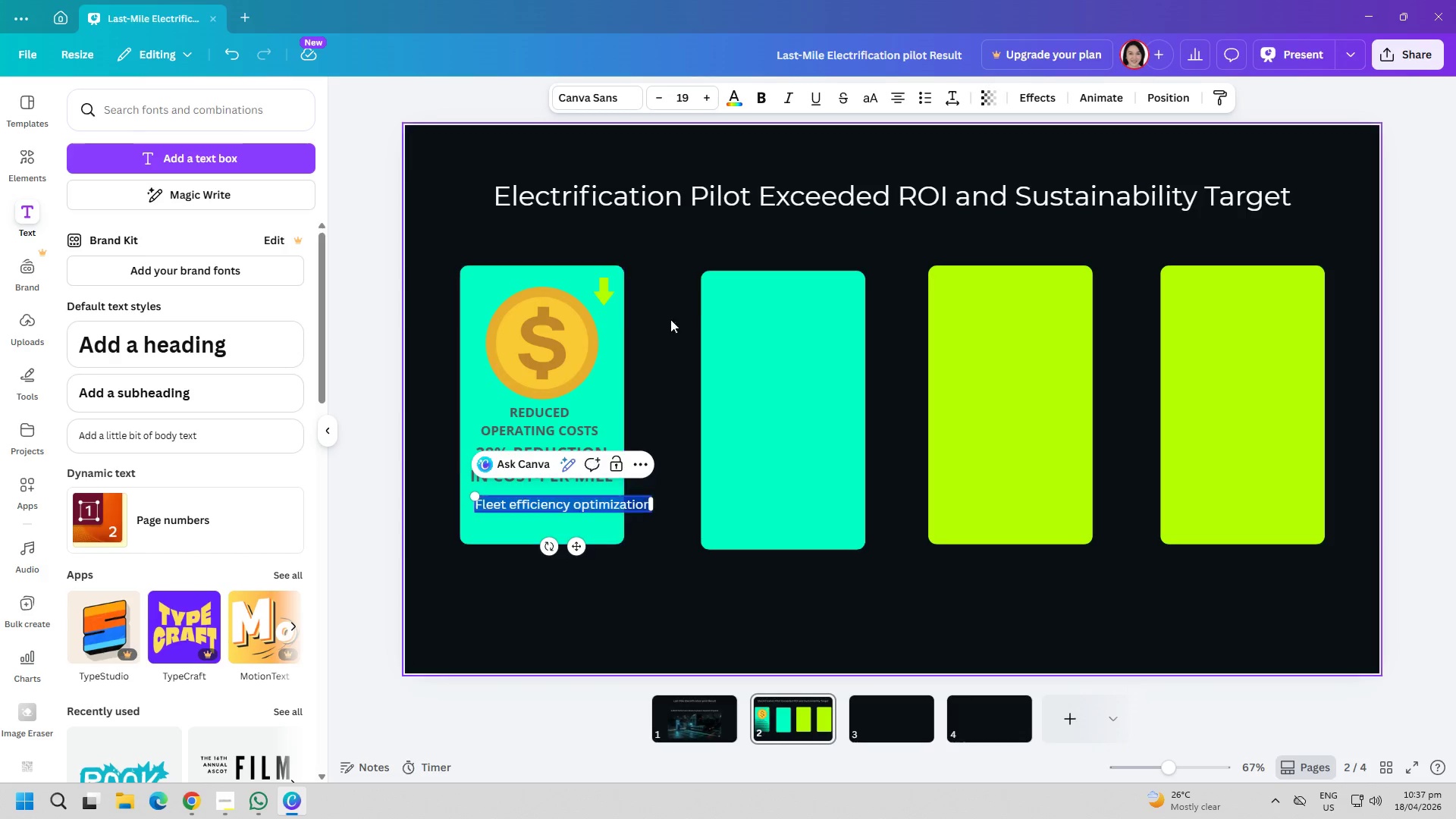 
key(Control+A)
 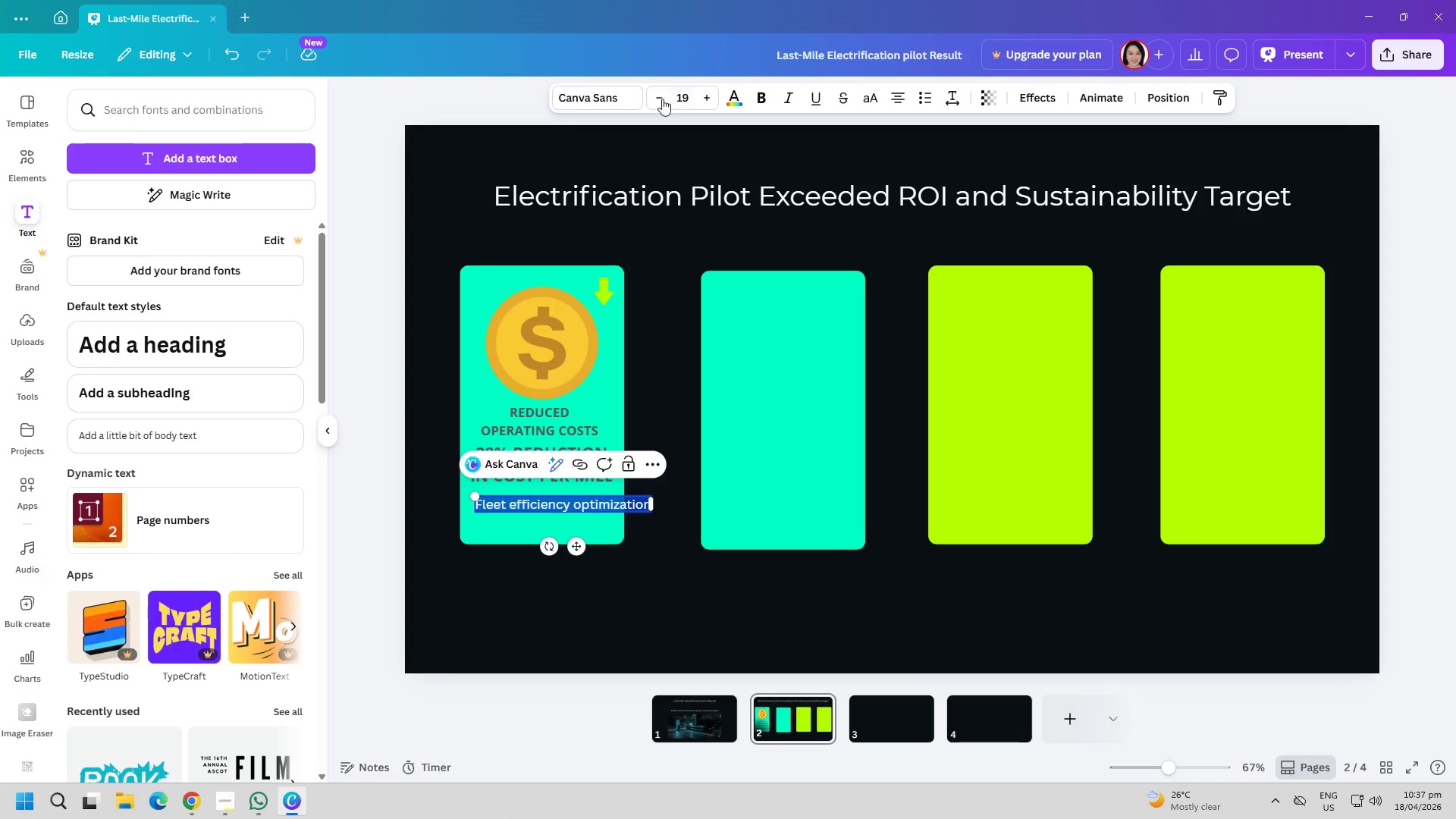 
double_click([661, 97])
 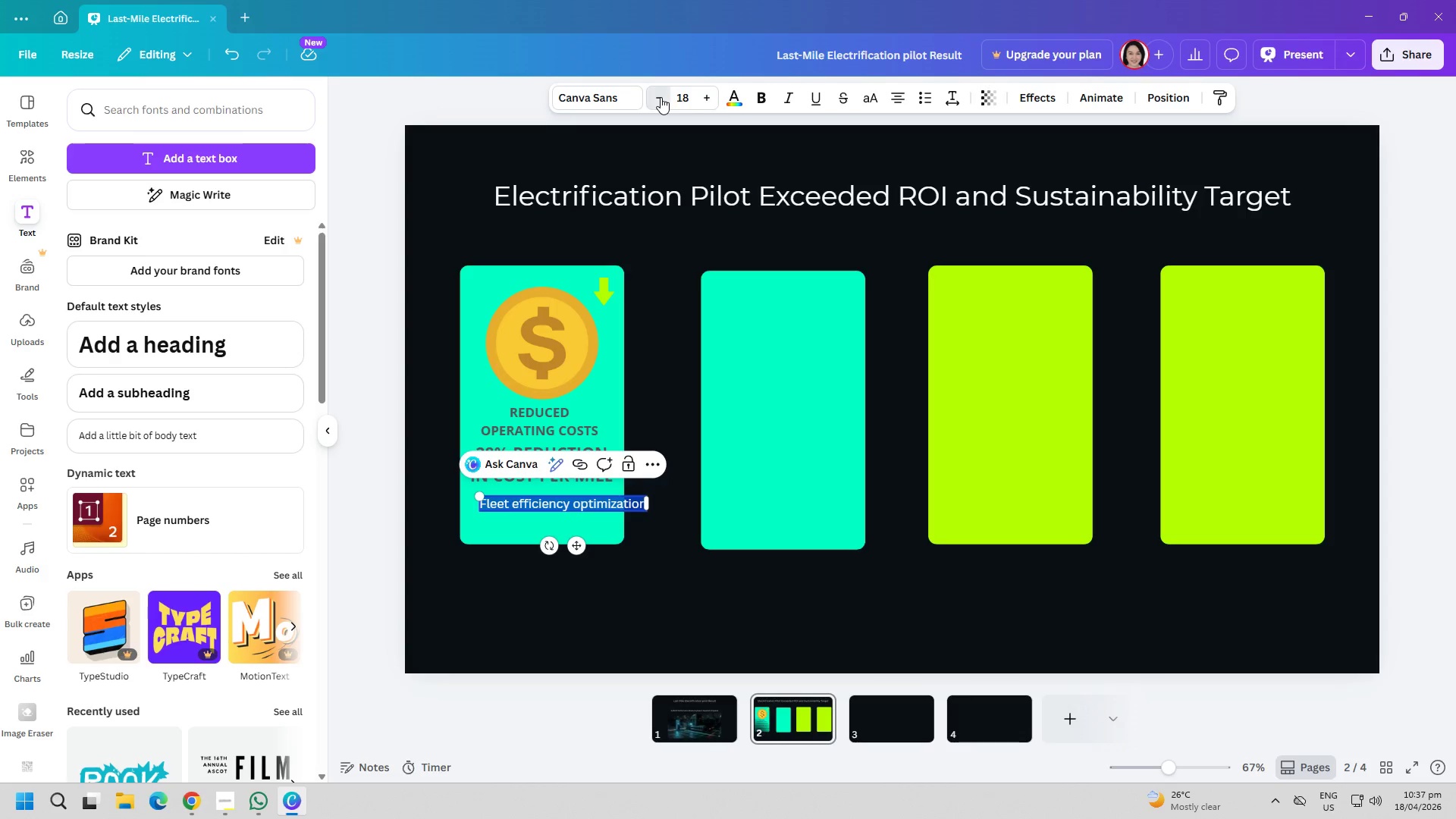 
triple_click([661, 97])
 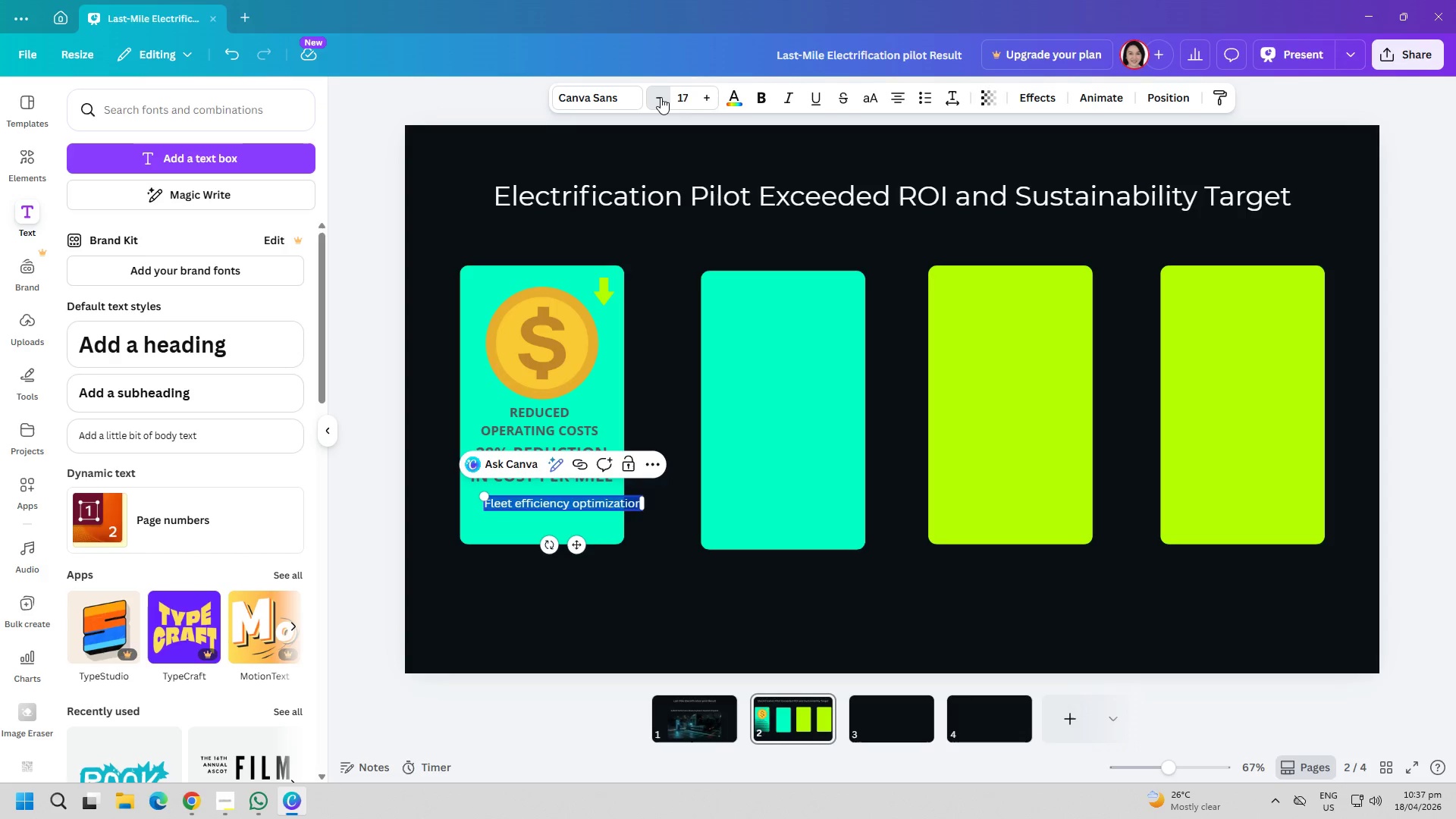 
triple_click([661, 97])
 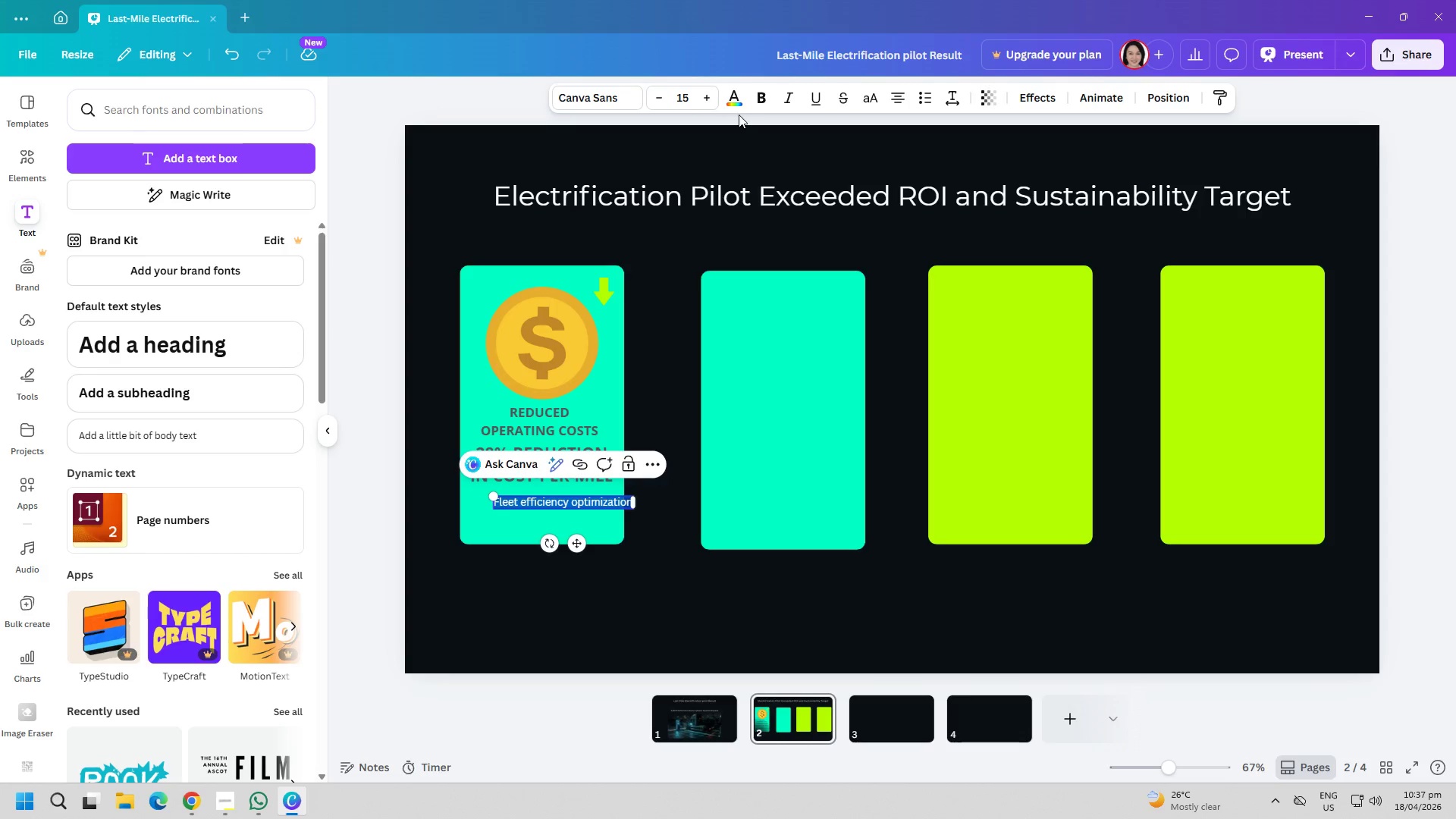 
left_click([613, 104])
 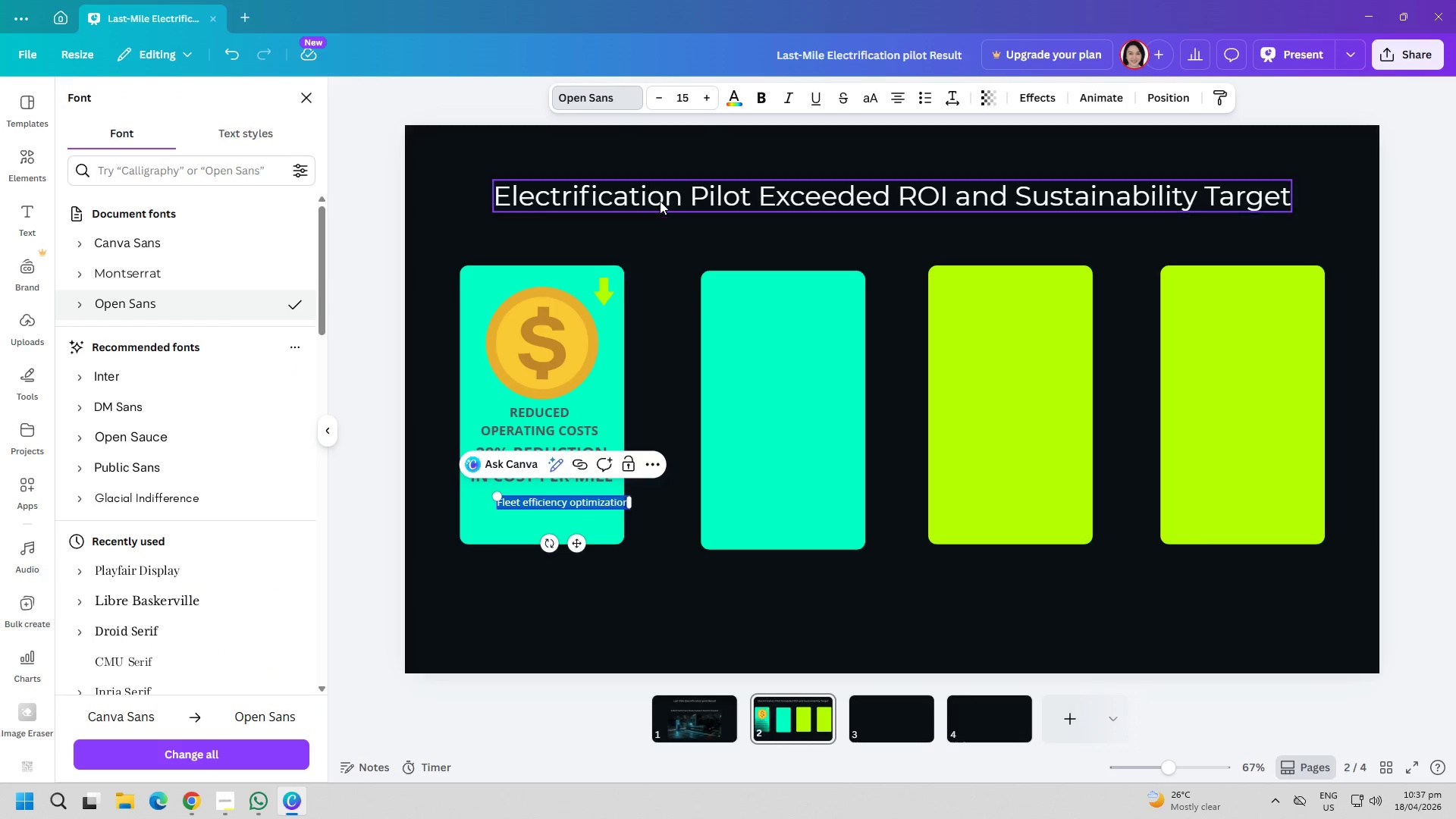 
left_click([635, 607])
 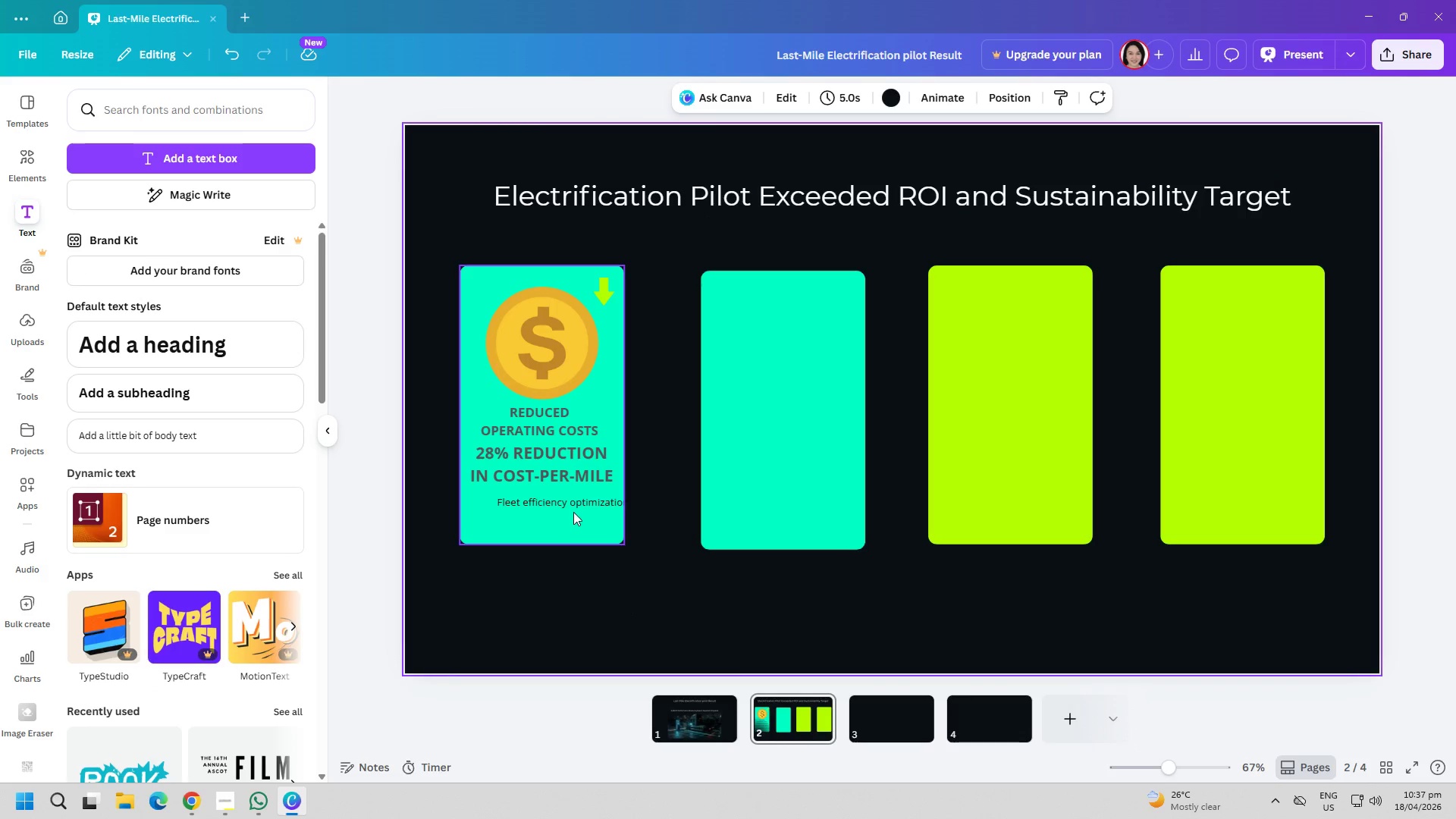 
left_click_drag(start_coordinate=[573, 507], to_coordinate=[560, 507])
 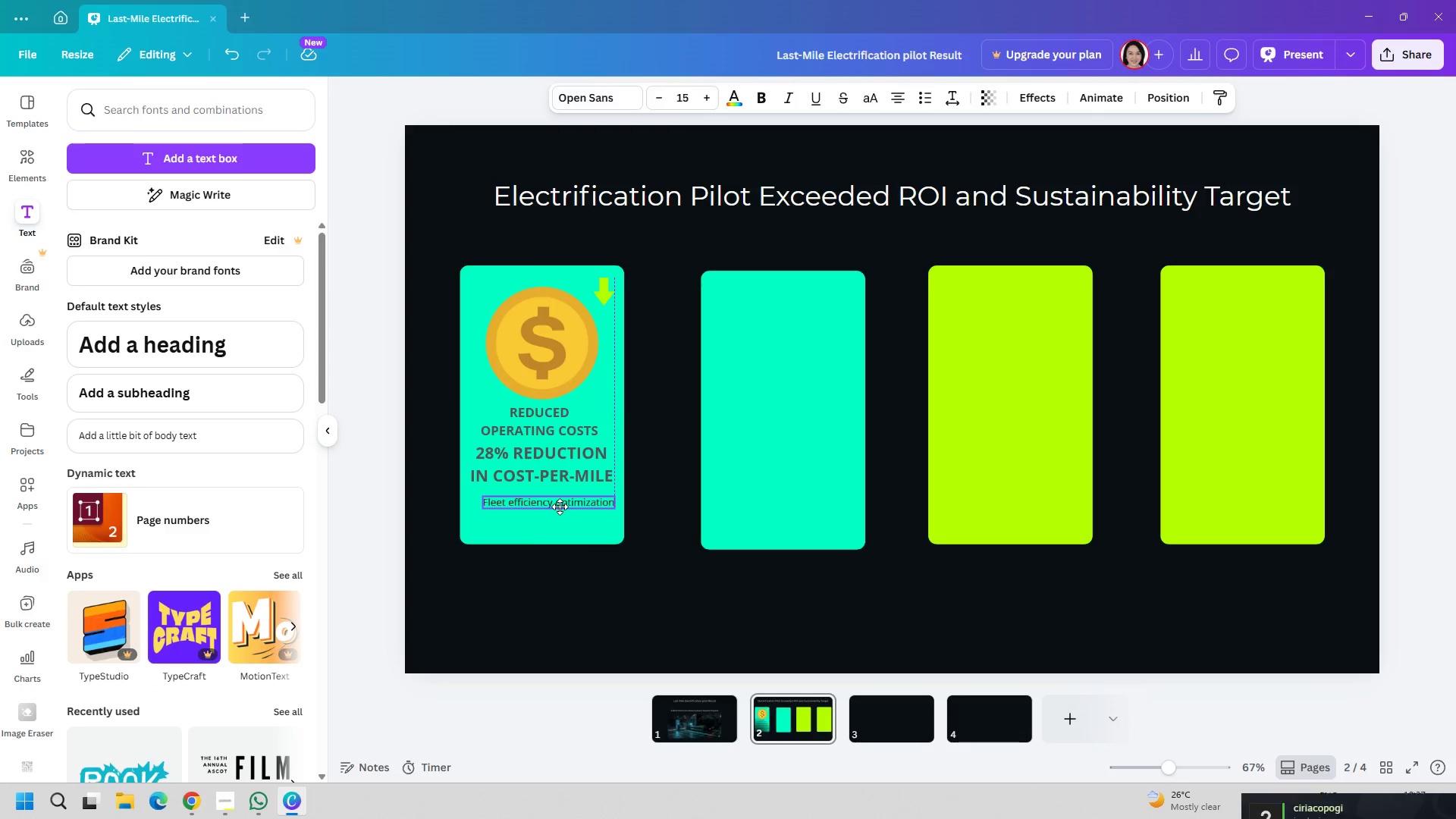 
double_click([560, 507])
 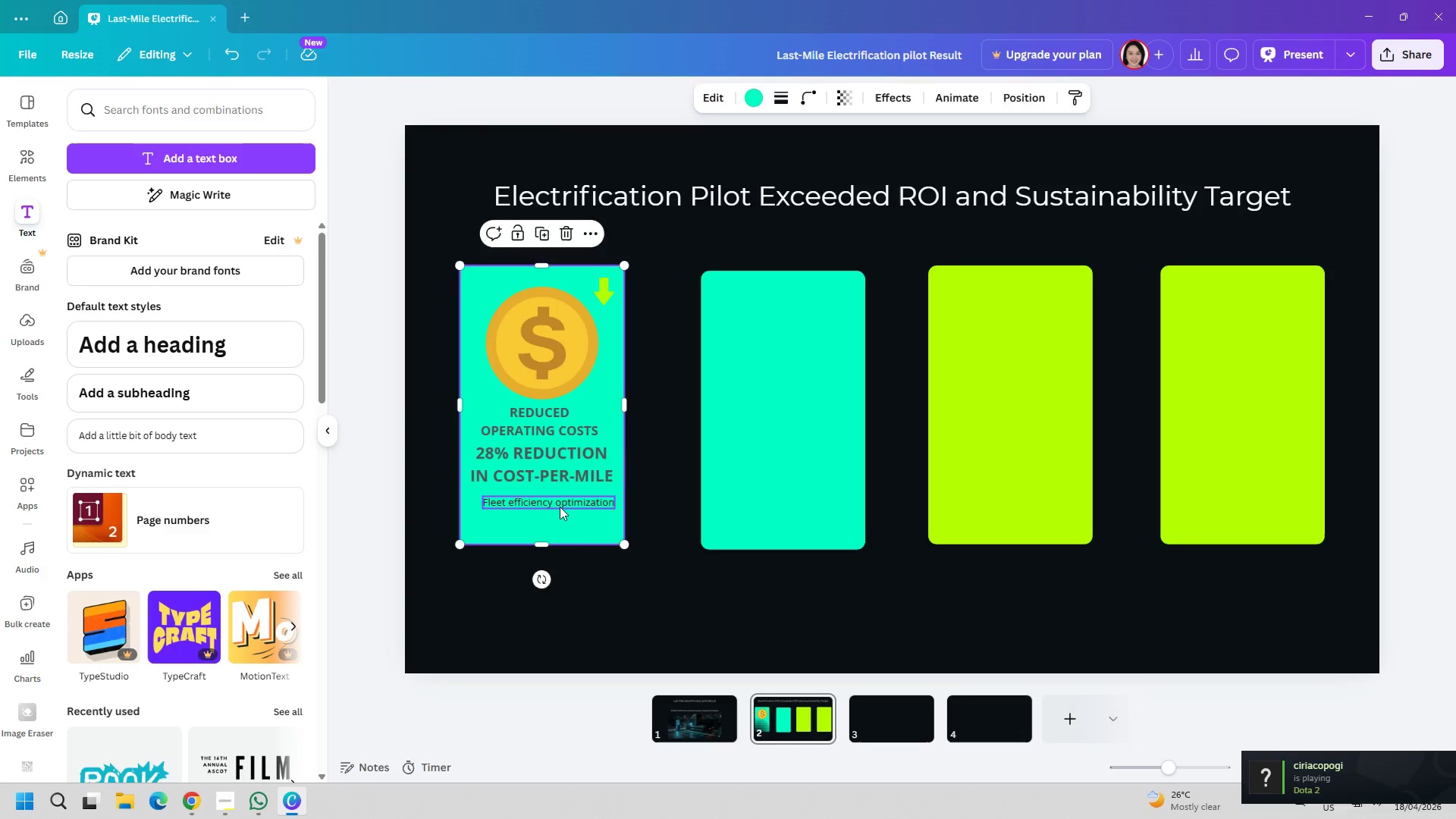 
key(Control+ControlLeft)
 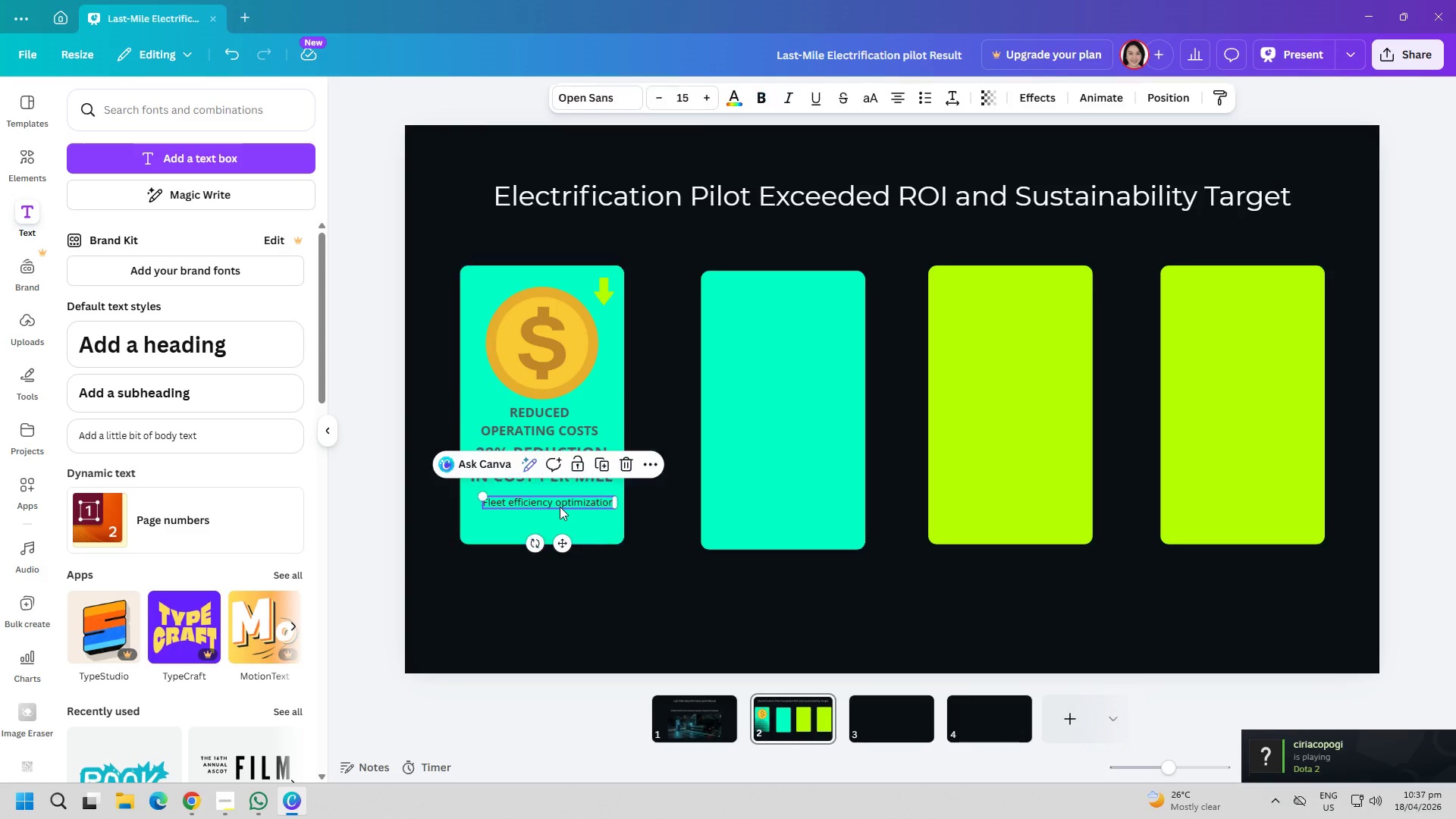 
key(Control+A)
 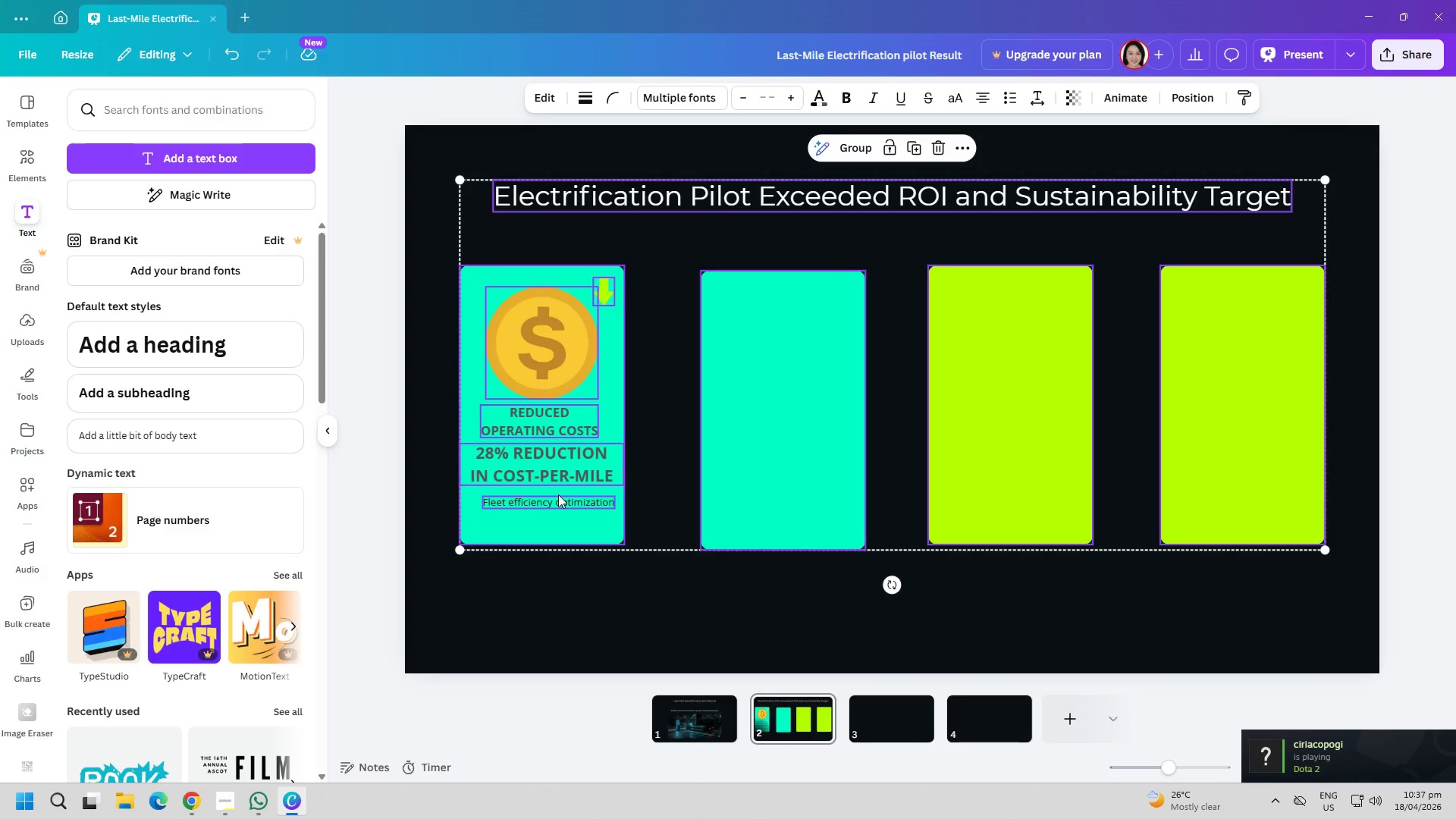 
double_click([558, 494])
 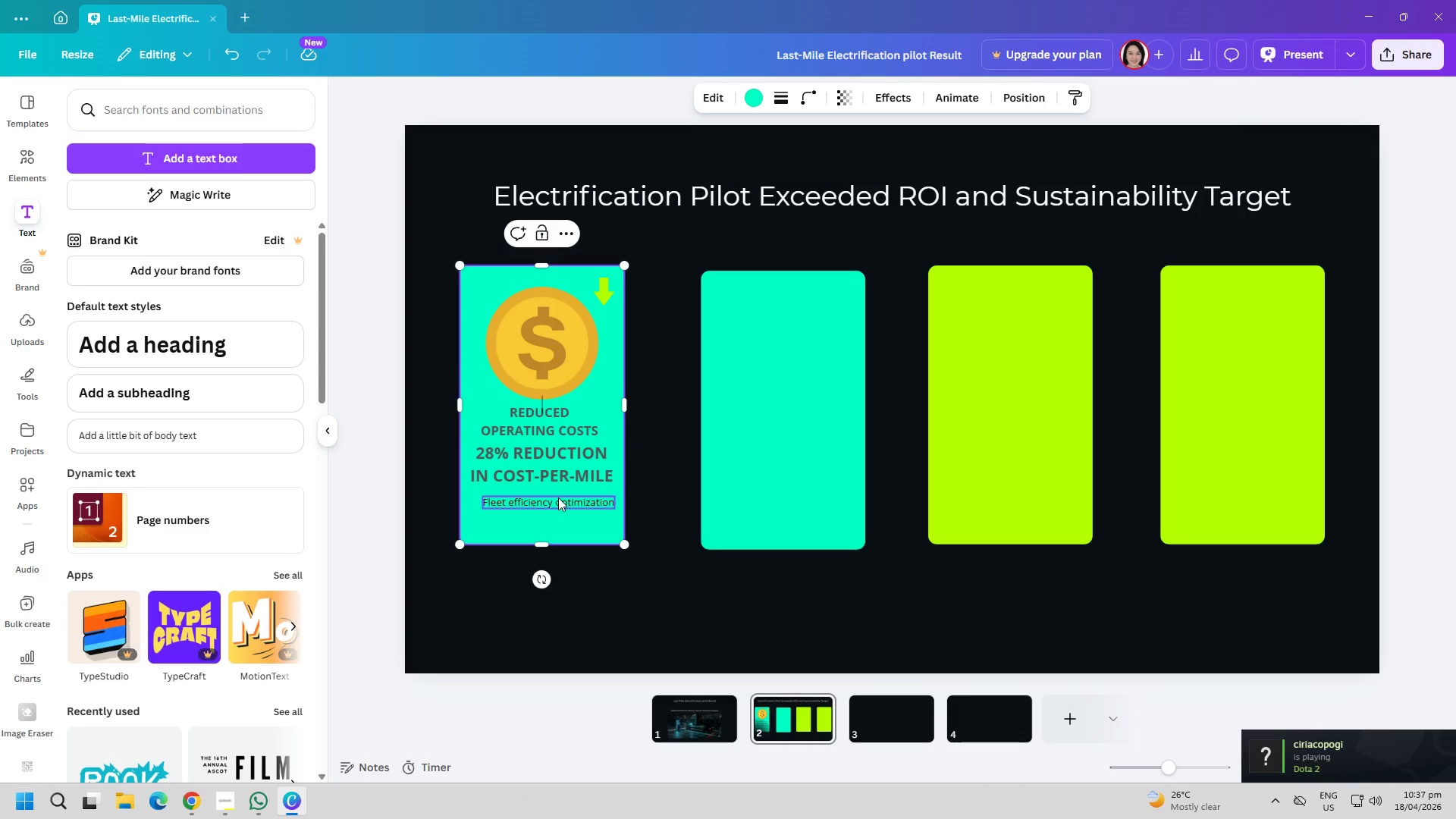 
triple_click([557, 499])
 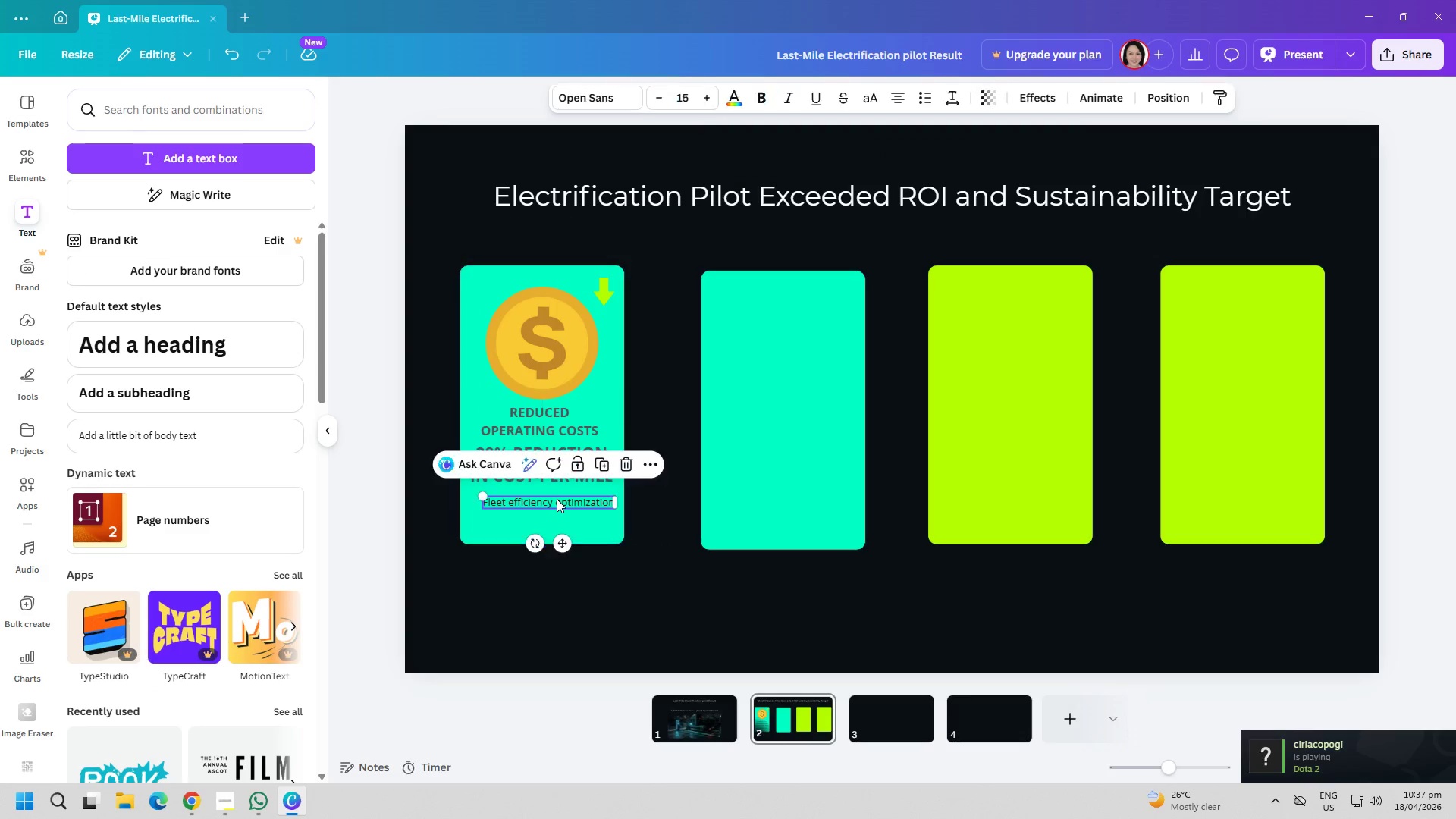 
triple_click([557, 499])
 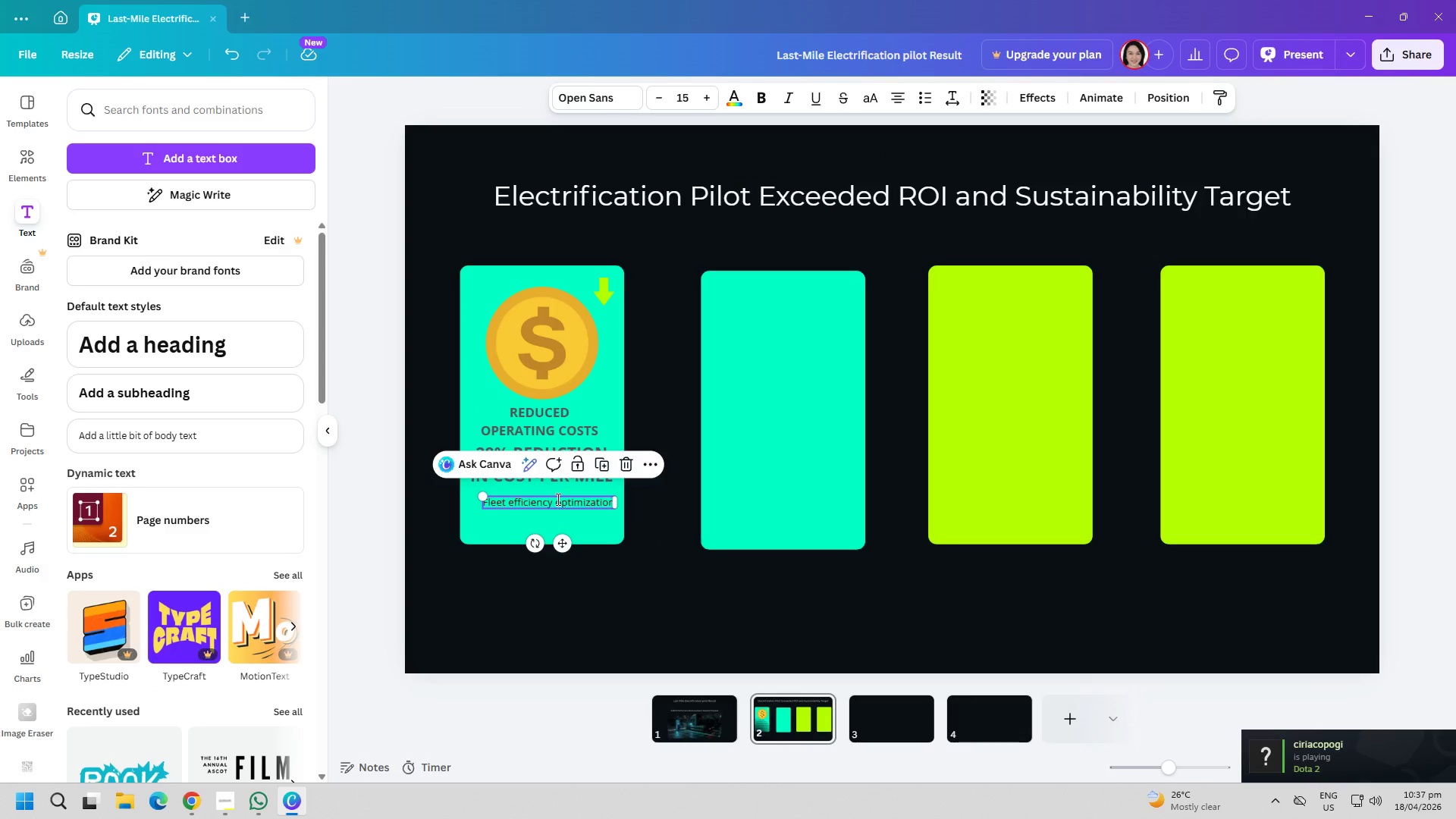 
triple_click([557, 499])
 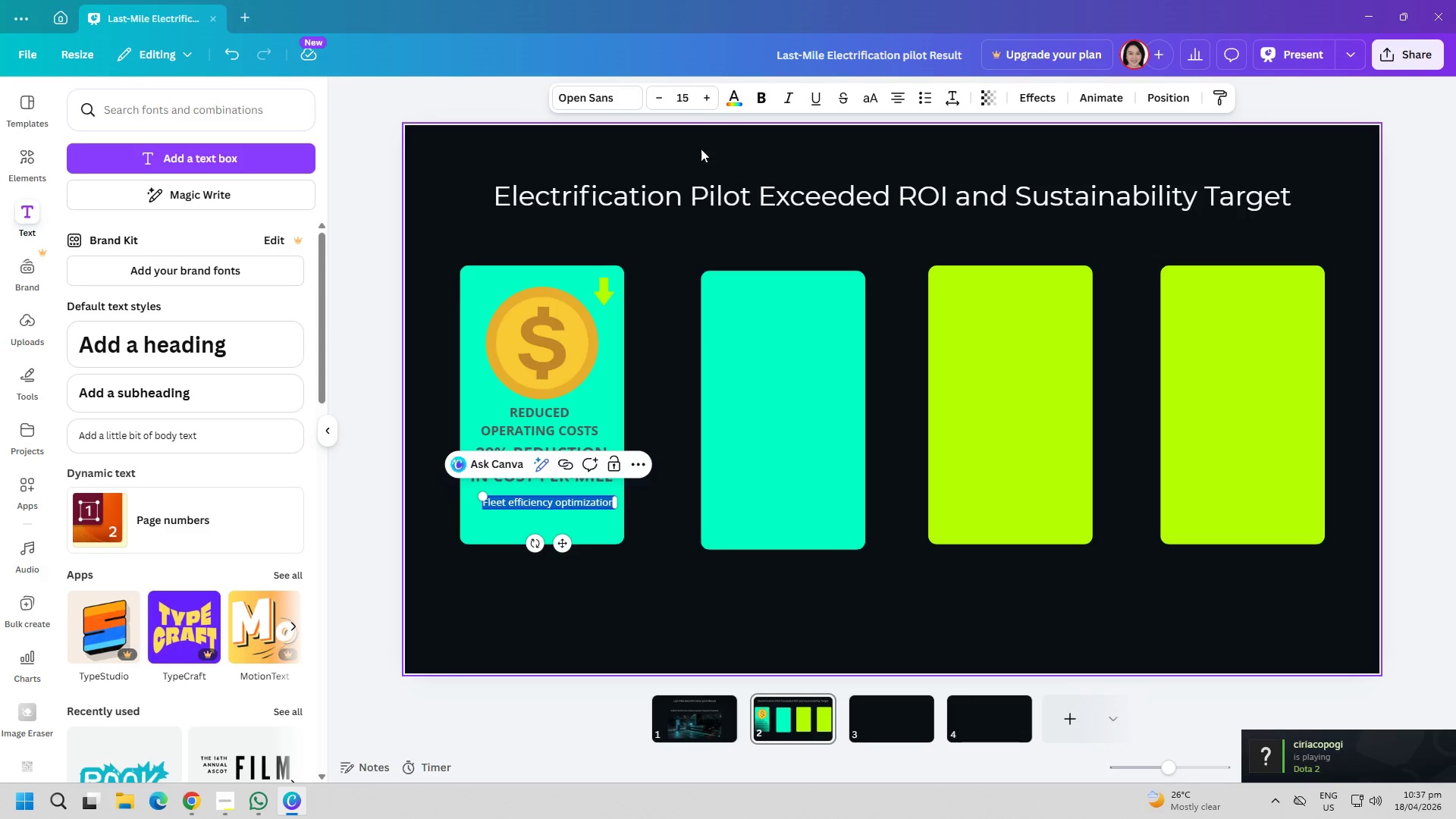 
left_click([736, 96])
 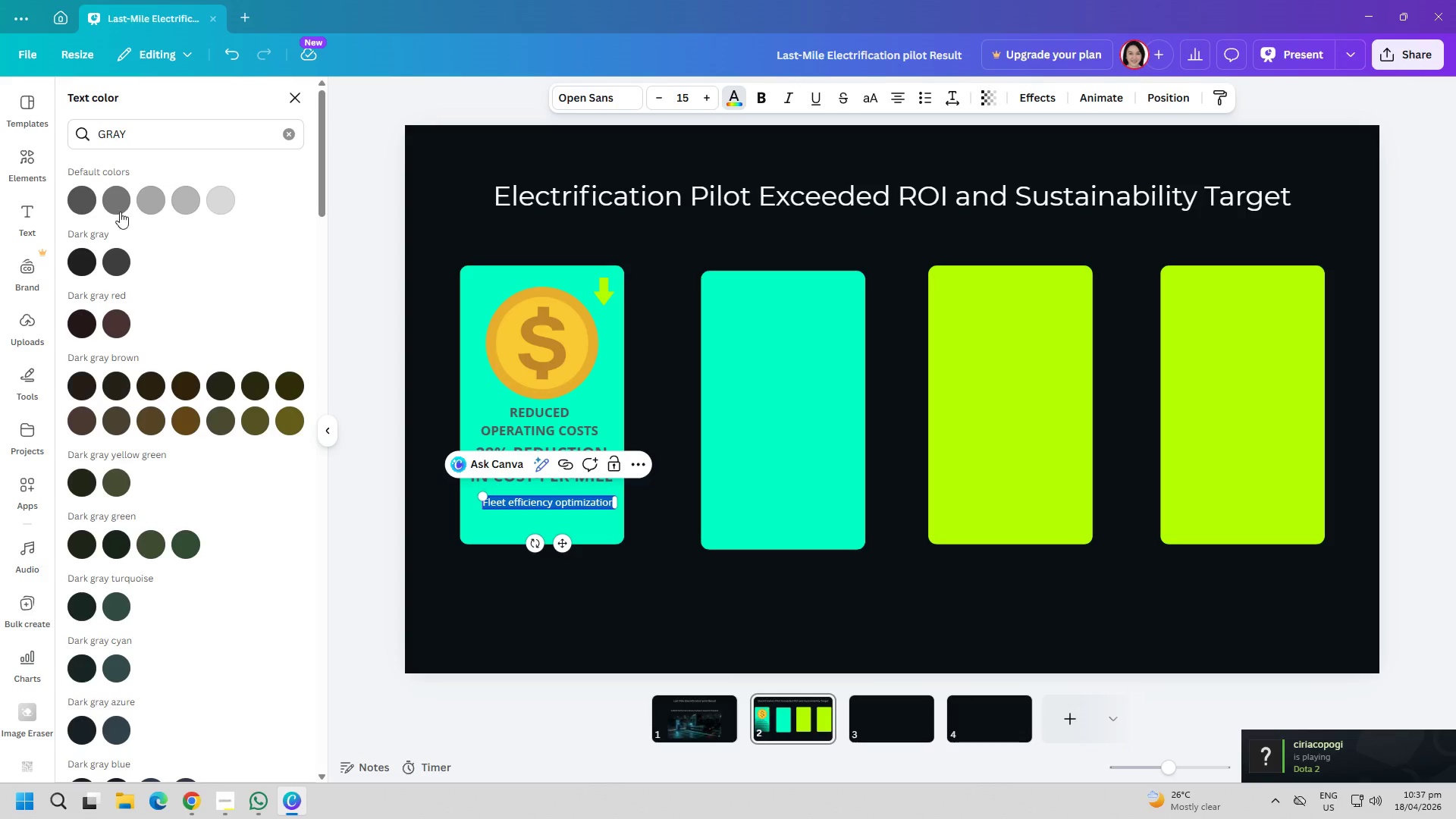 
left_click([90, 198])
 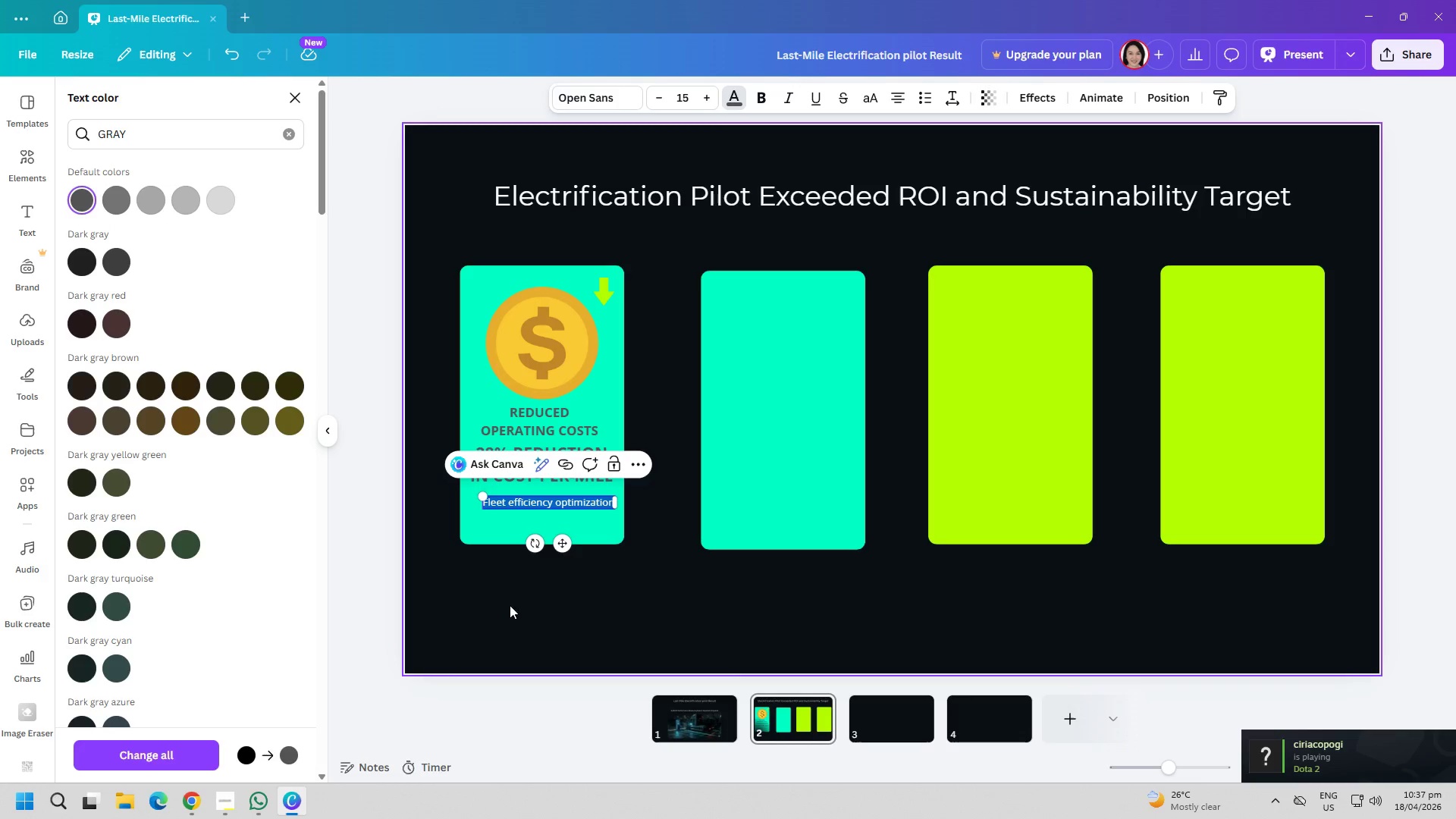 
left_click([545, 639])
 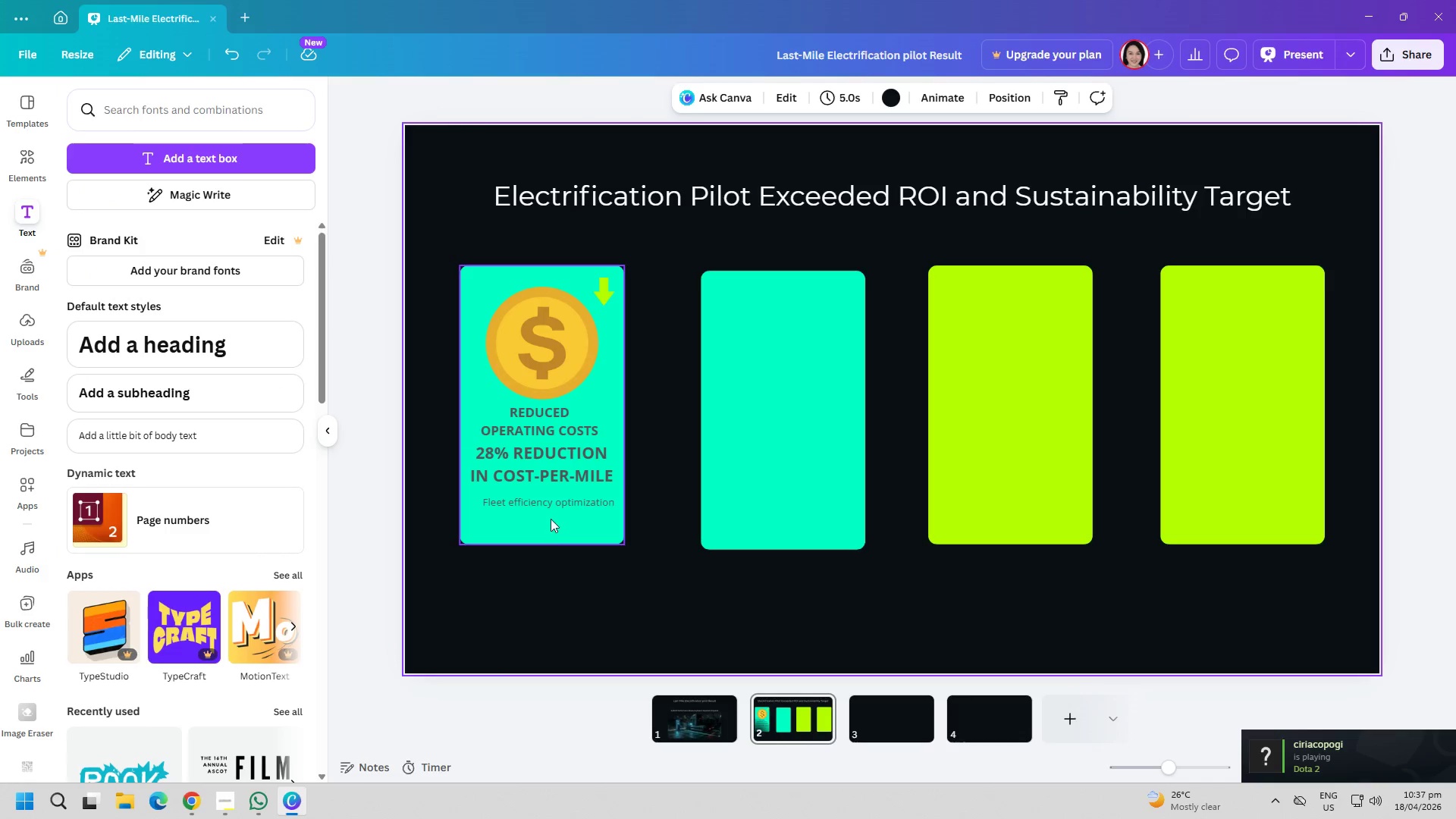 
left_click_drag(start_coordinate=[550, 501], to_coordinate=[541, 501])
 